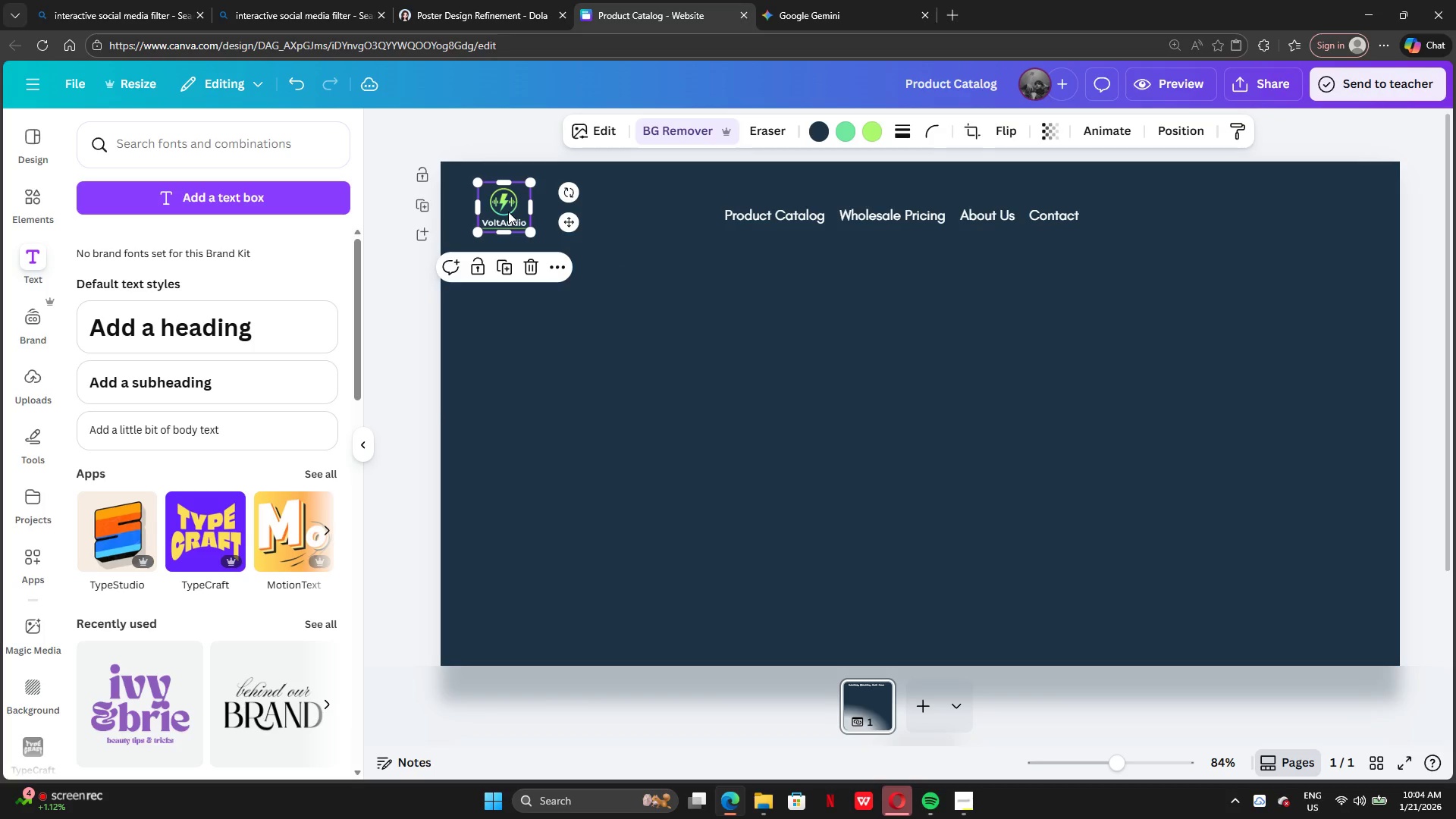 
left_click_drag(start_coordinate=[508, 212], to_coordinate=[509, 228])
 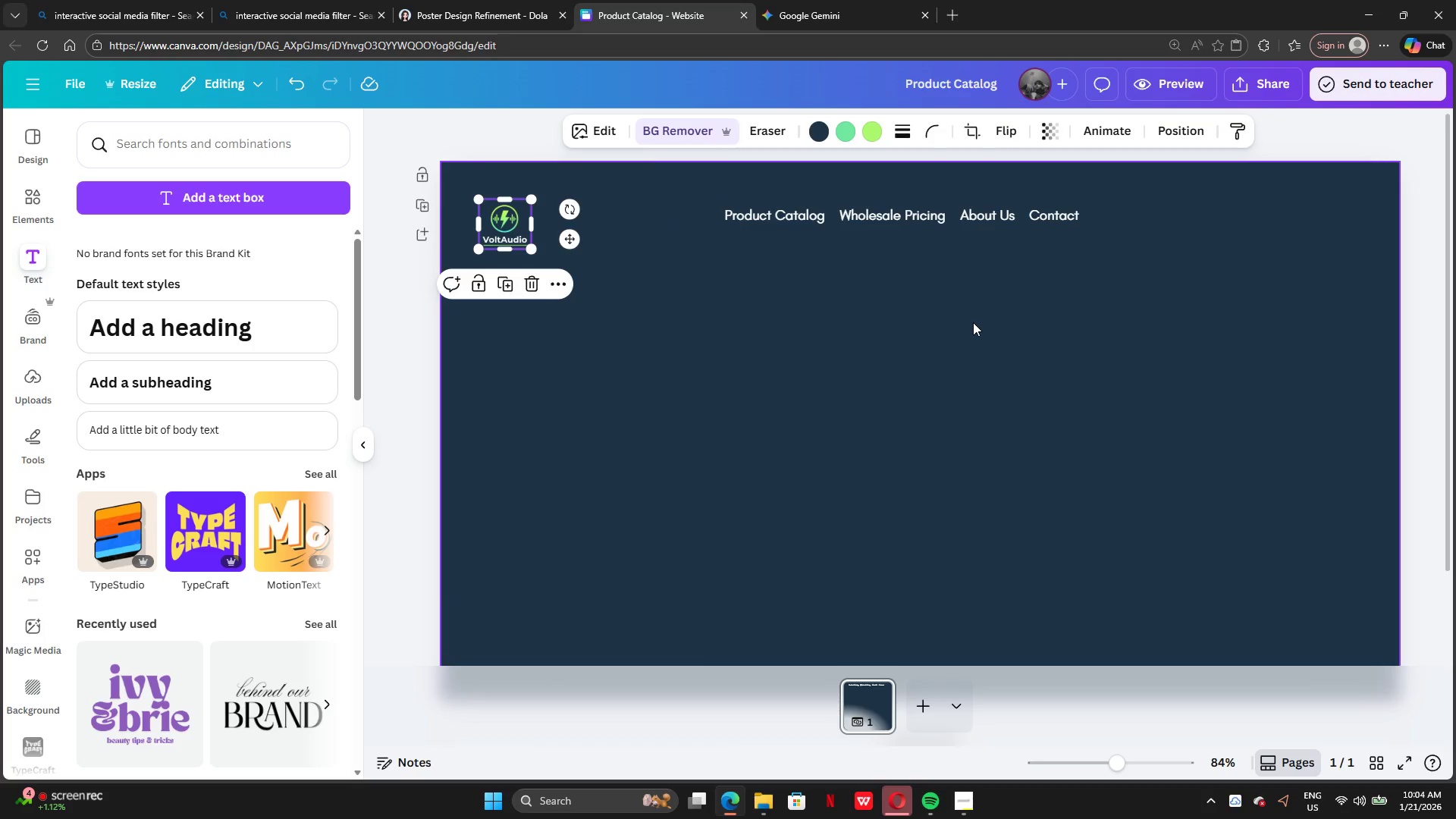 
left_click([973, 322])
 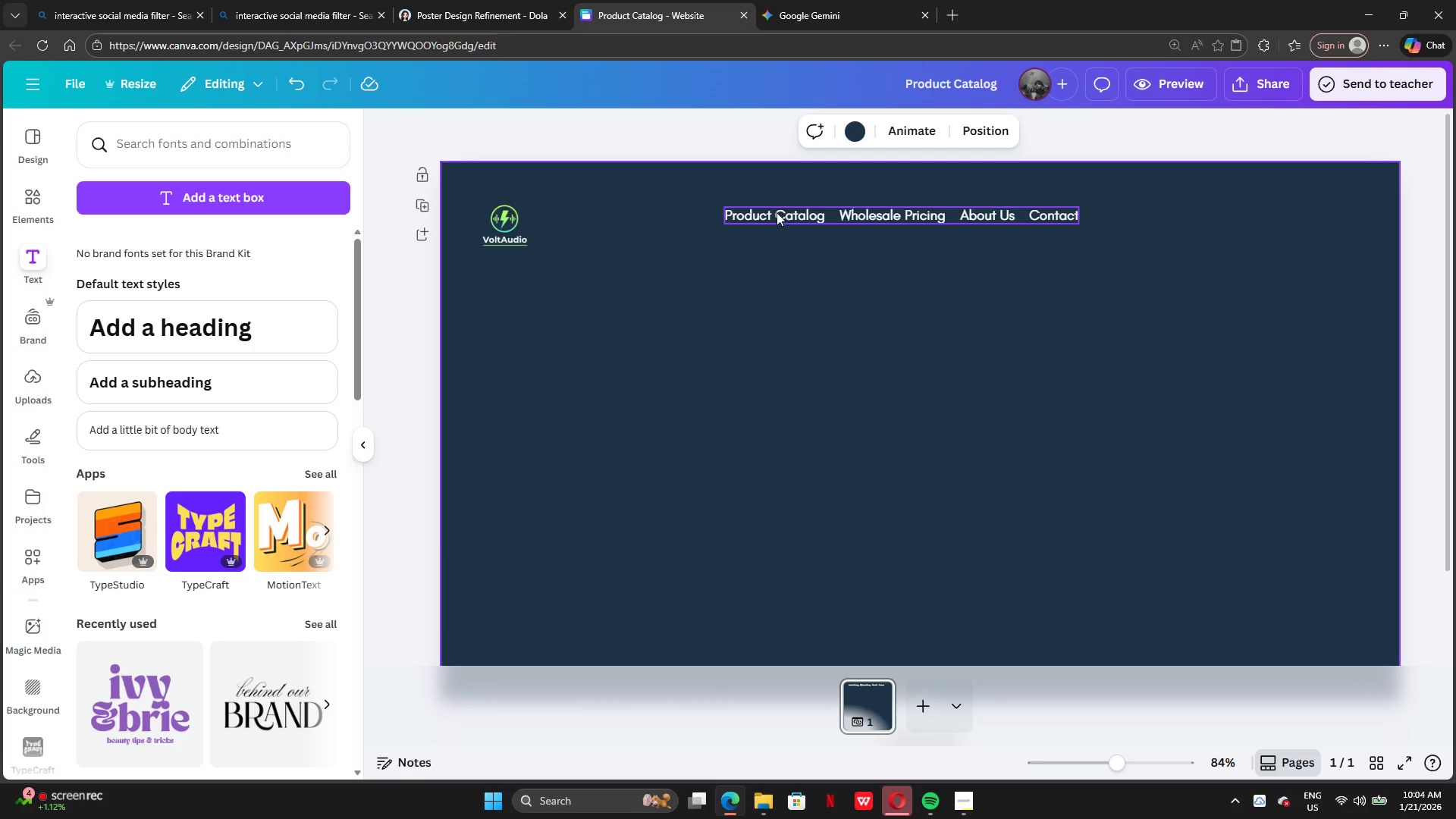 
wait(5.2)
 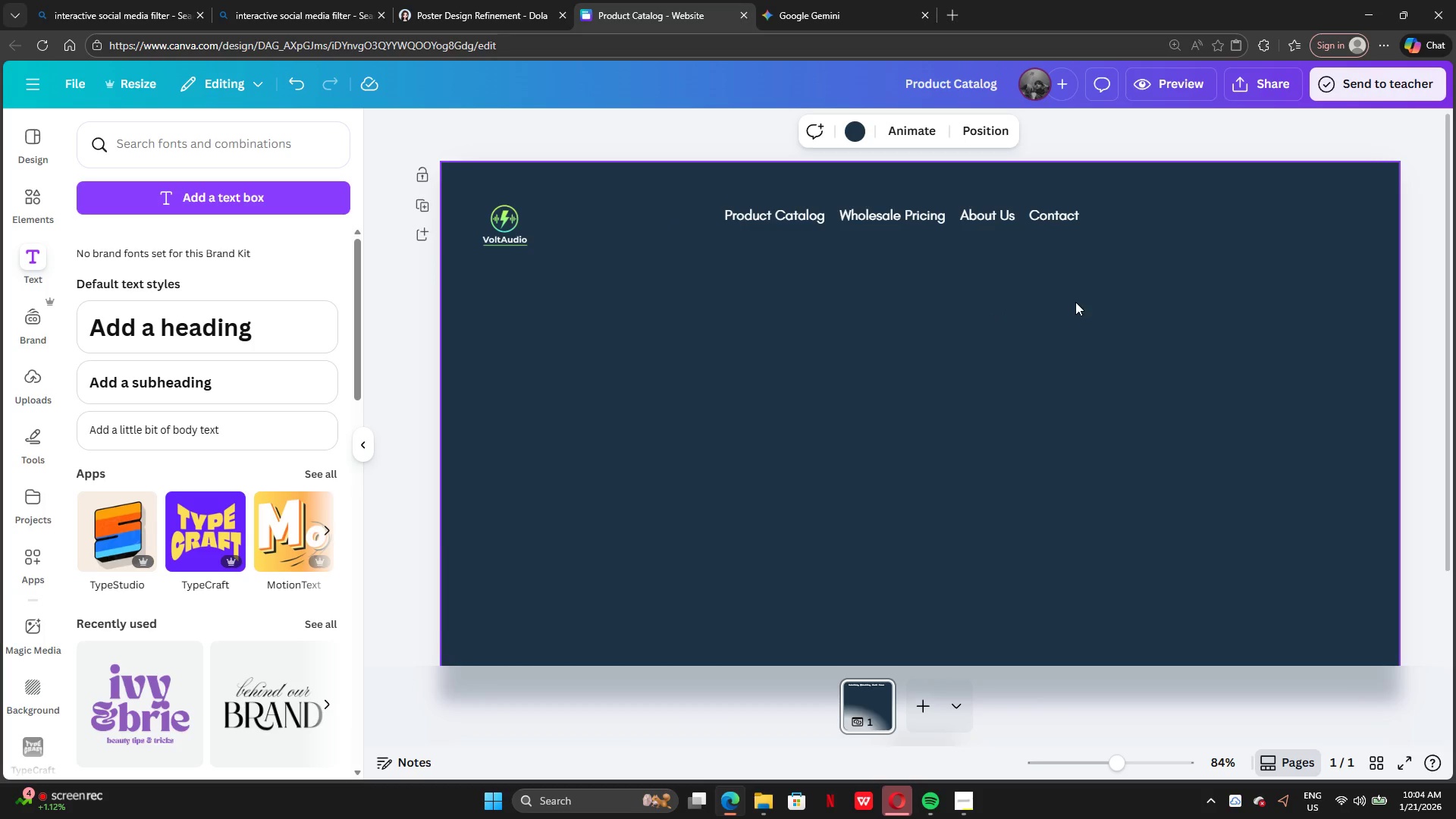 
left_click_drag(start_coordinate=[511, 218], to_coordinate=[513, 211])
 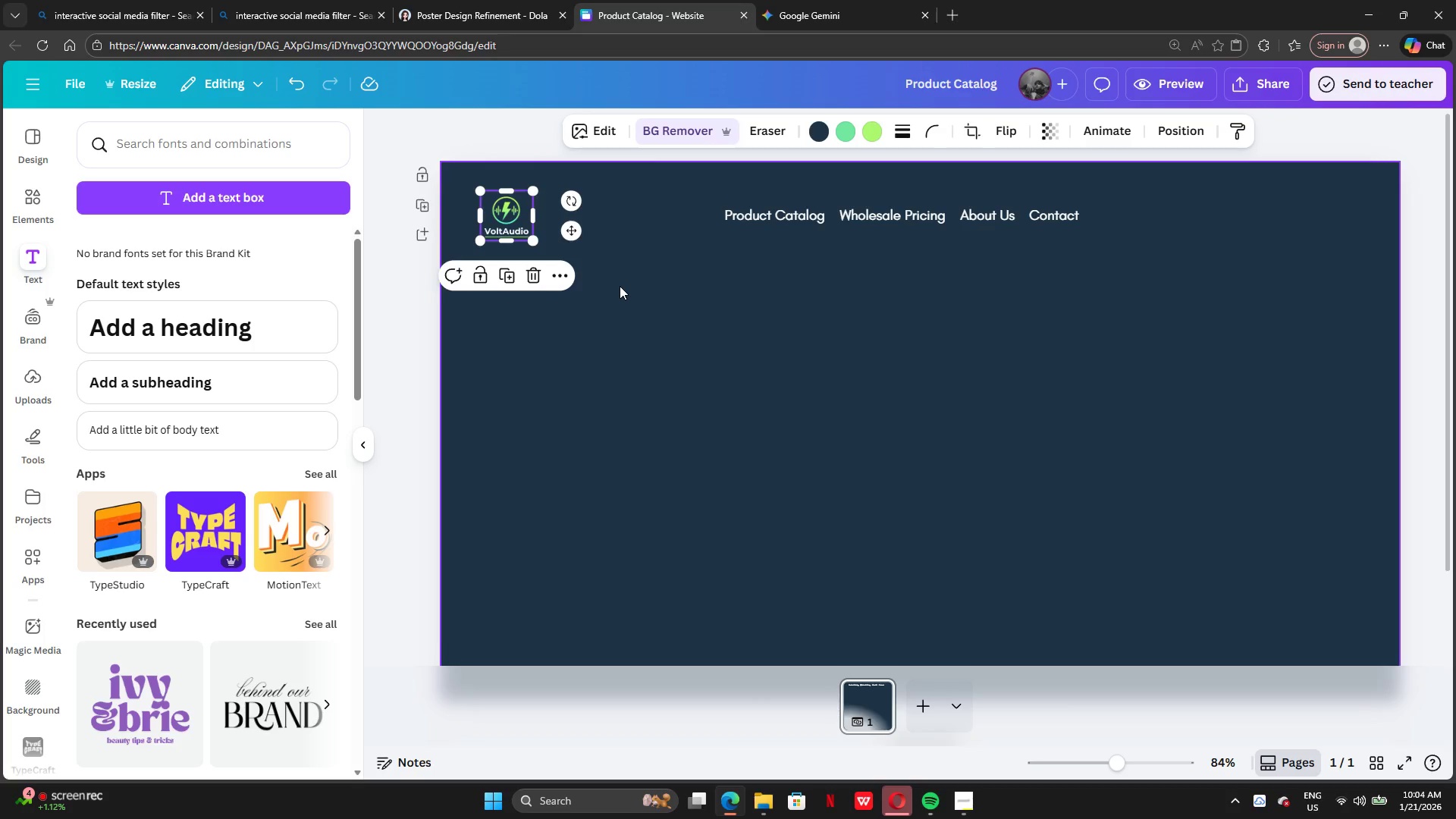 
left_click([620, 286])
 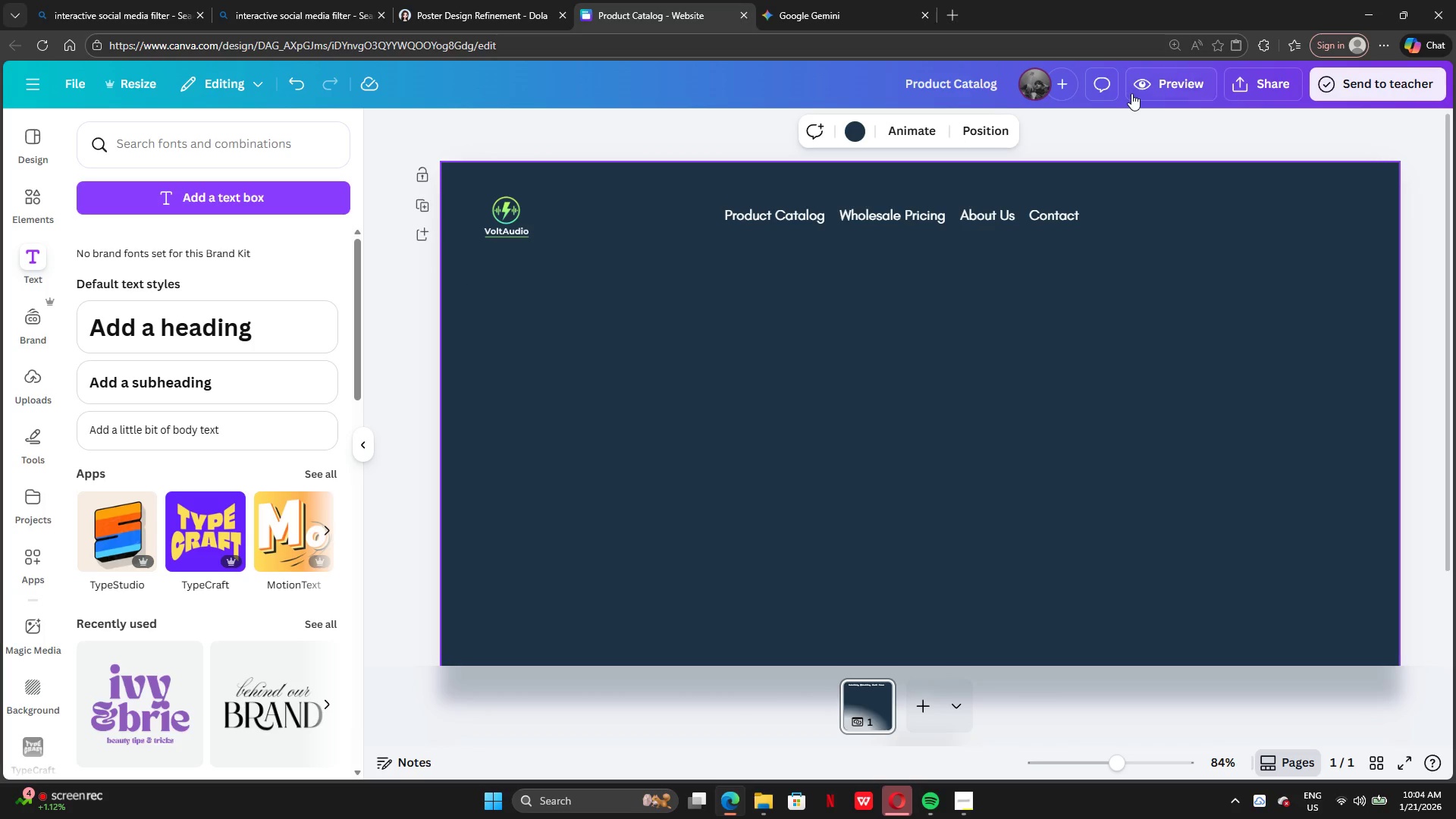 
left_click([1147, 90])
 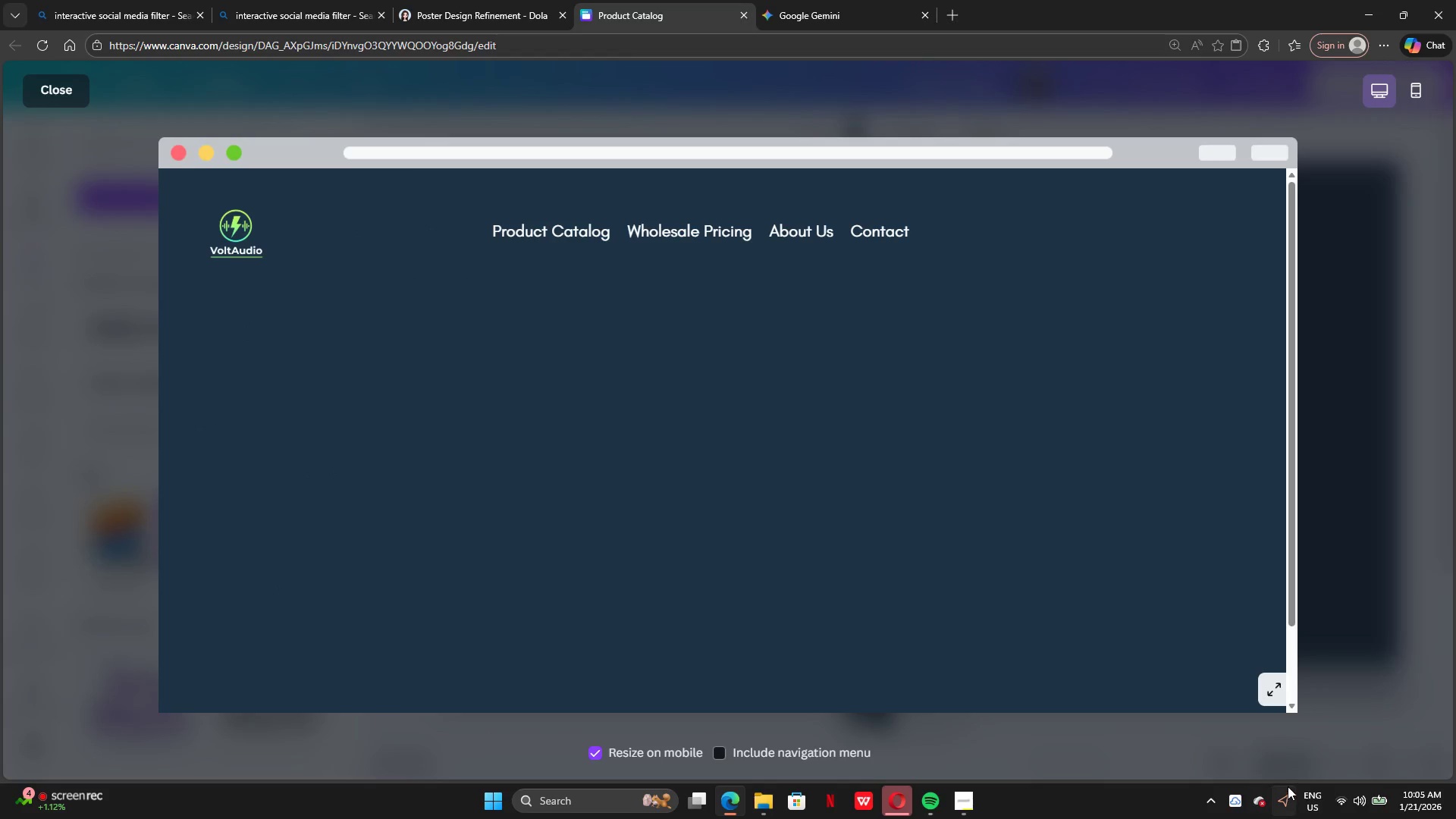 
left_click([1269, 693])
 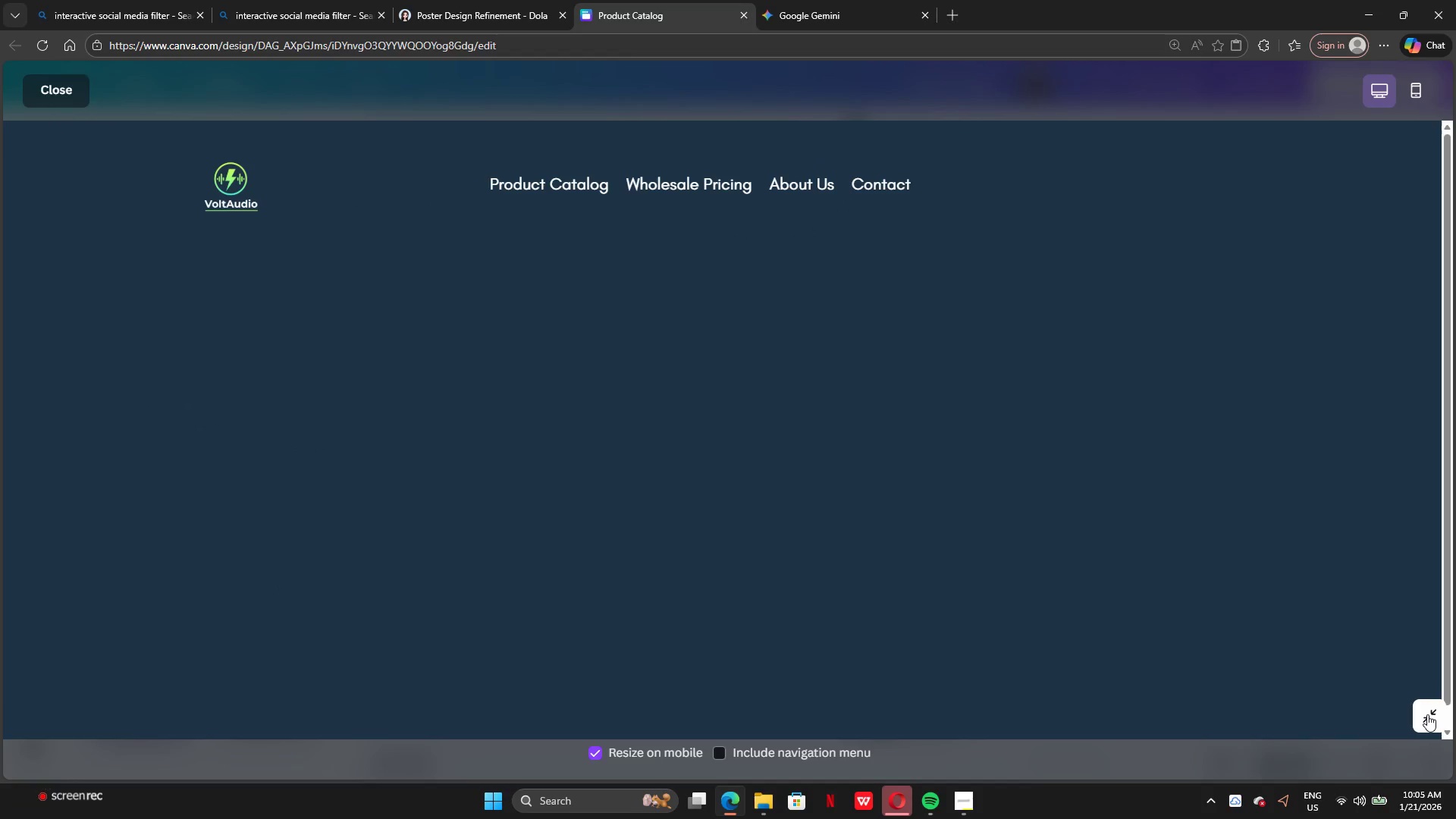 
left_click([1427, 714])
 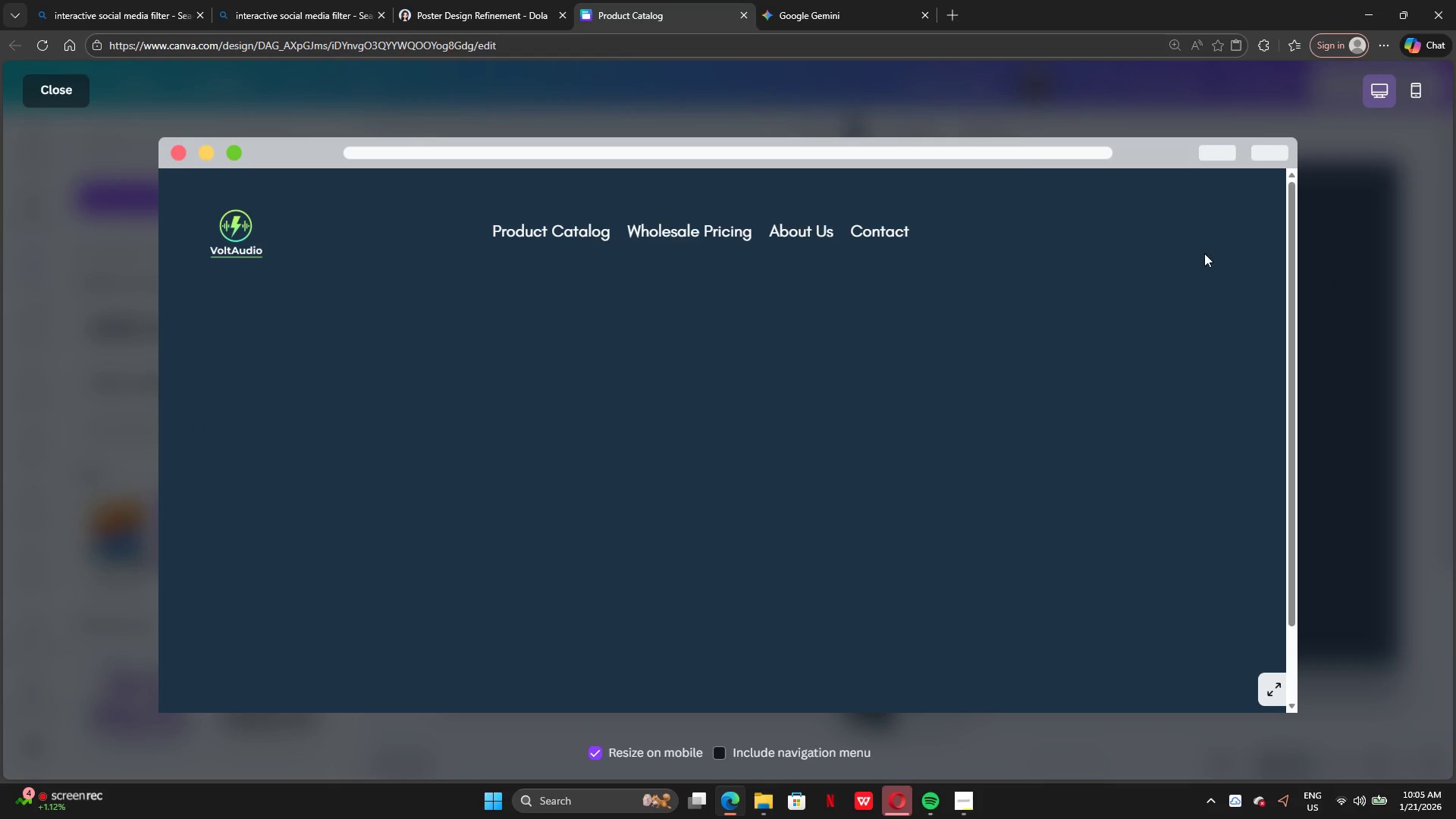 
left_click([28, 96])
 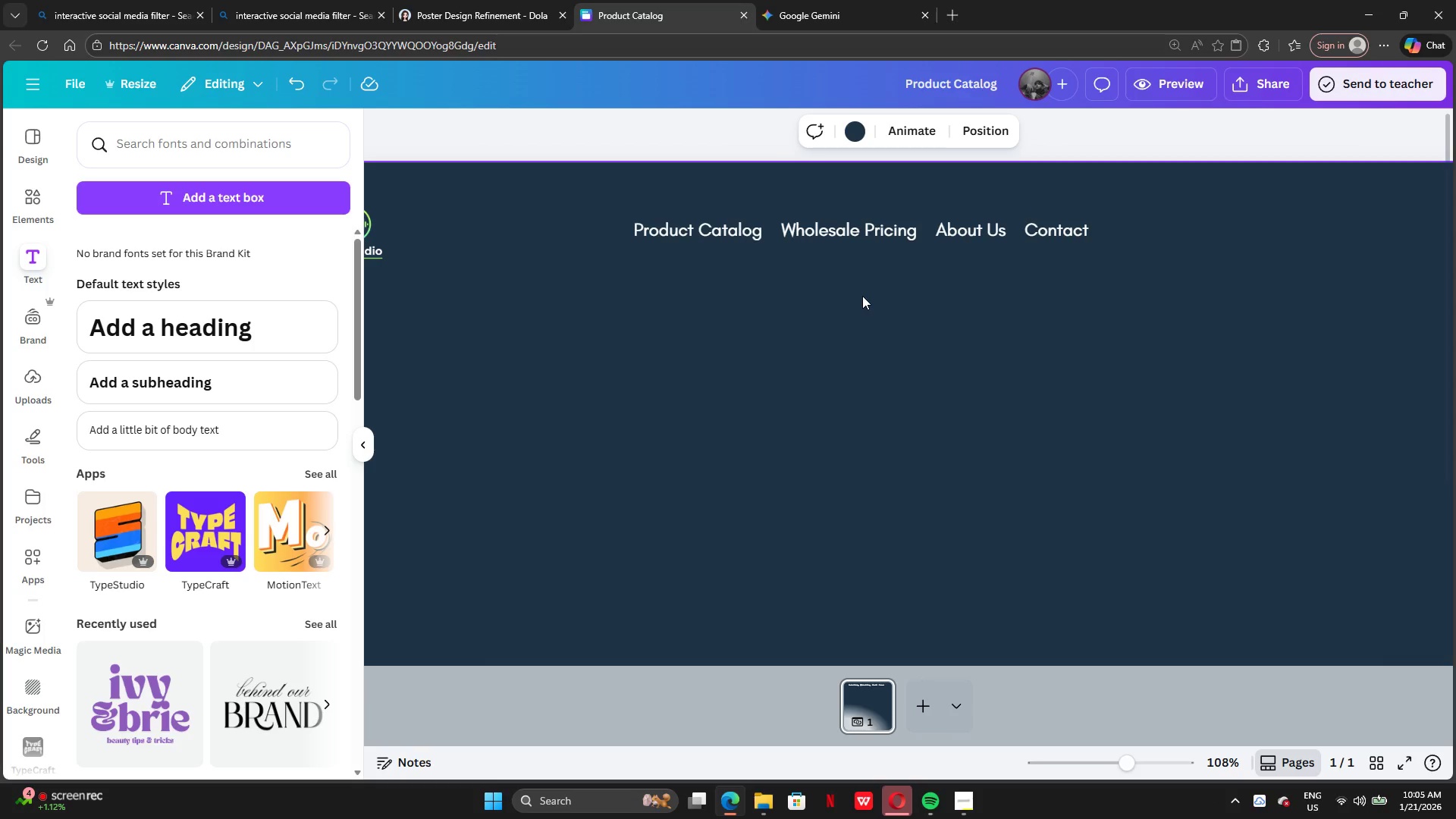 
left_click([744, 222])
 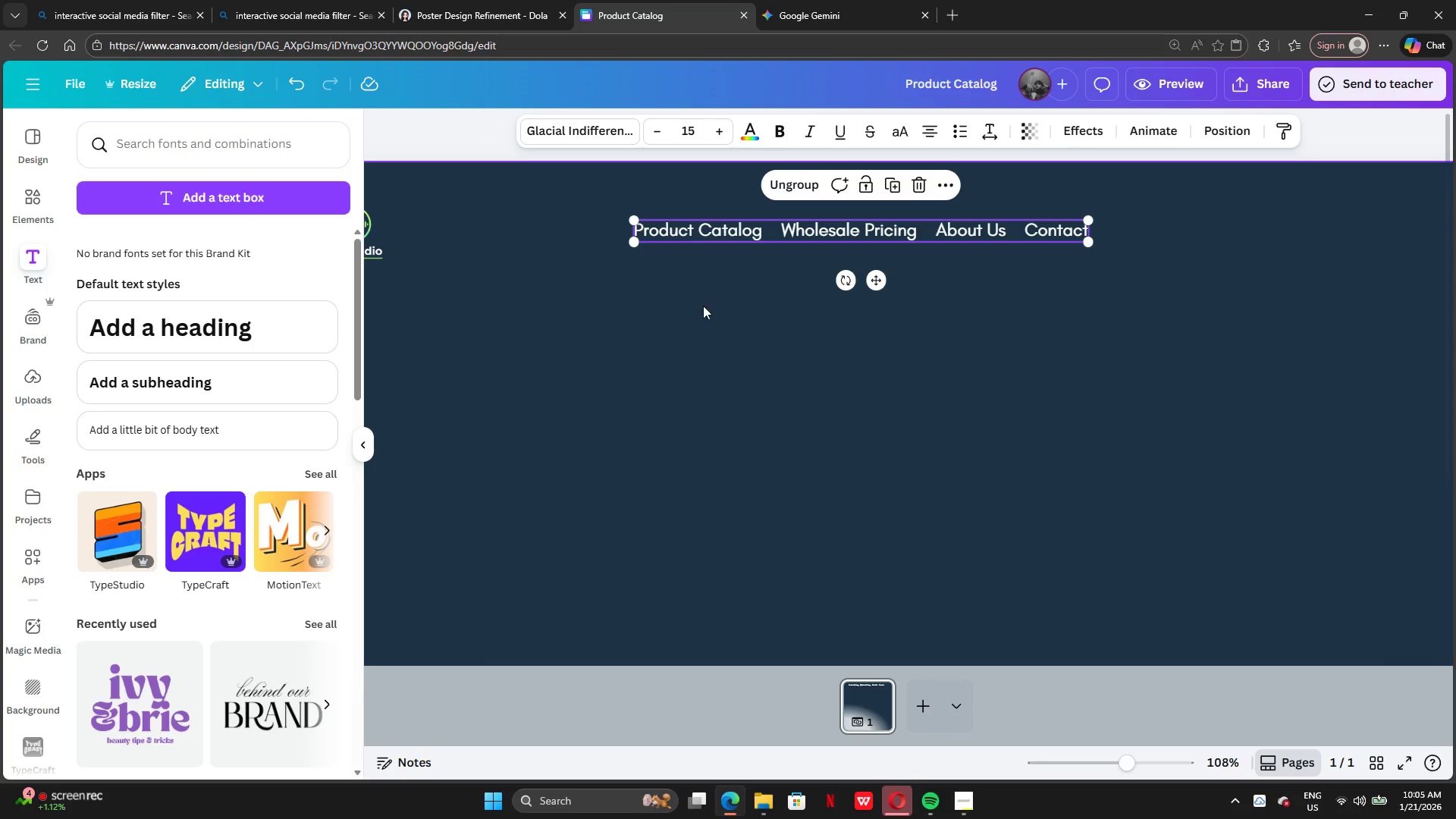 
wait(6.61)
 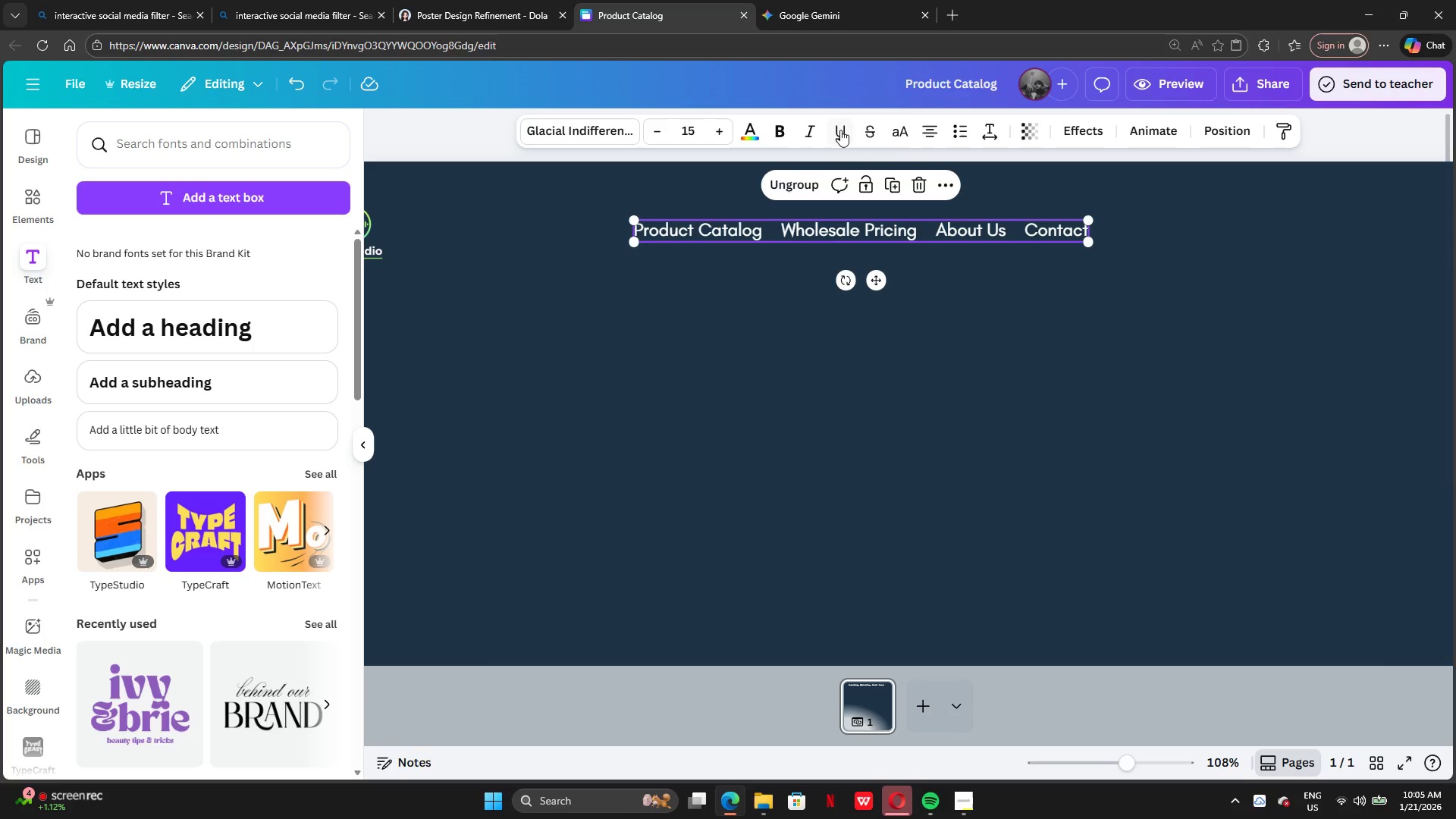 
left_click([31, 209])
 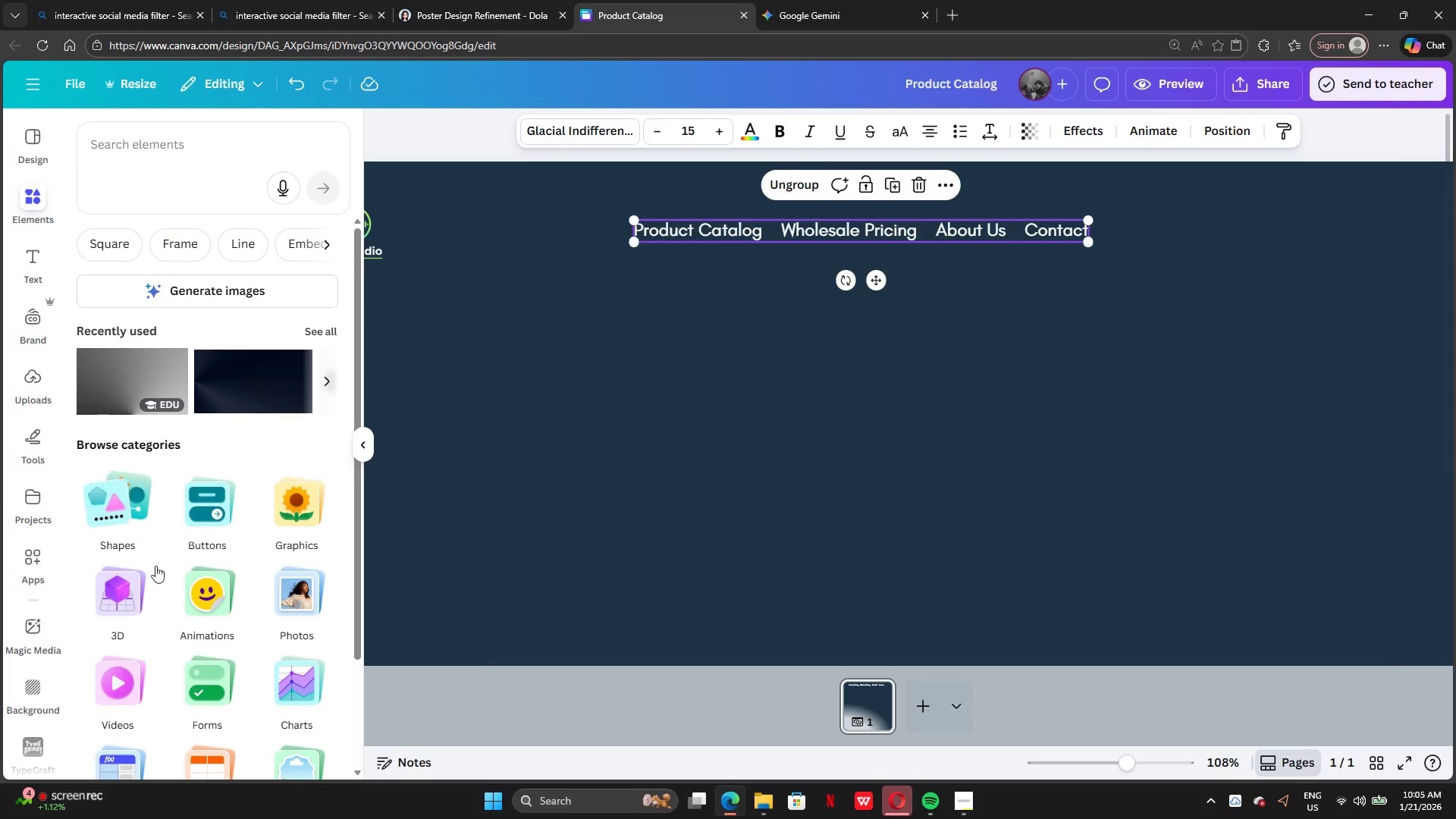 
scroll: coordinate [158, 650], scroll_direction: down, amount: 4.0
 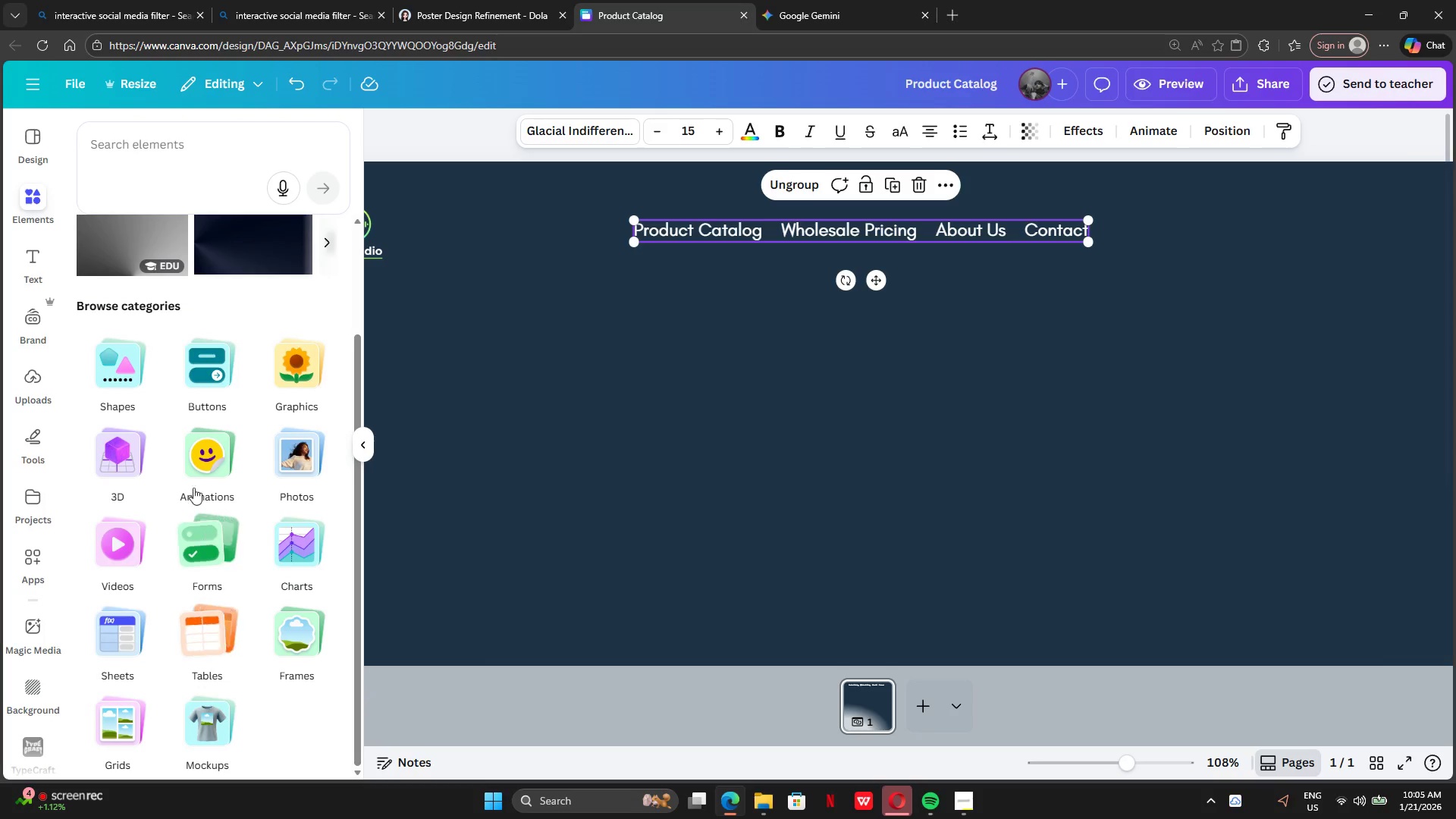 
left_click([209, 396])
 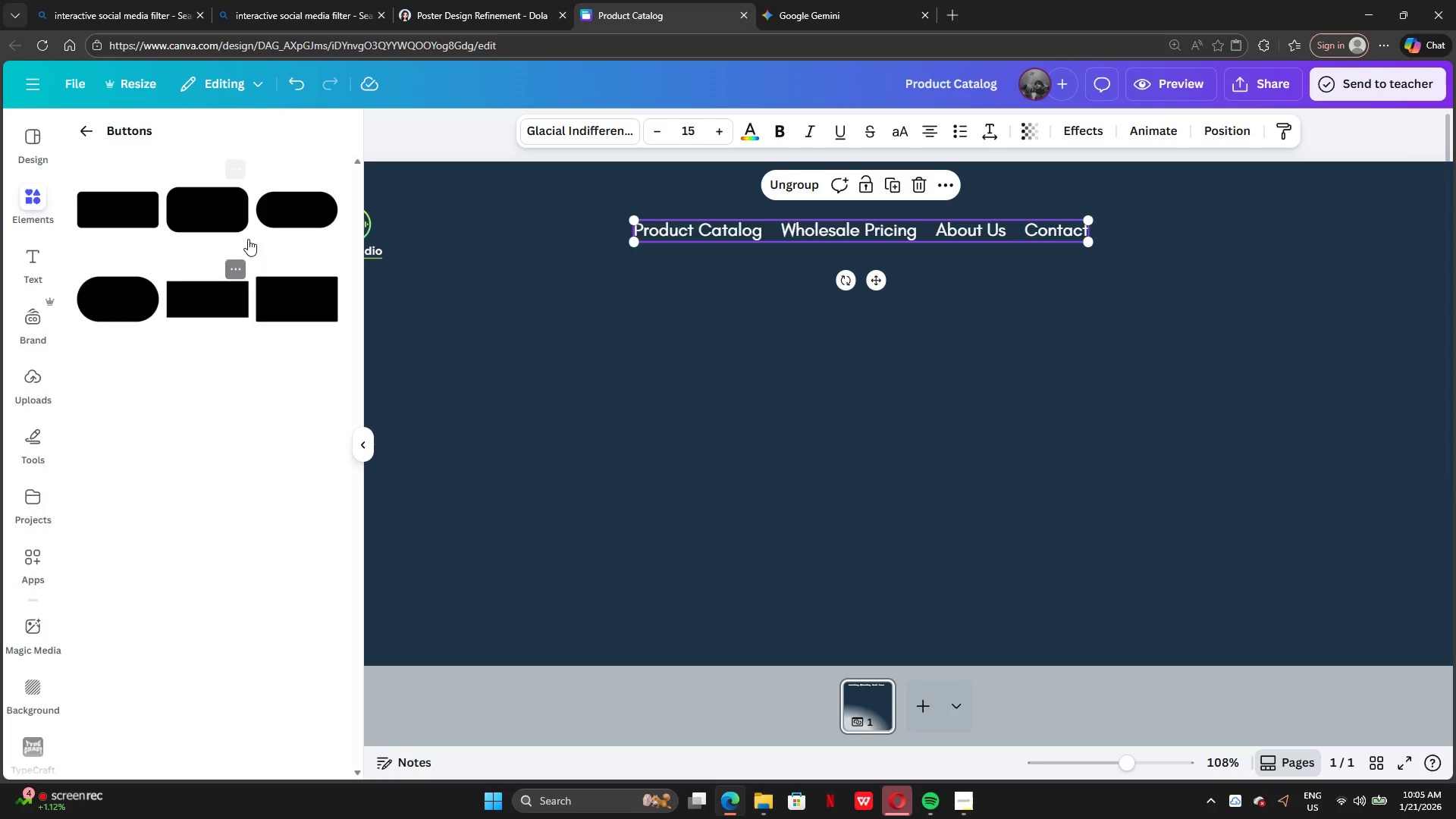 
left_click([287, 218])
 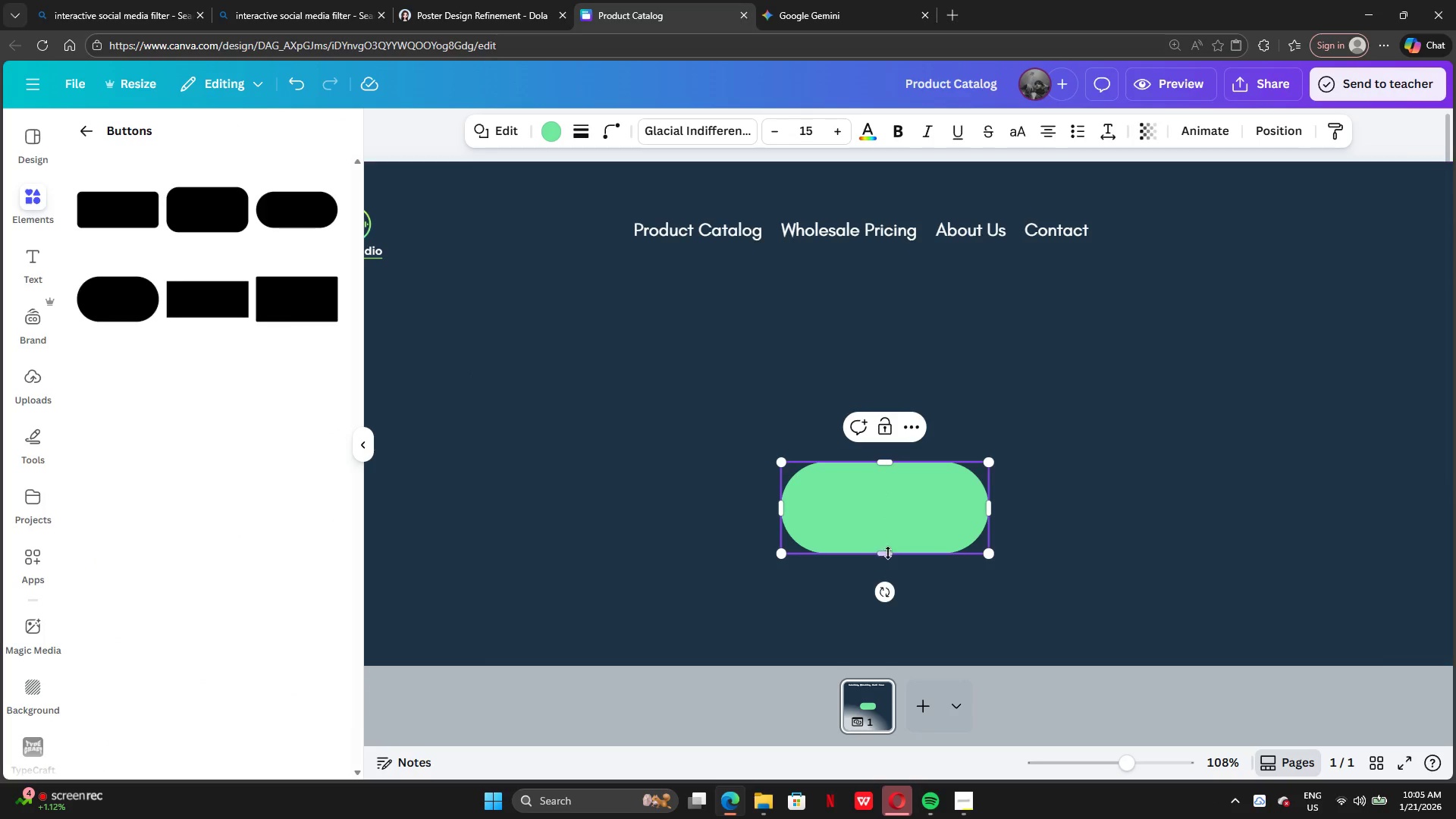 
left_click_drag(start_coordinate=[888, 553], to_coordinate=[896, 502])
 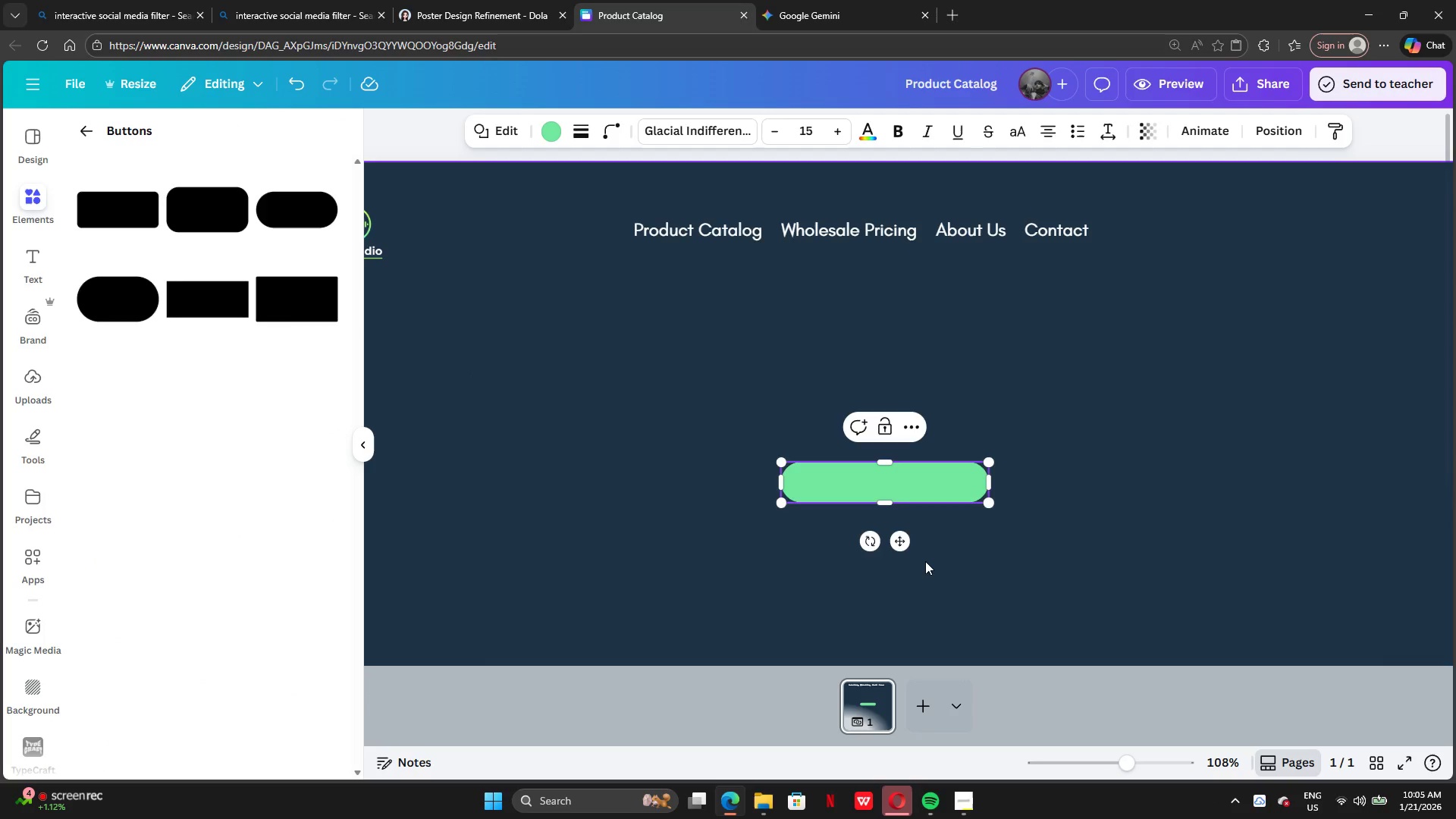 
left_click([925, 561])
 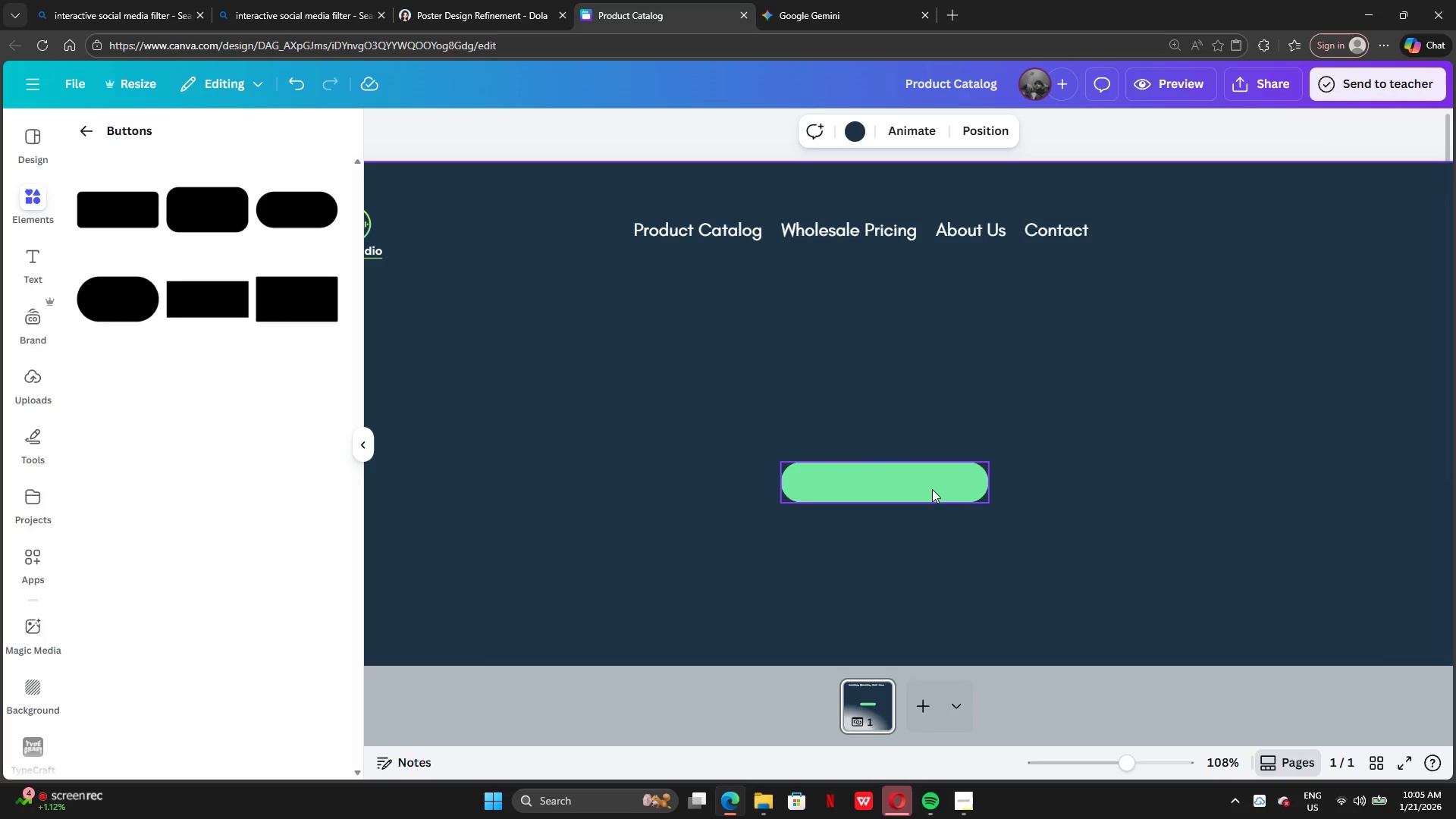 
left_click_drag(start_coordinate=[931, 488], to_coordinate=[773, 234])
 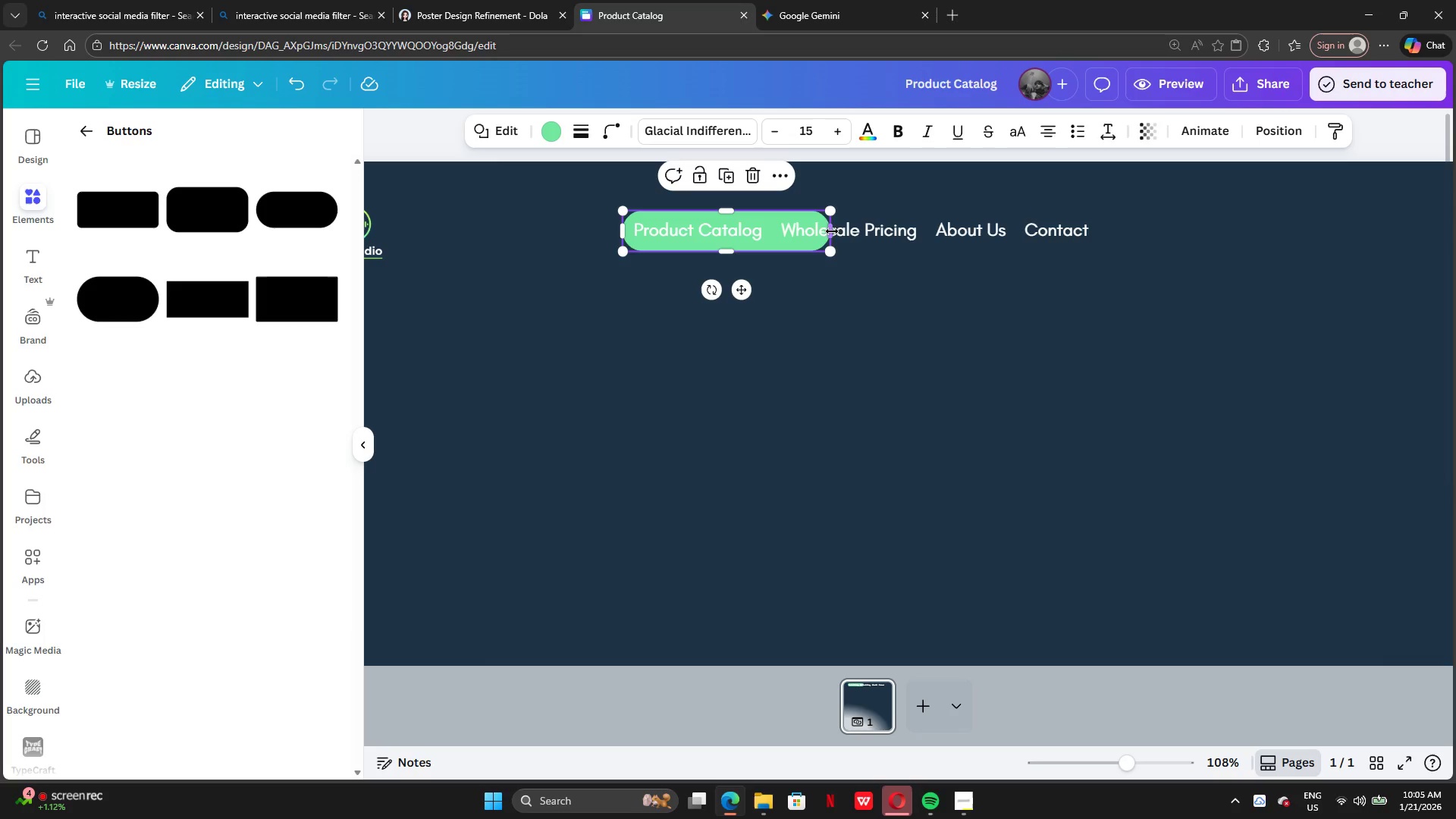 
left_click_drag(start_coordinate=[828, 230], to_coordinate=[1103, 271])
 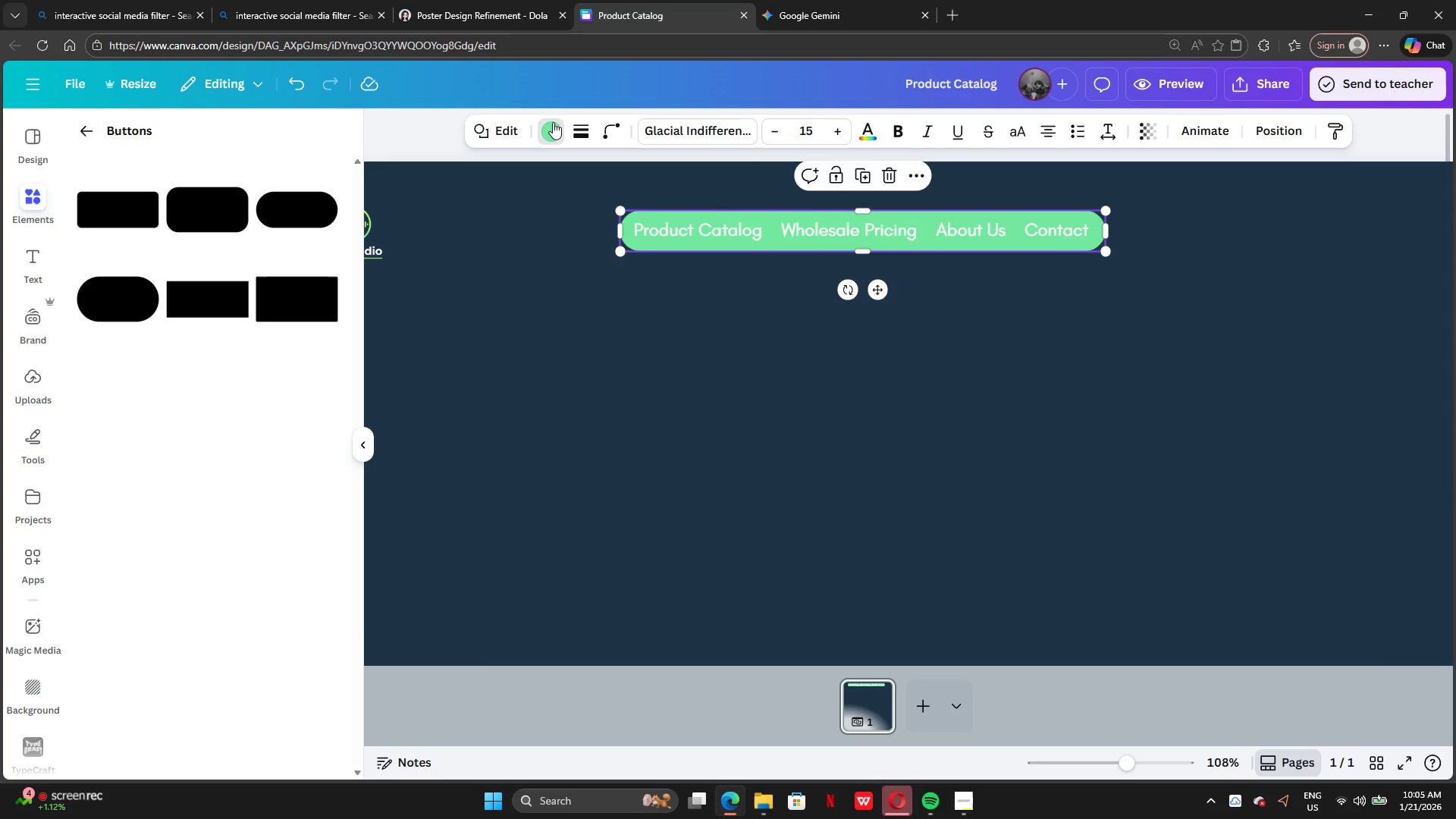 
left_click([197, 260])
 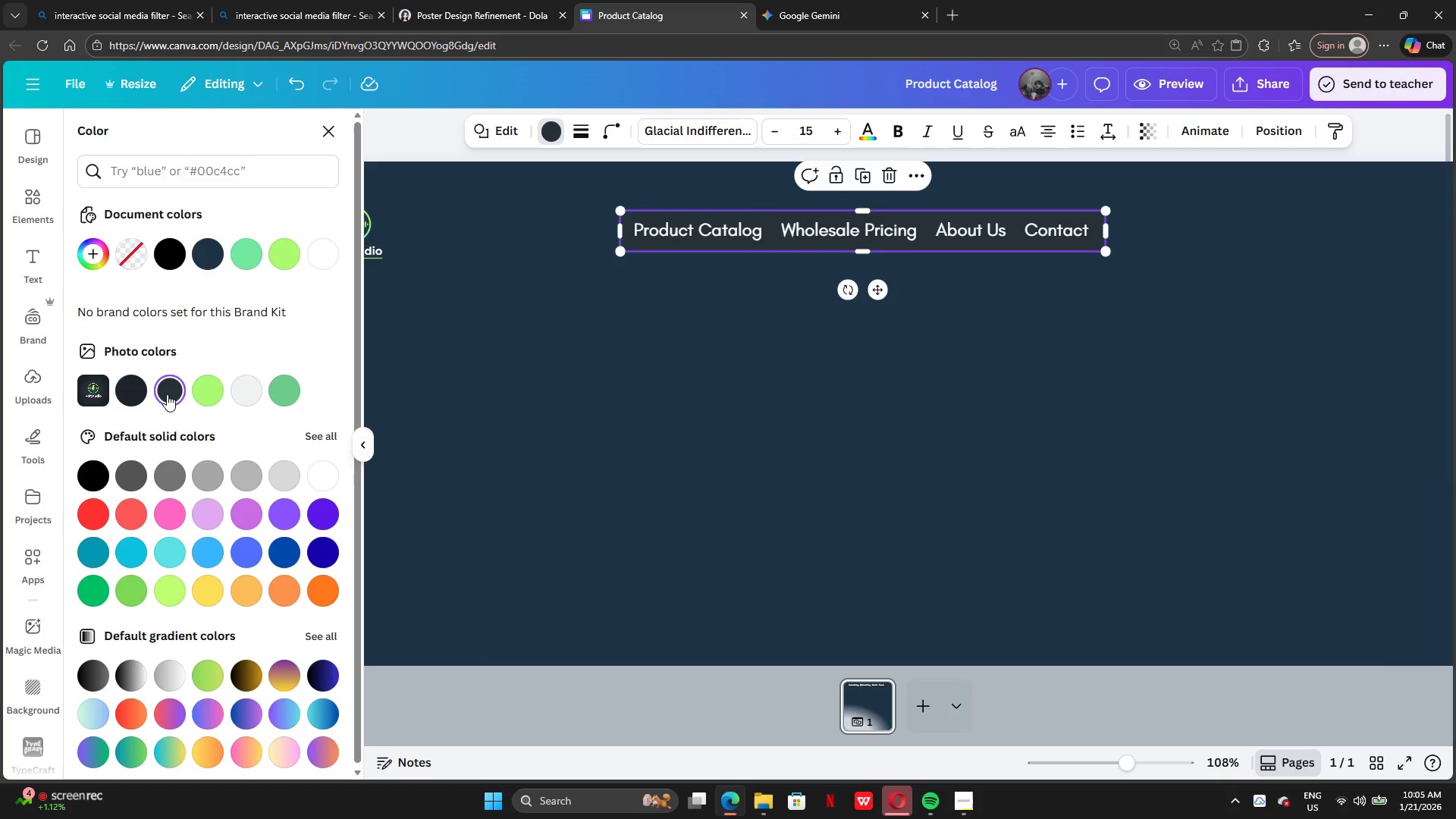 
left_click([138, 391])
 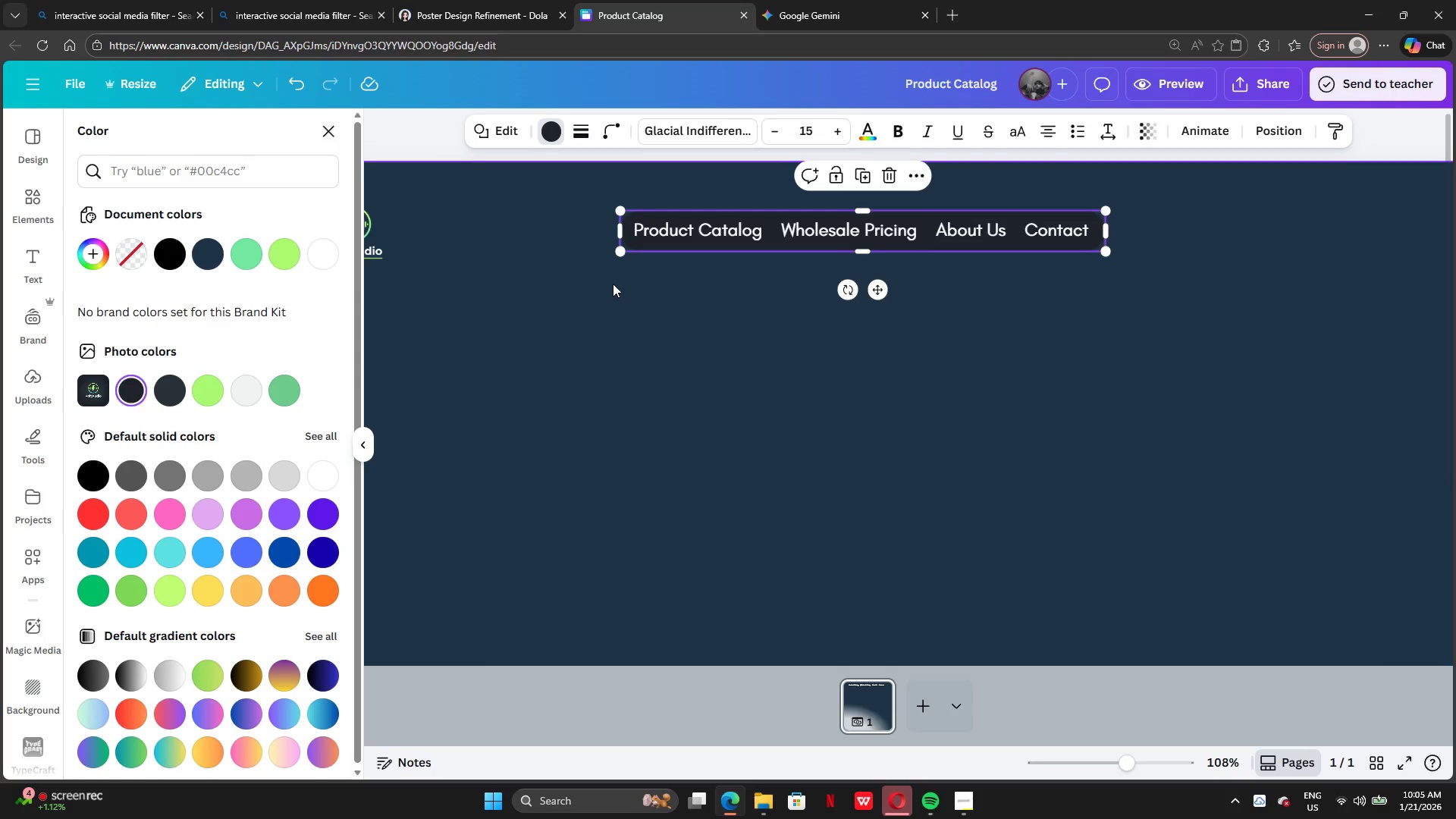 
double_click([613, 284])
 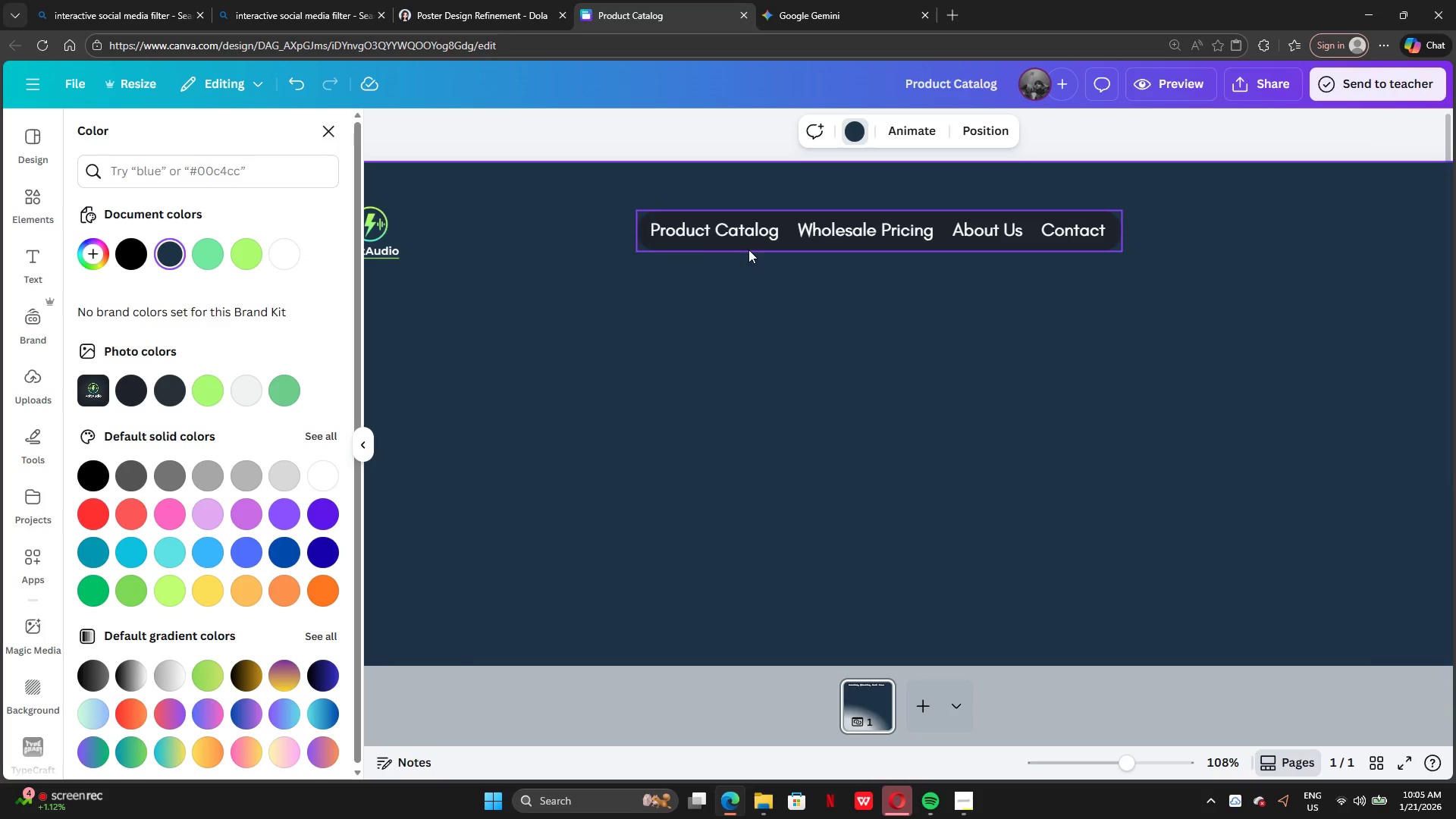 
wait(5.91)
 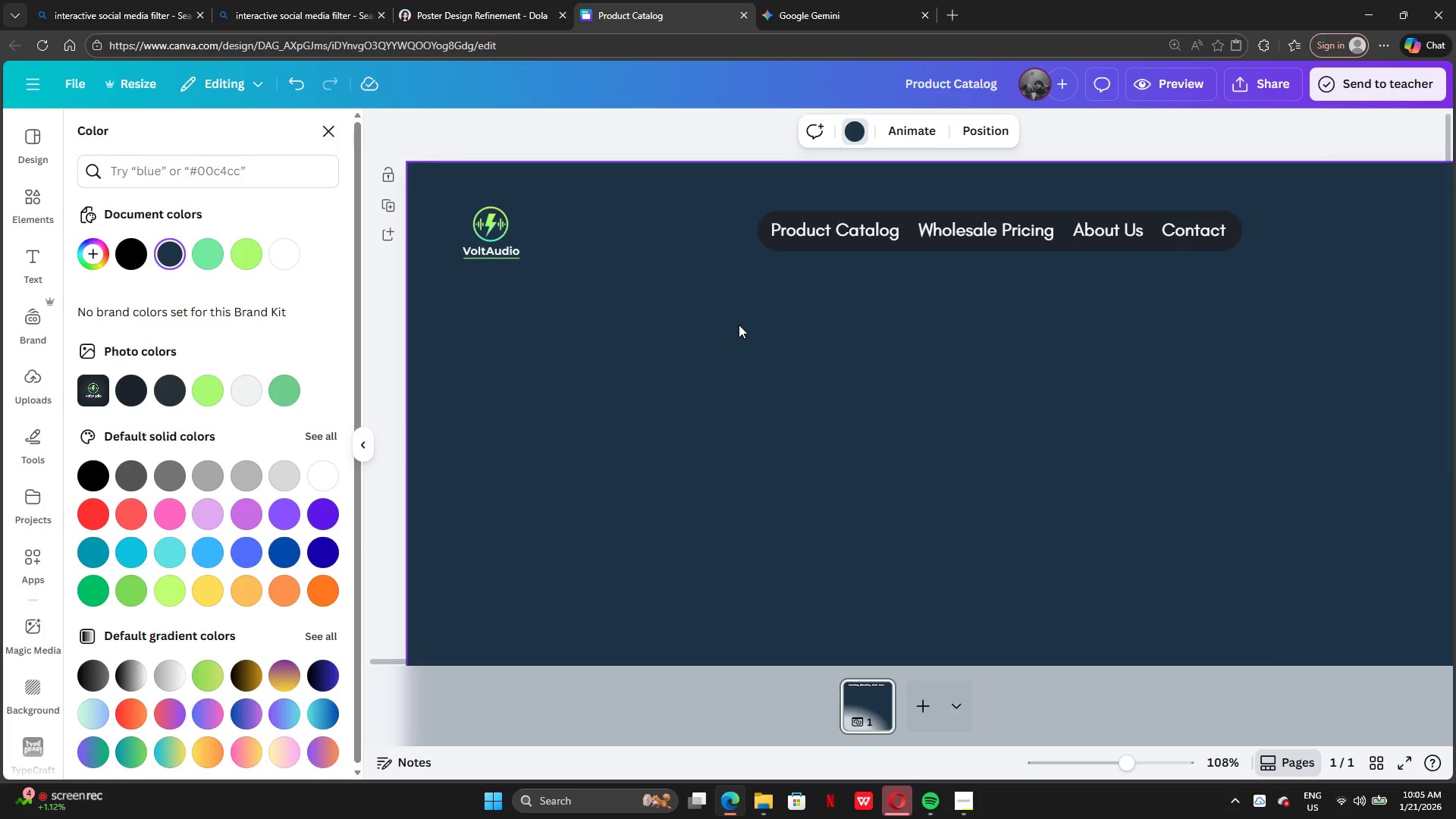 
left_click([686, 248])
 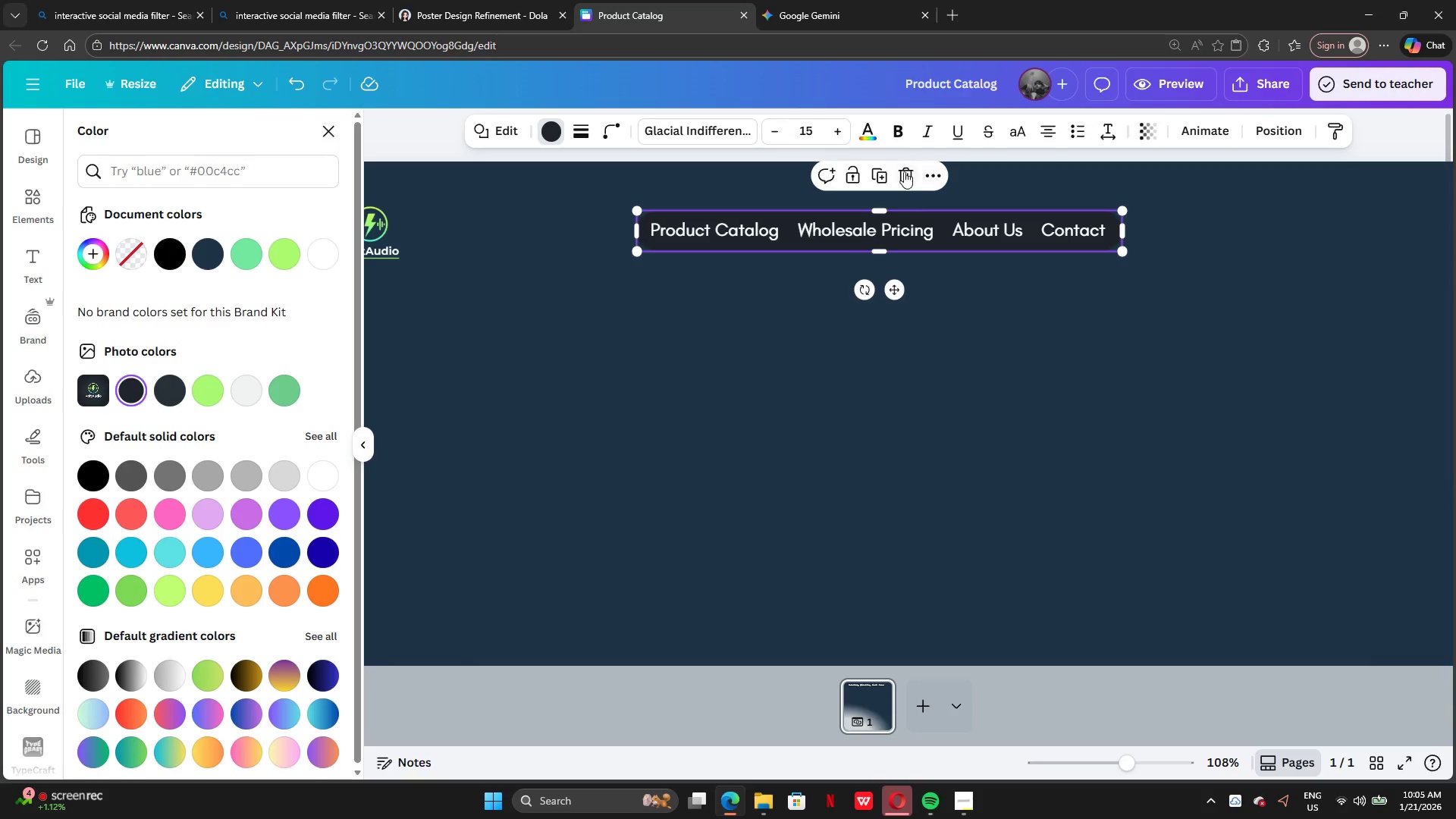 
left_click([891, 174])
 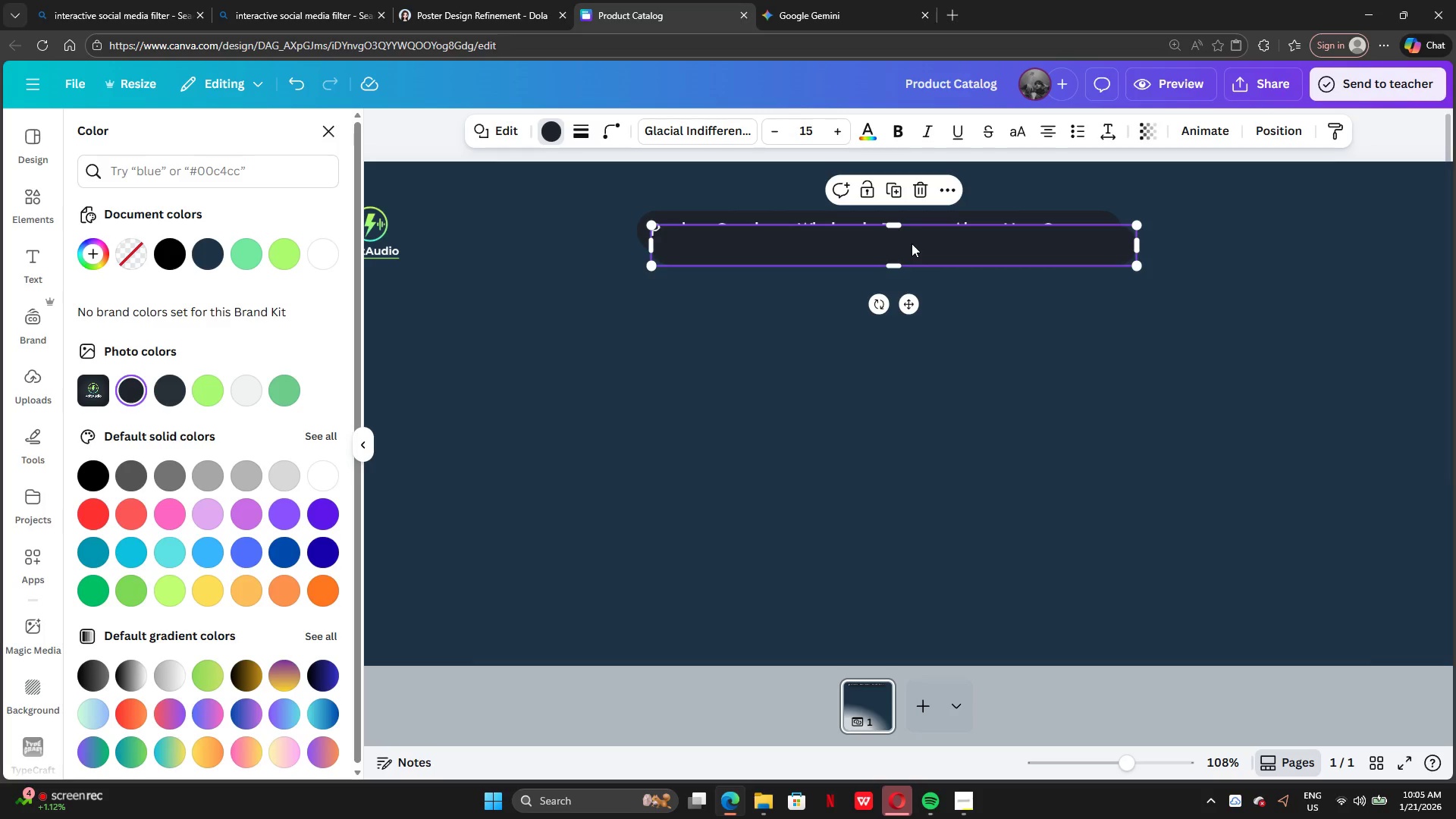 
left_click_drag(start_coordinate=[912, 243], to_coordinate=[890, 304])
 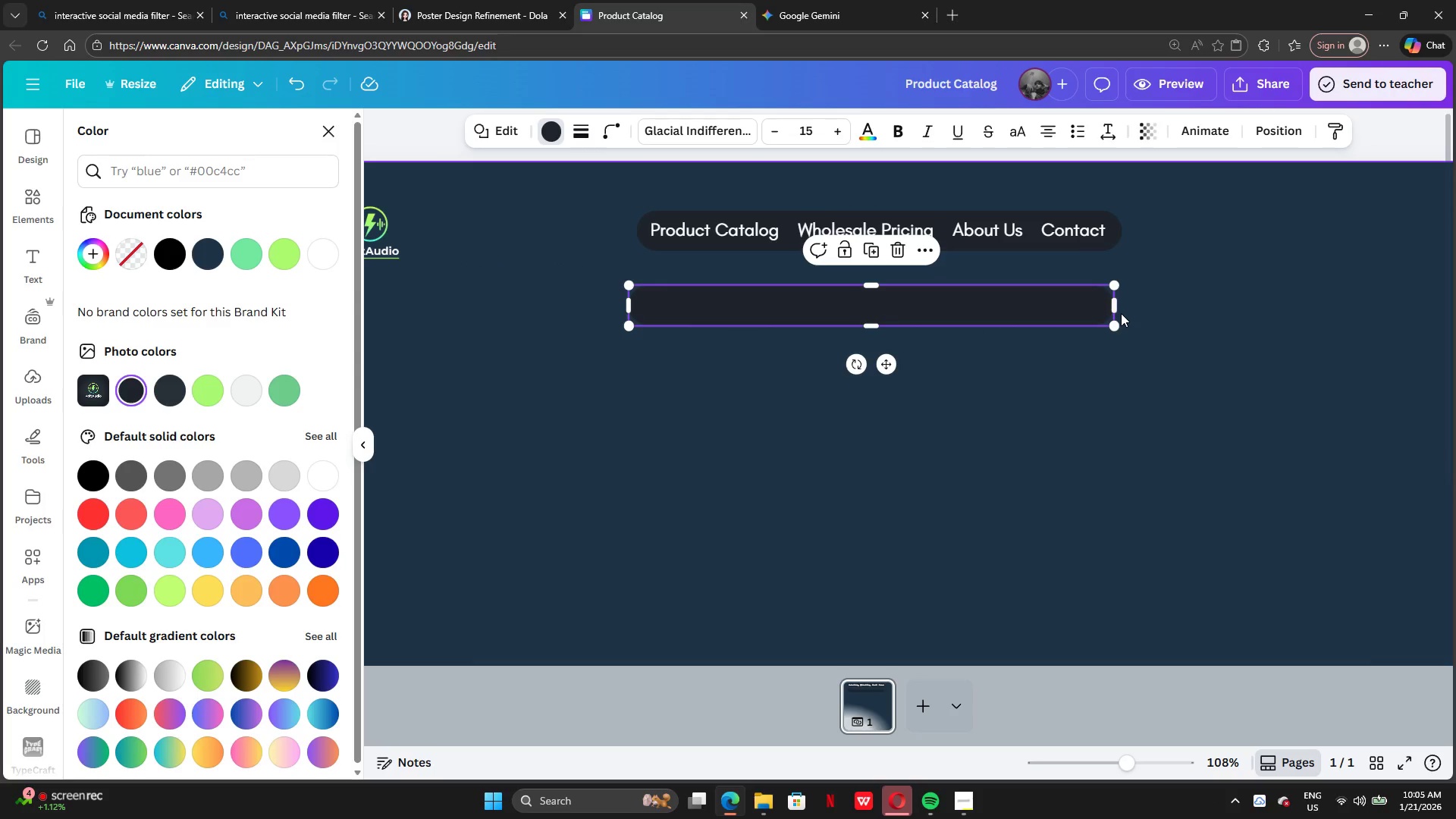 
left_click_drag(start_coordinate=[1110, 309], to_coordinate=[783, 293])
 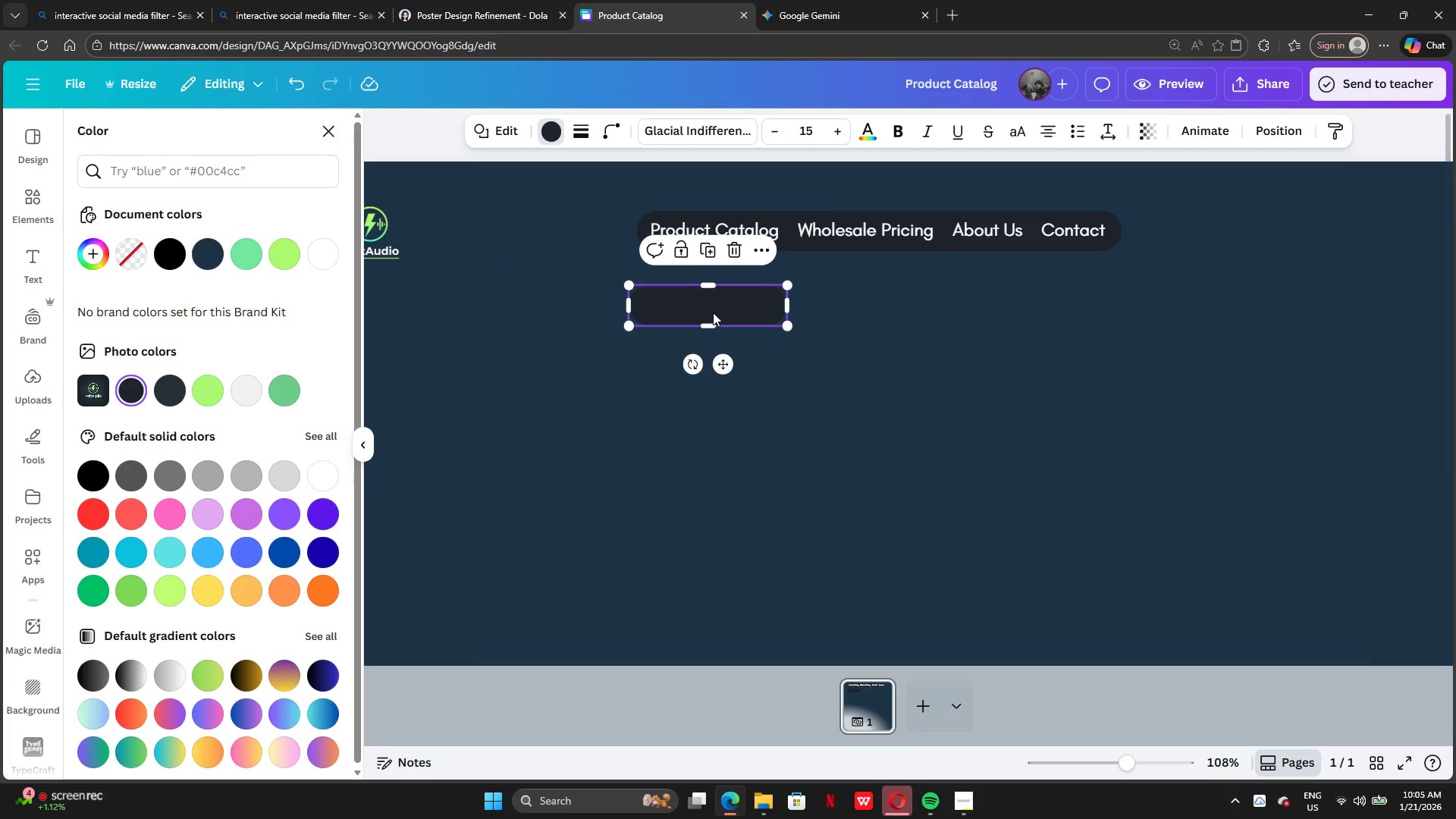 
left_click_drag(start_coordinate=[713, 312], to_coordinate=[715, 293])
 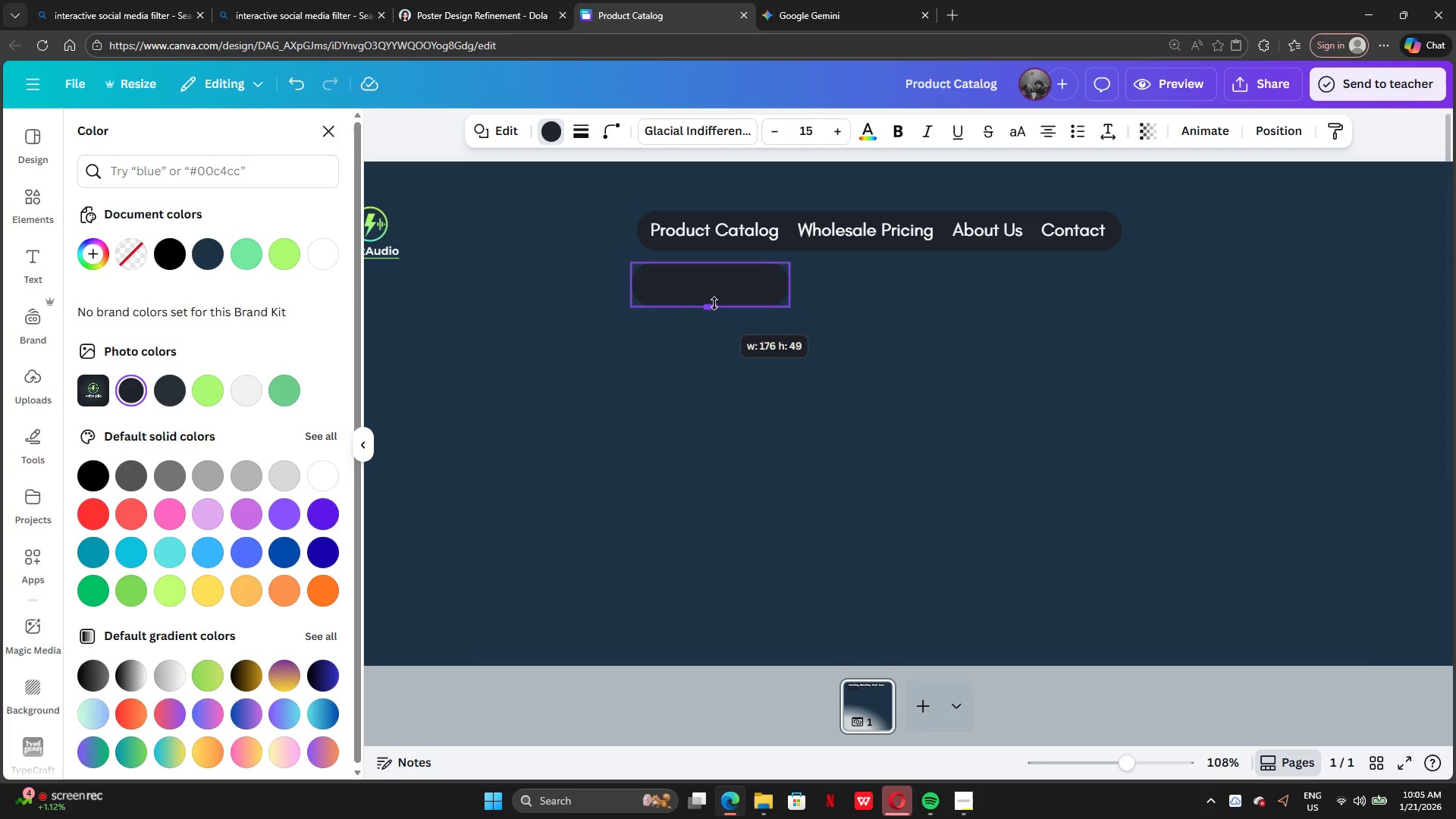 
mouse_move([840, 318])
 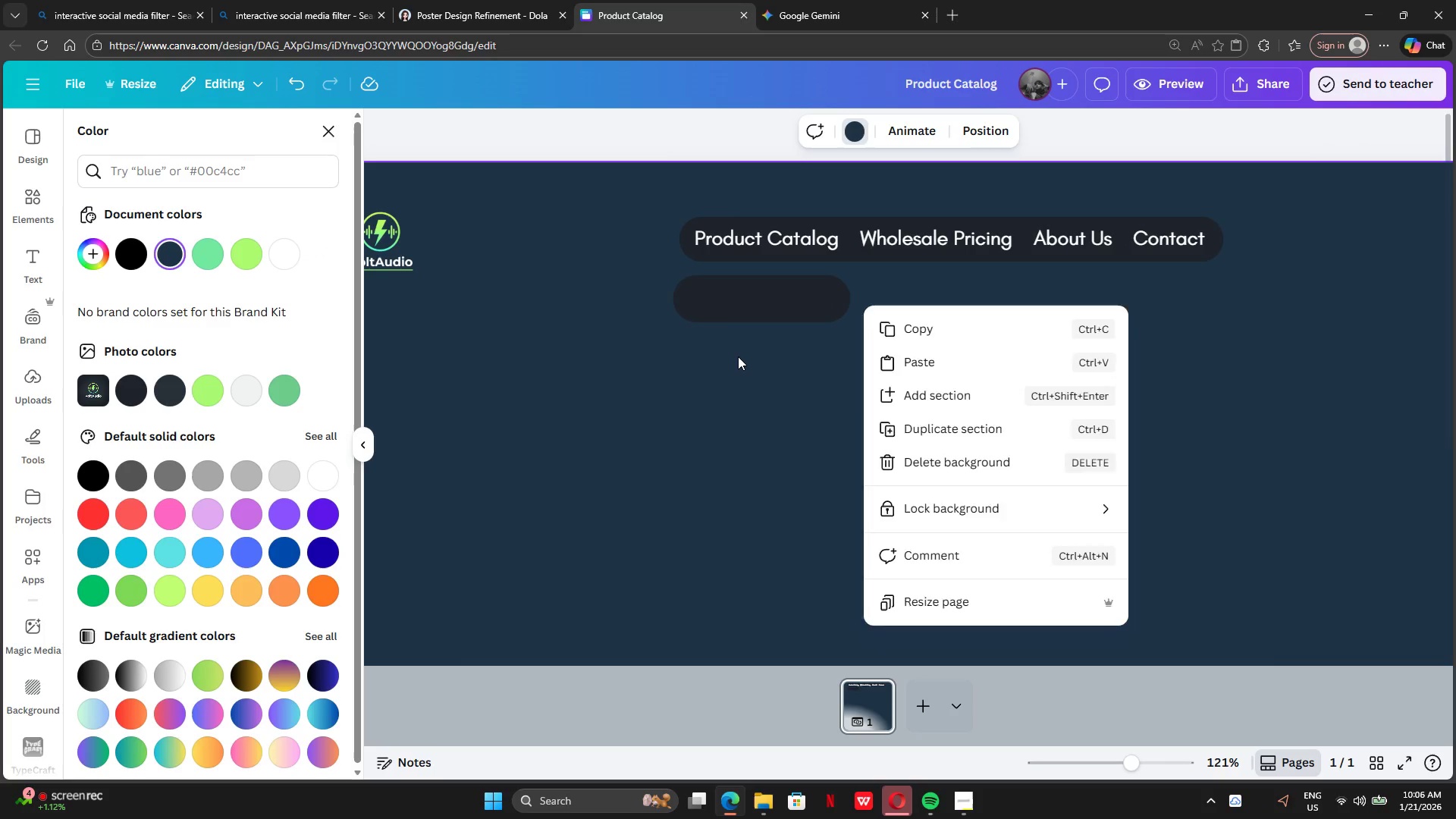 
left_click([738, 356])
 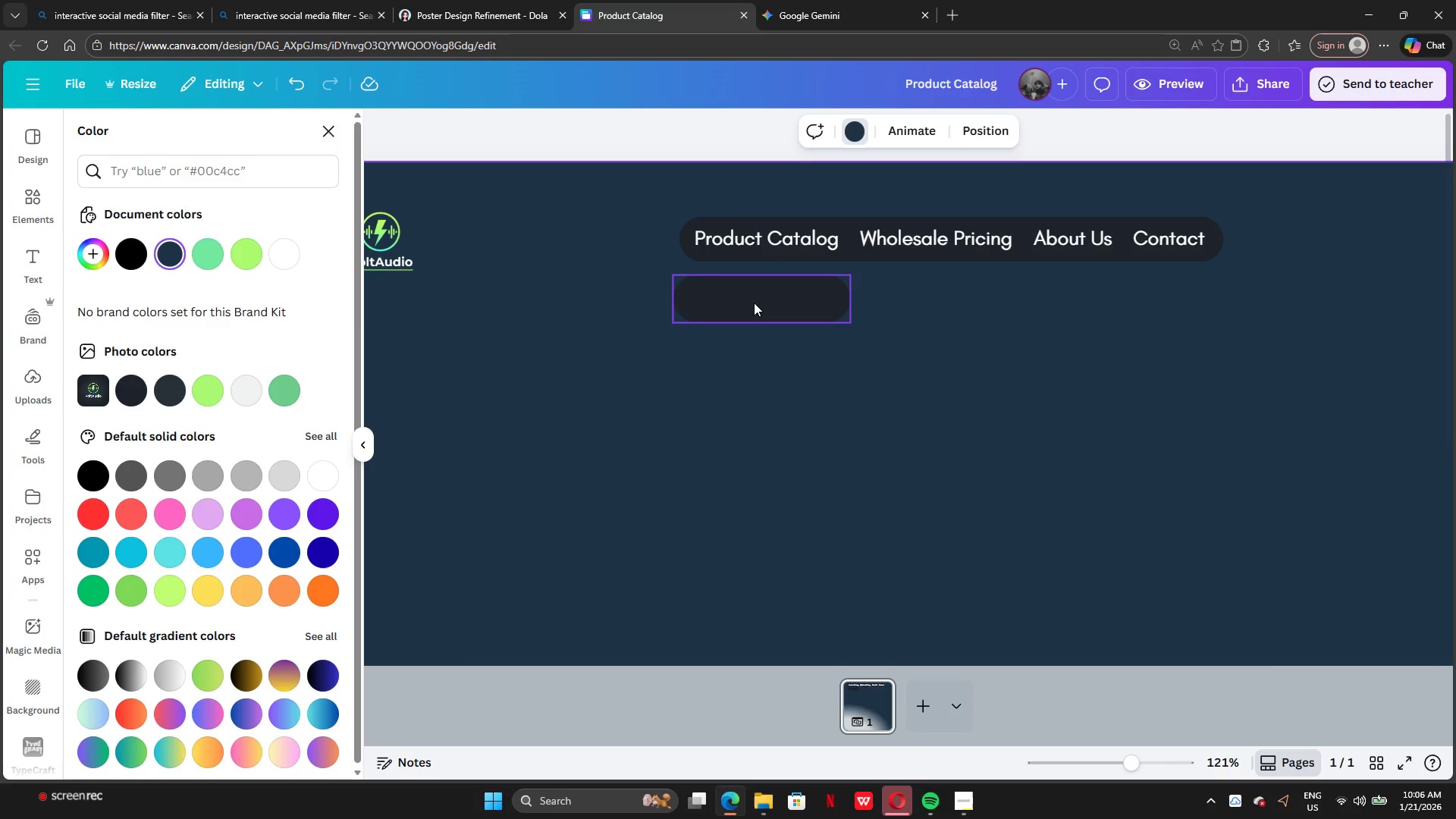 
left_click_drag(start_coordinate=[755, 302], to_coordinate=[764, 244])
 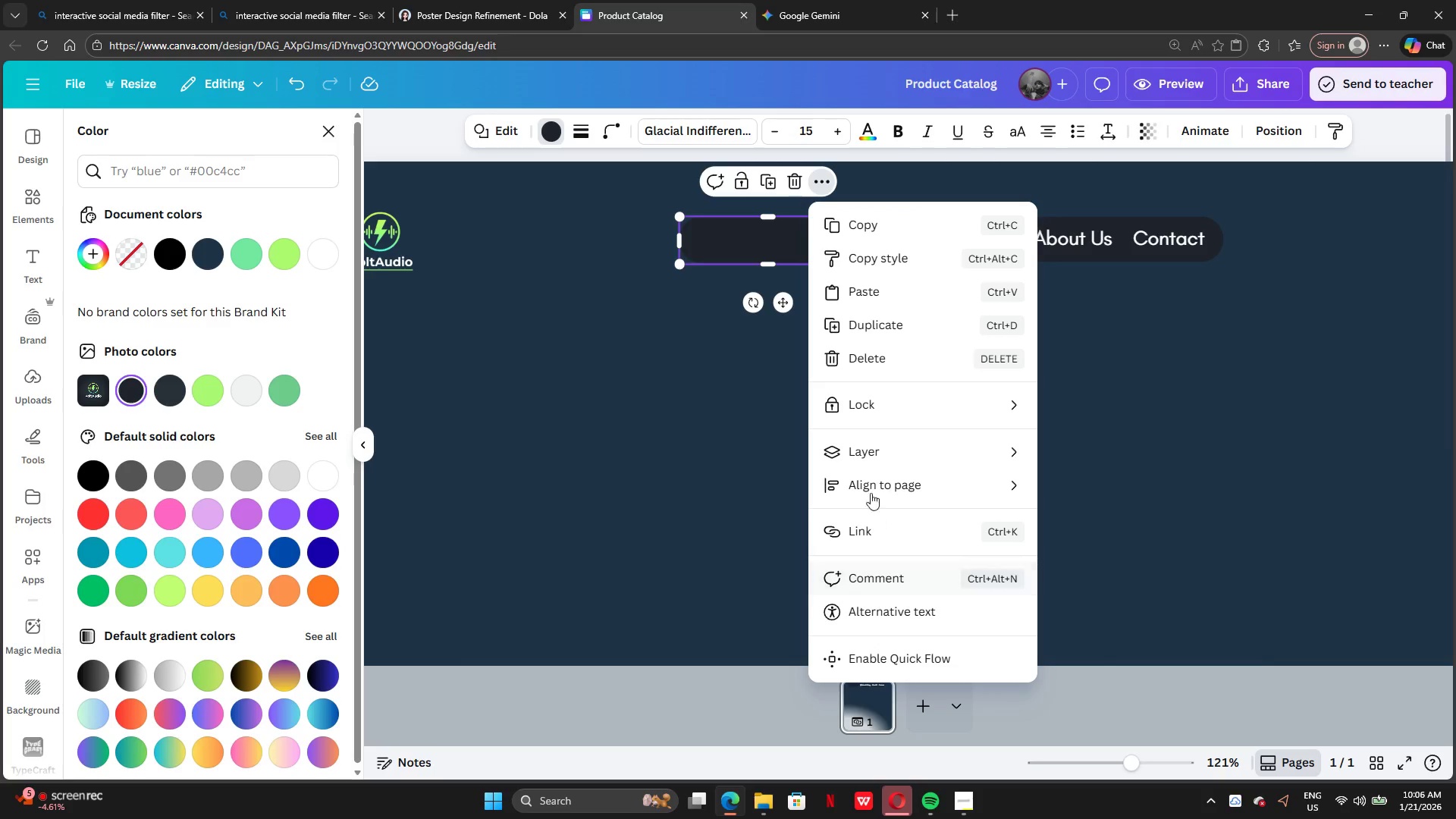 
wait(7.09)
 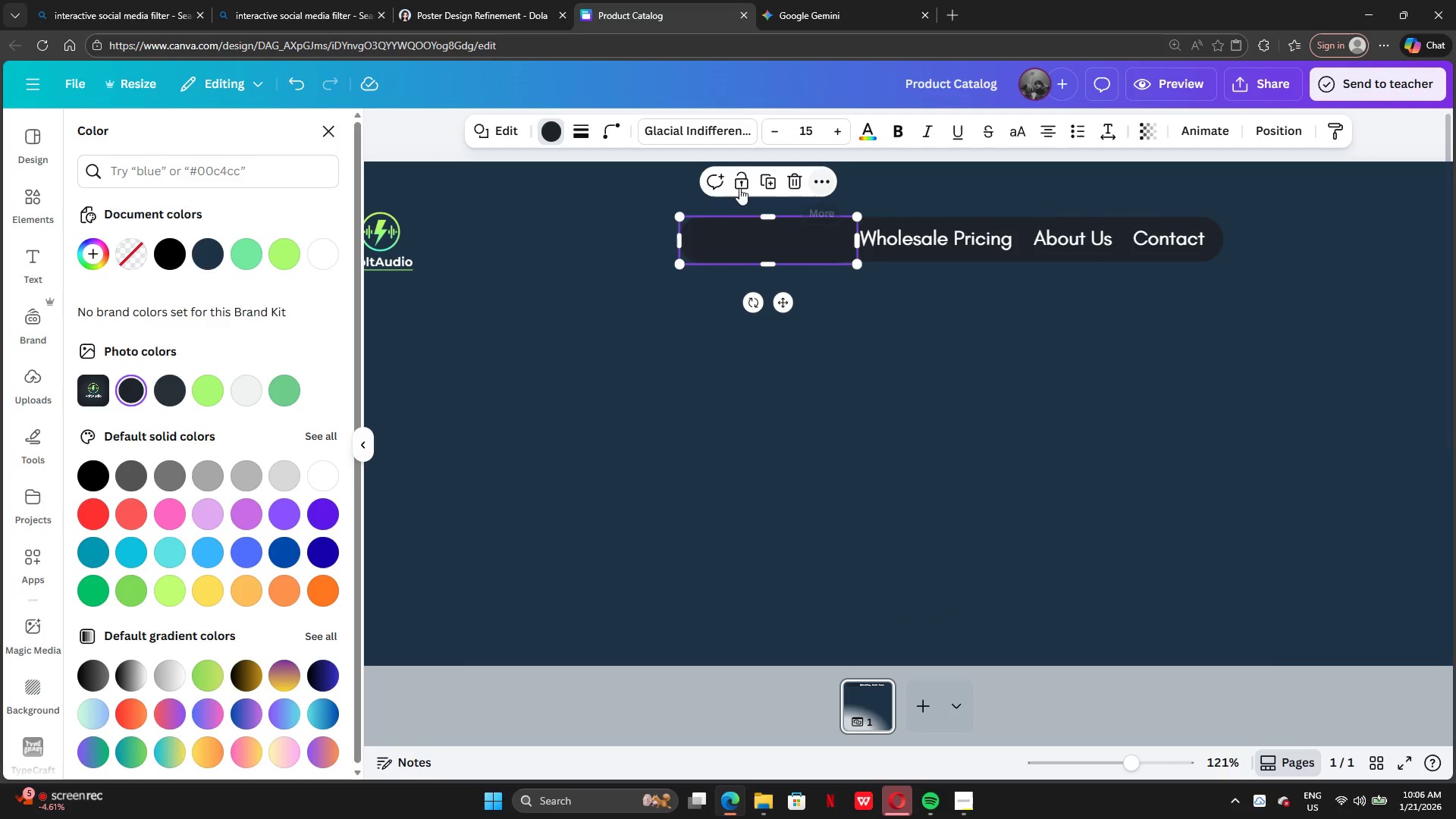 
left_click([1119, 522])
 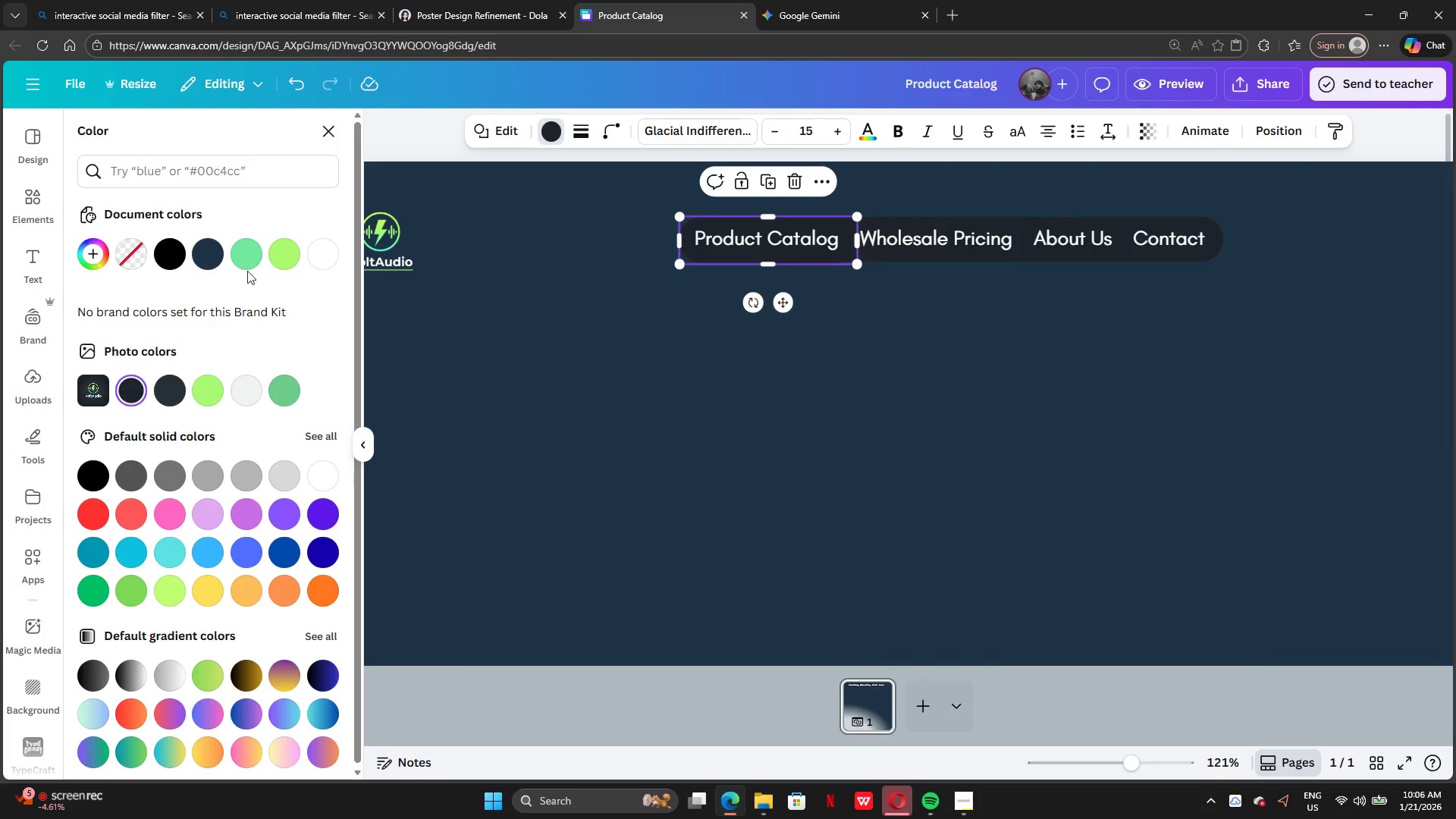 
left_click([282, 256])
 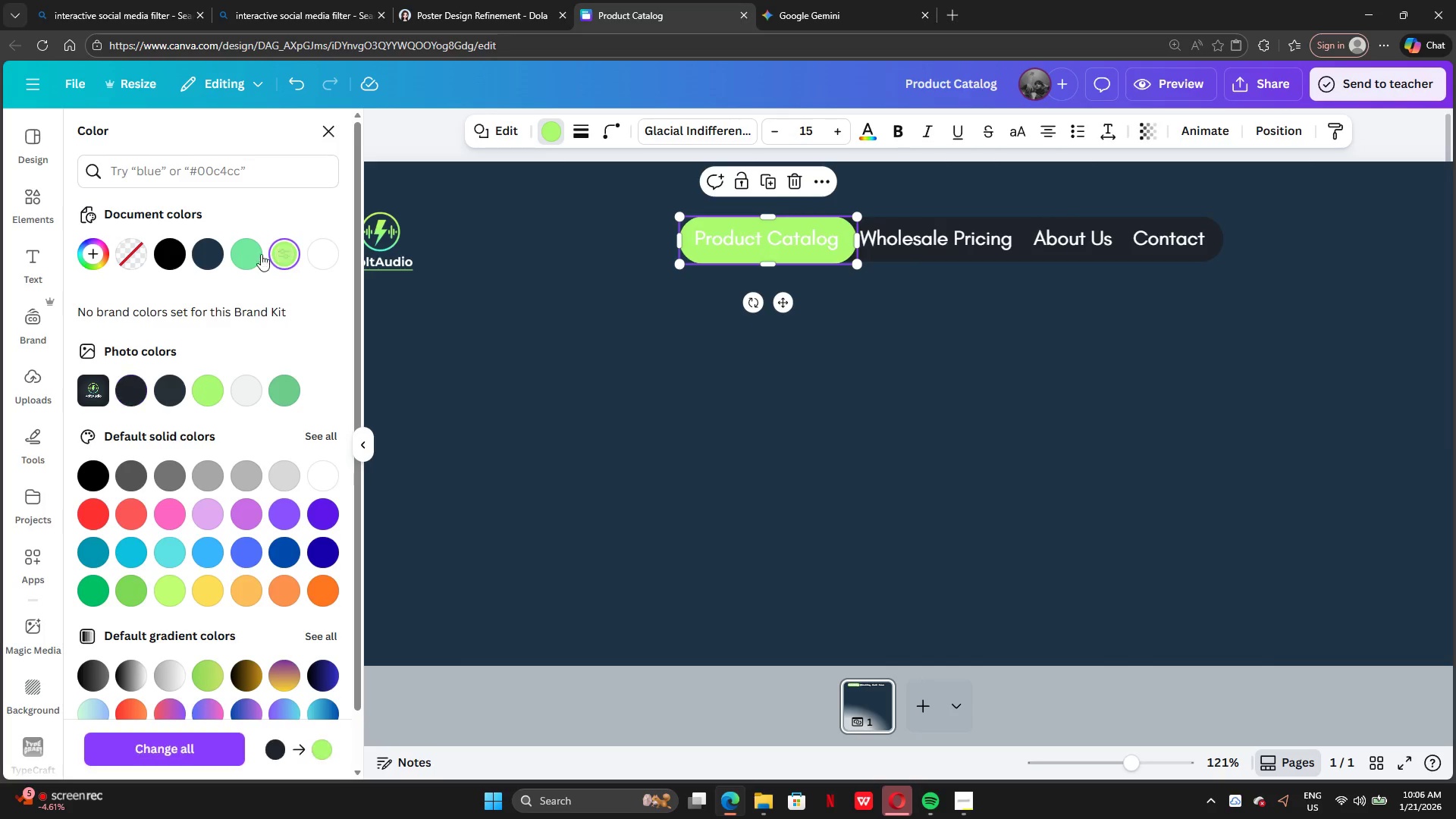 
left_click([259, 254])
 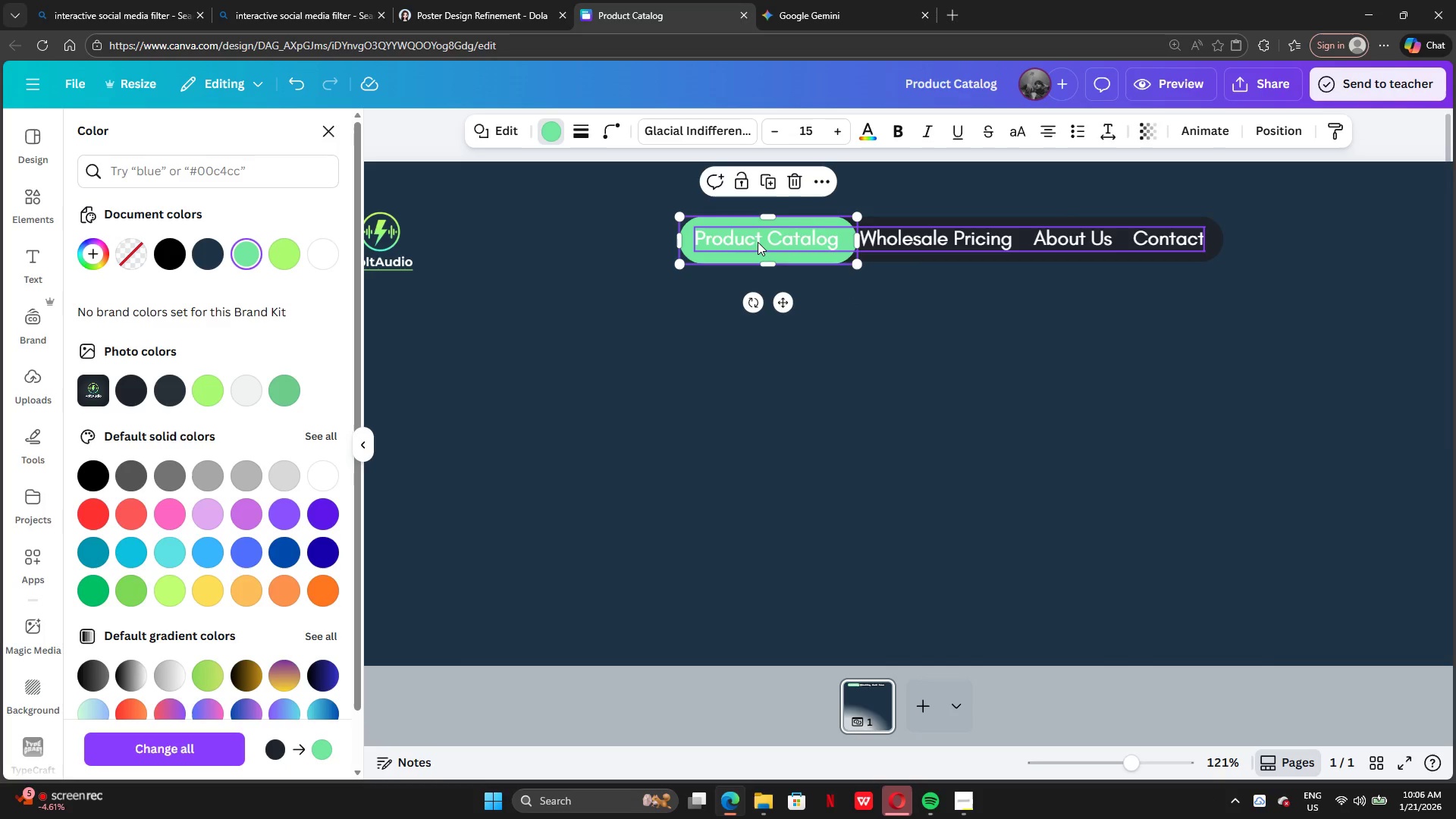 
double_click([758, 240])
 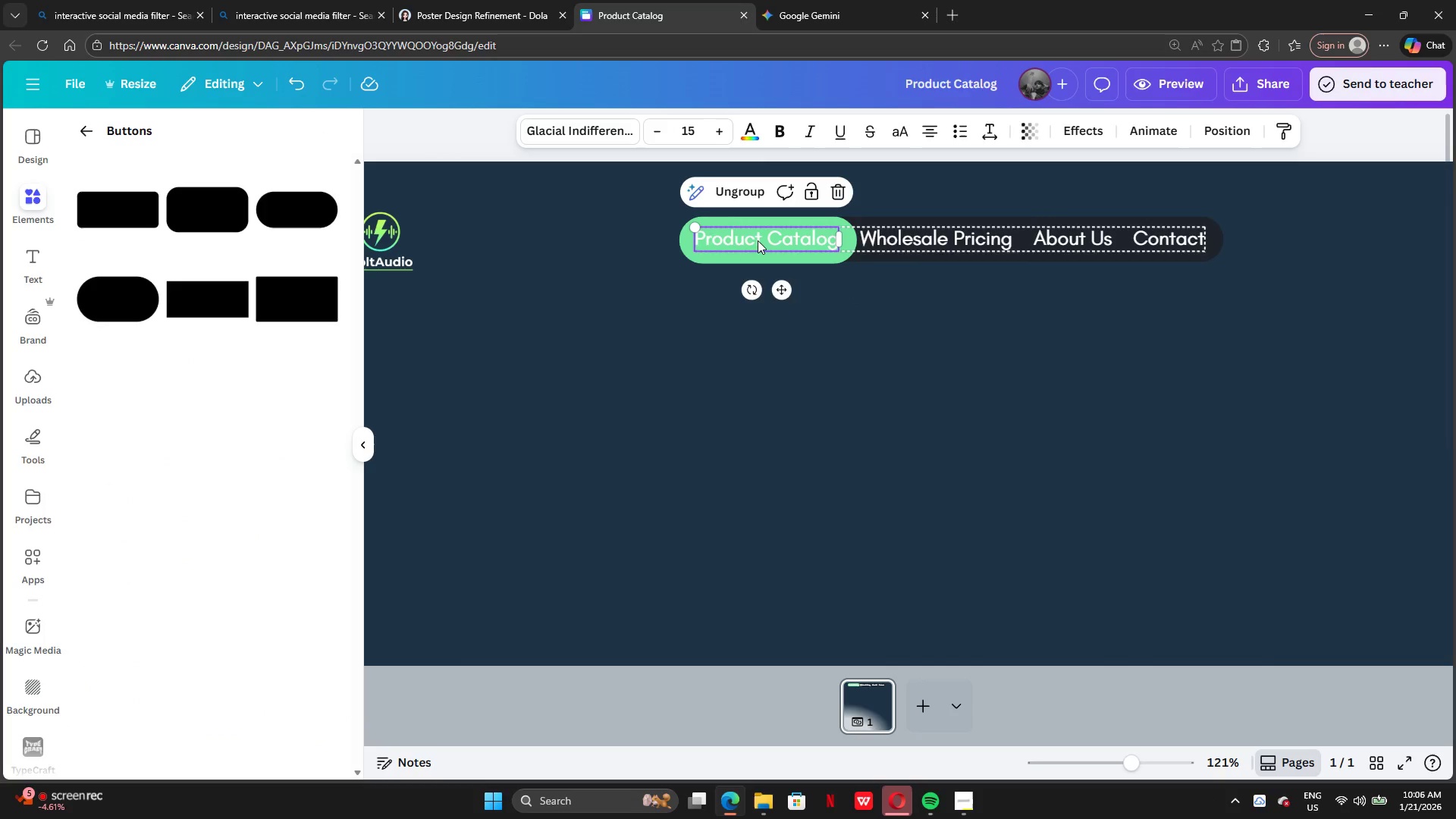 
triple_click([758, 240])
 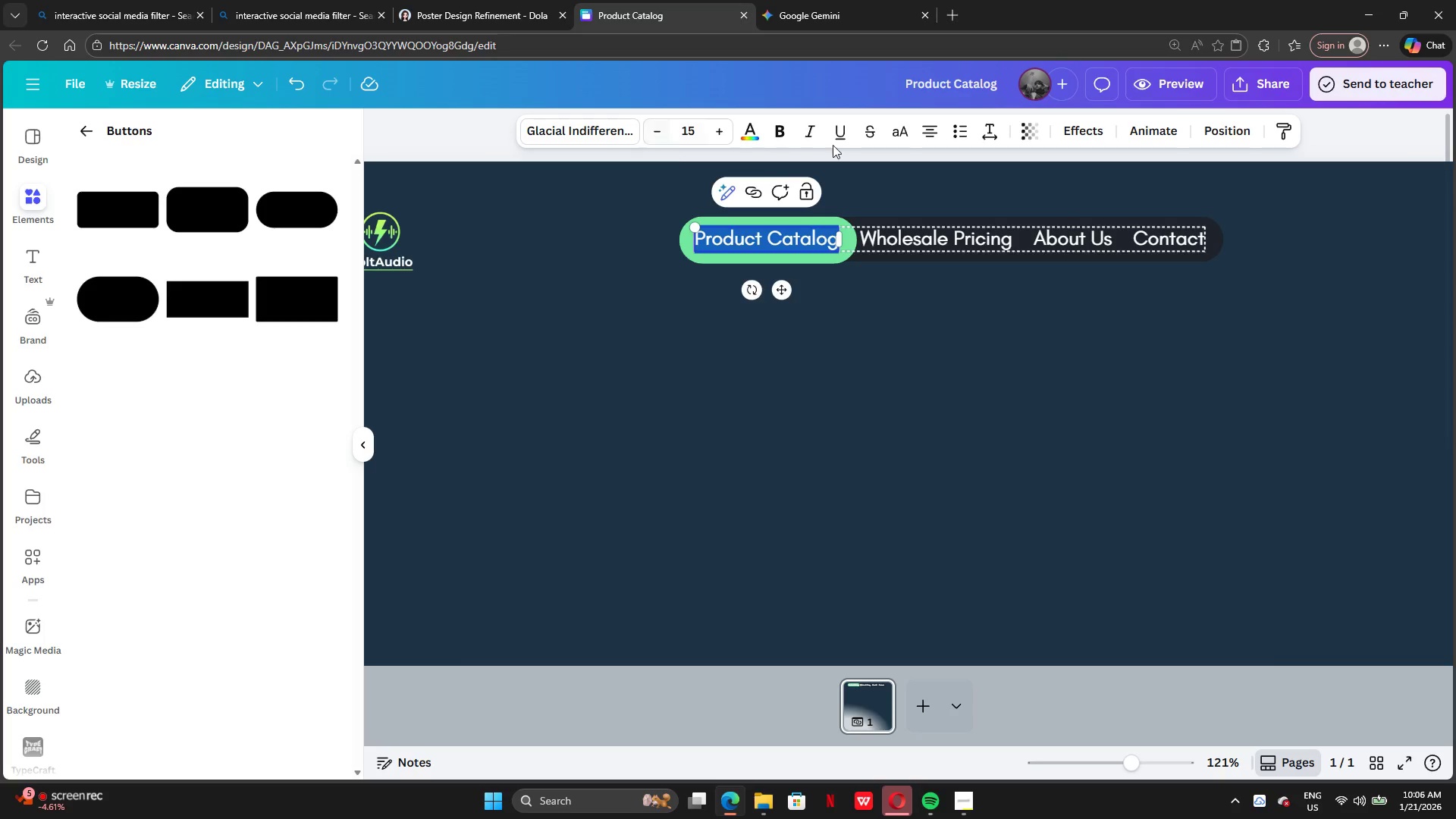 
left_click([777, 138])
 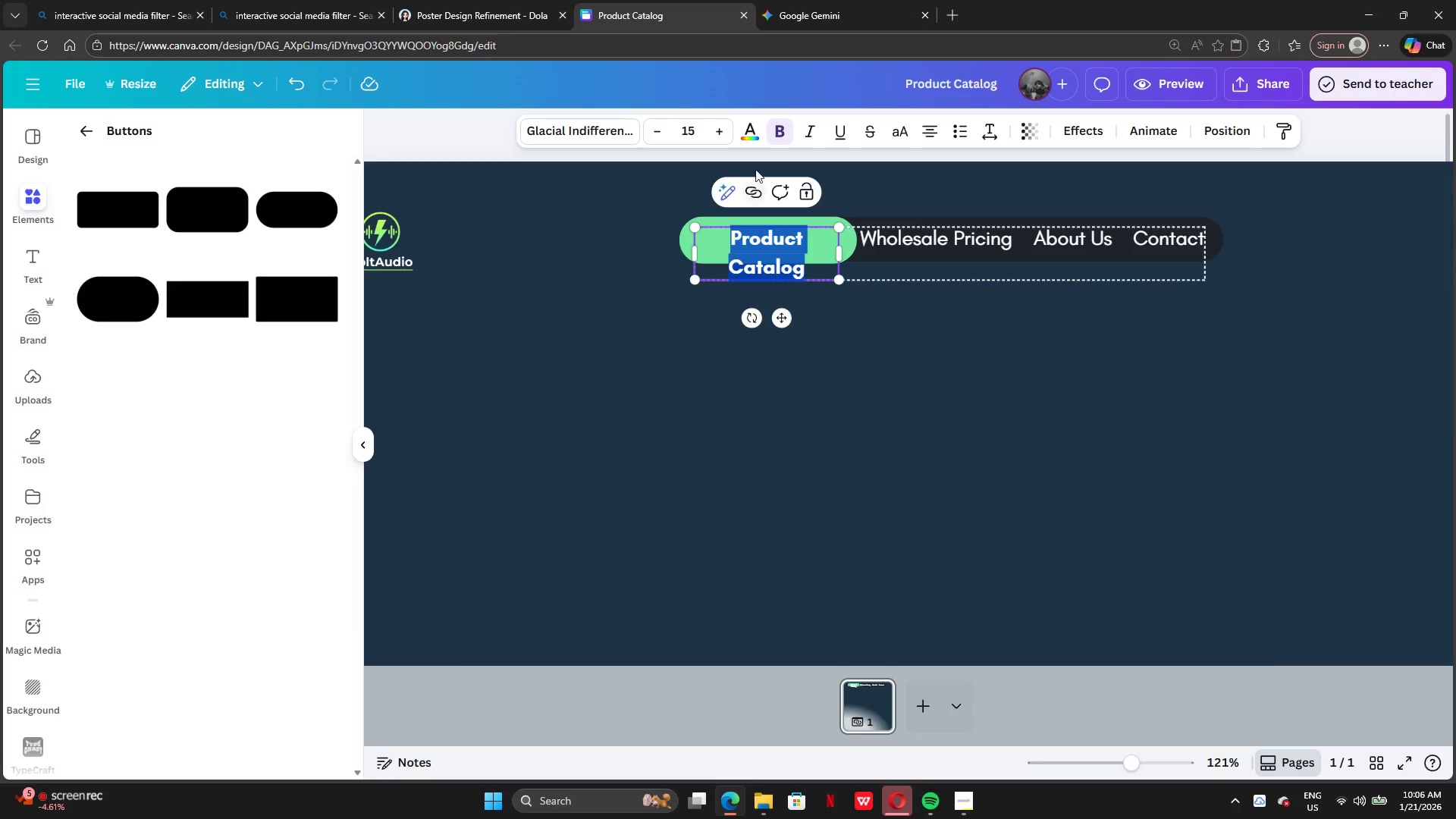 
left_click([780, 136])
 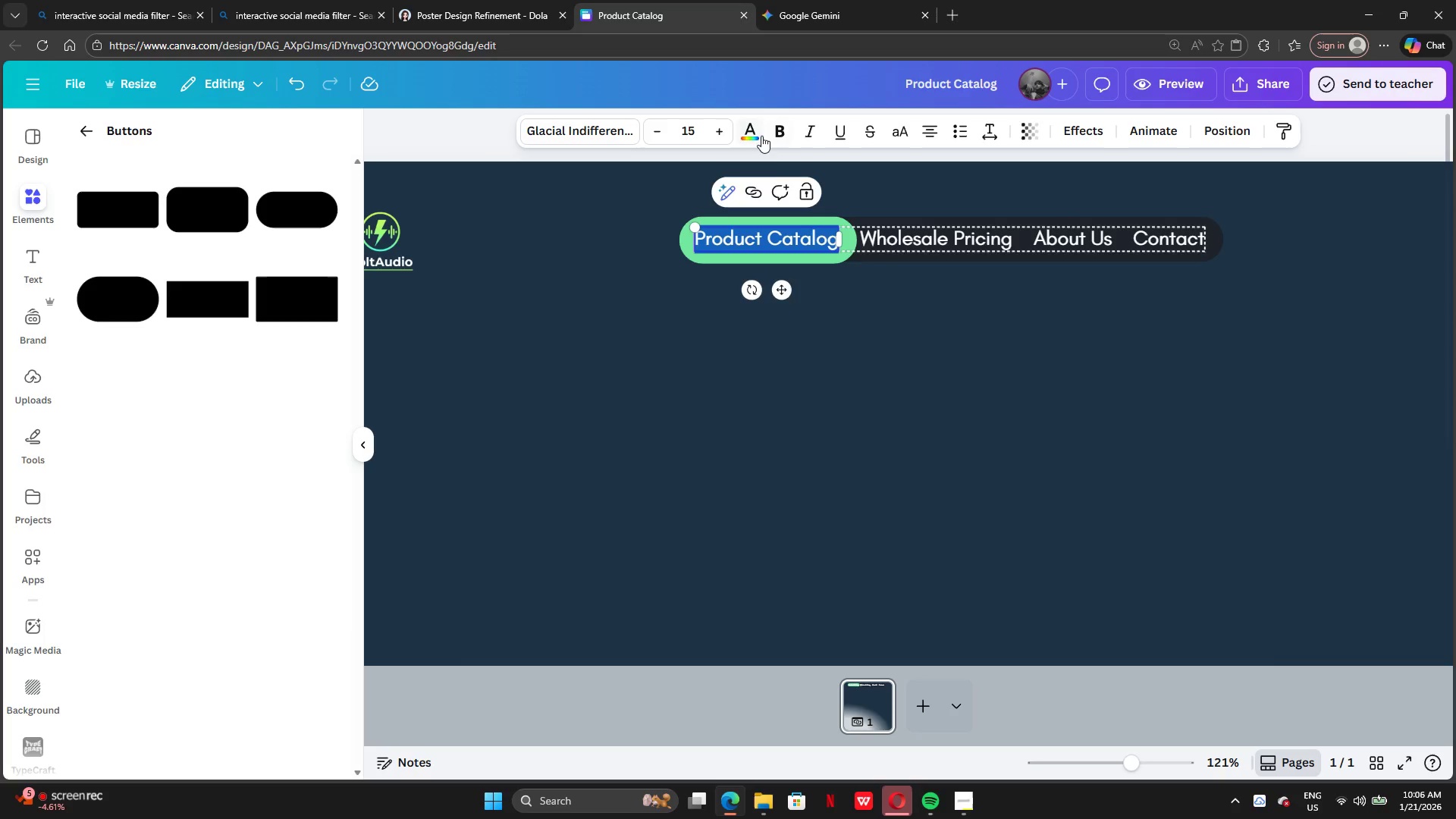 
left_click([761, 136])
 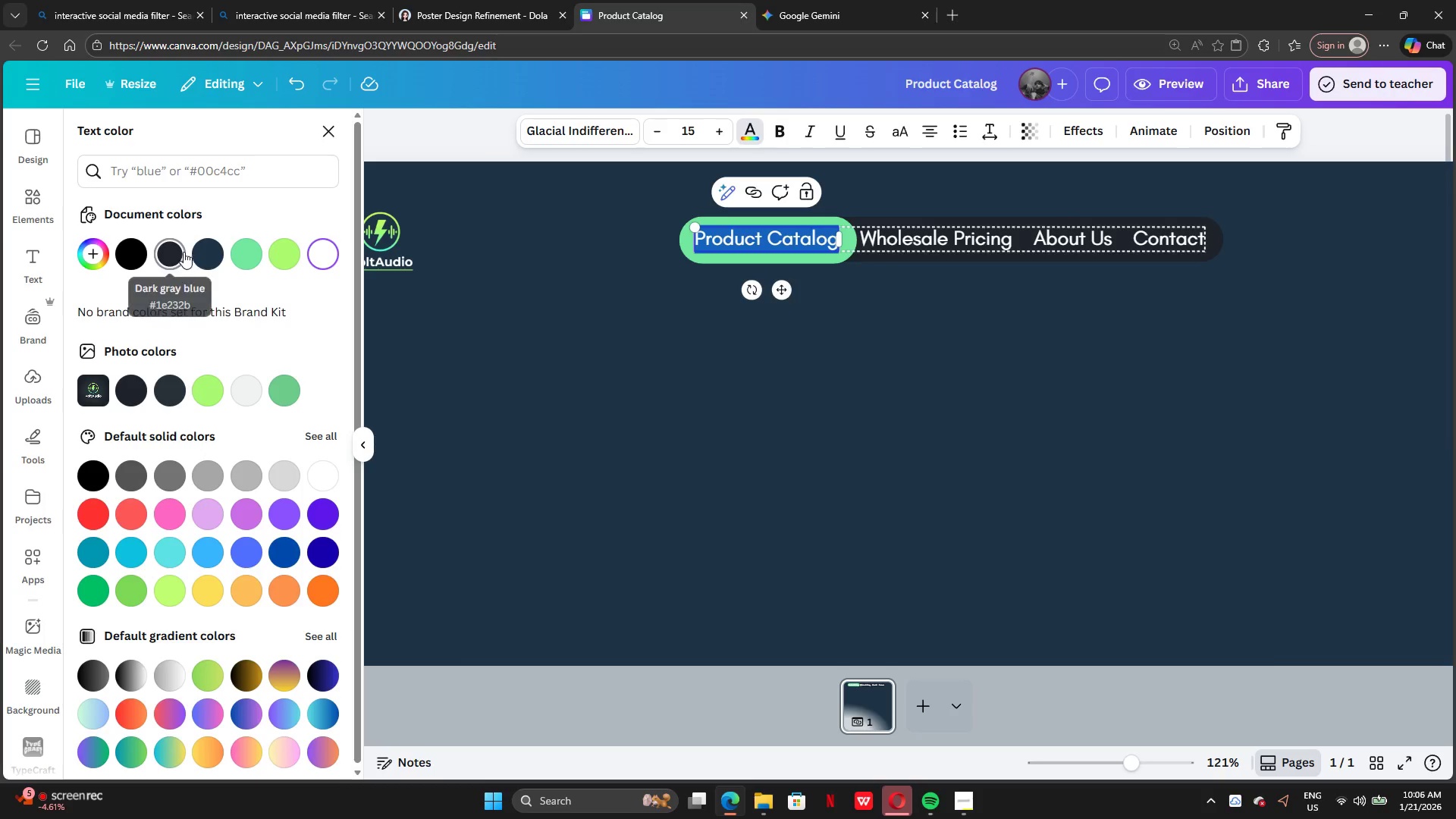 
left_click([180, 254])
 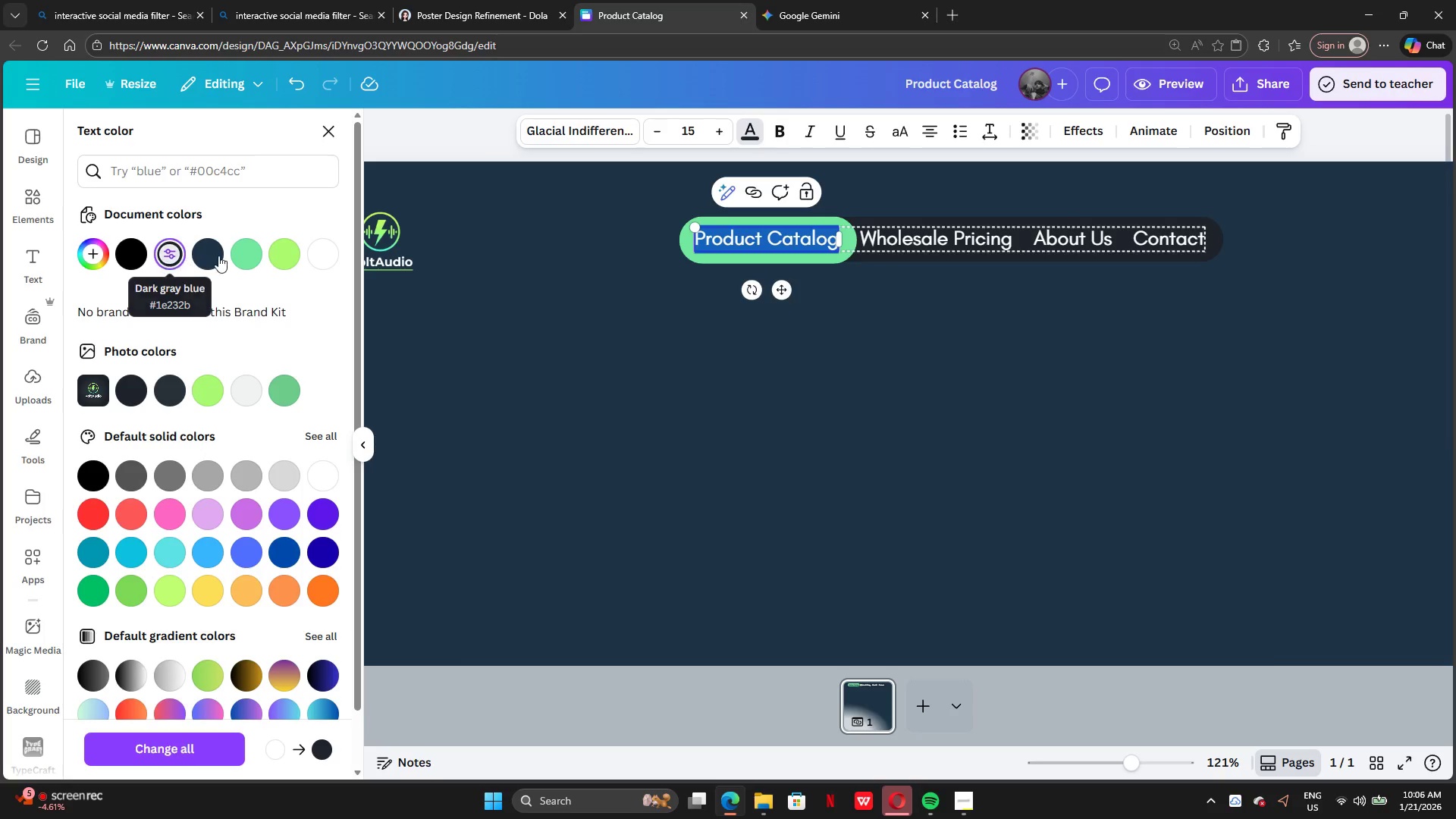 
left_click([202, 256])
 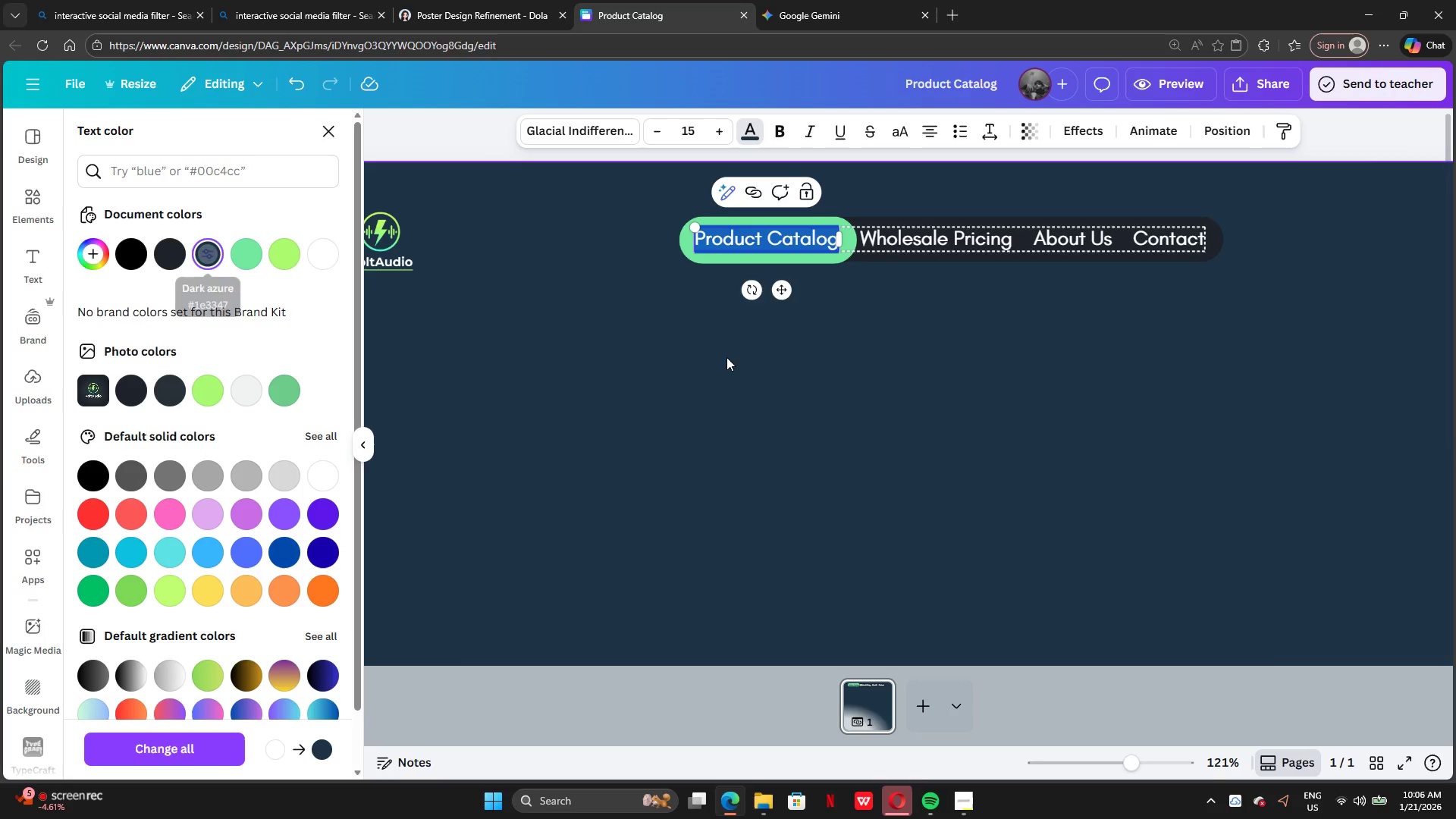 
left_click([736, 361])
 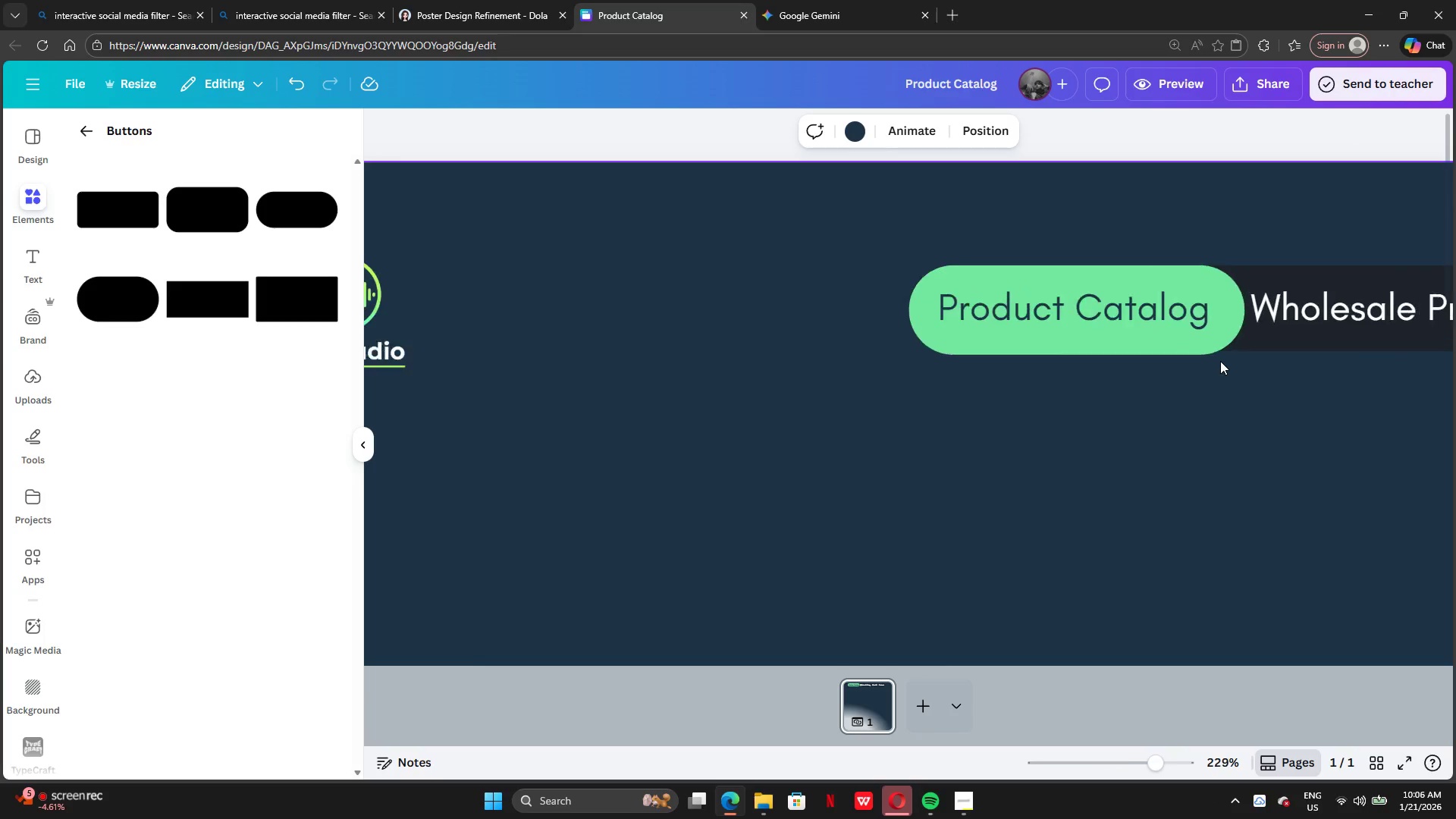 
wait(5.72)
 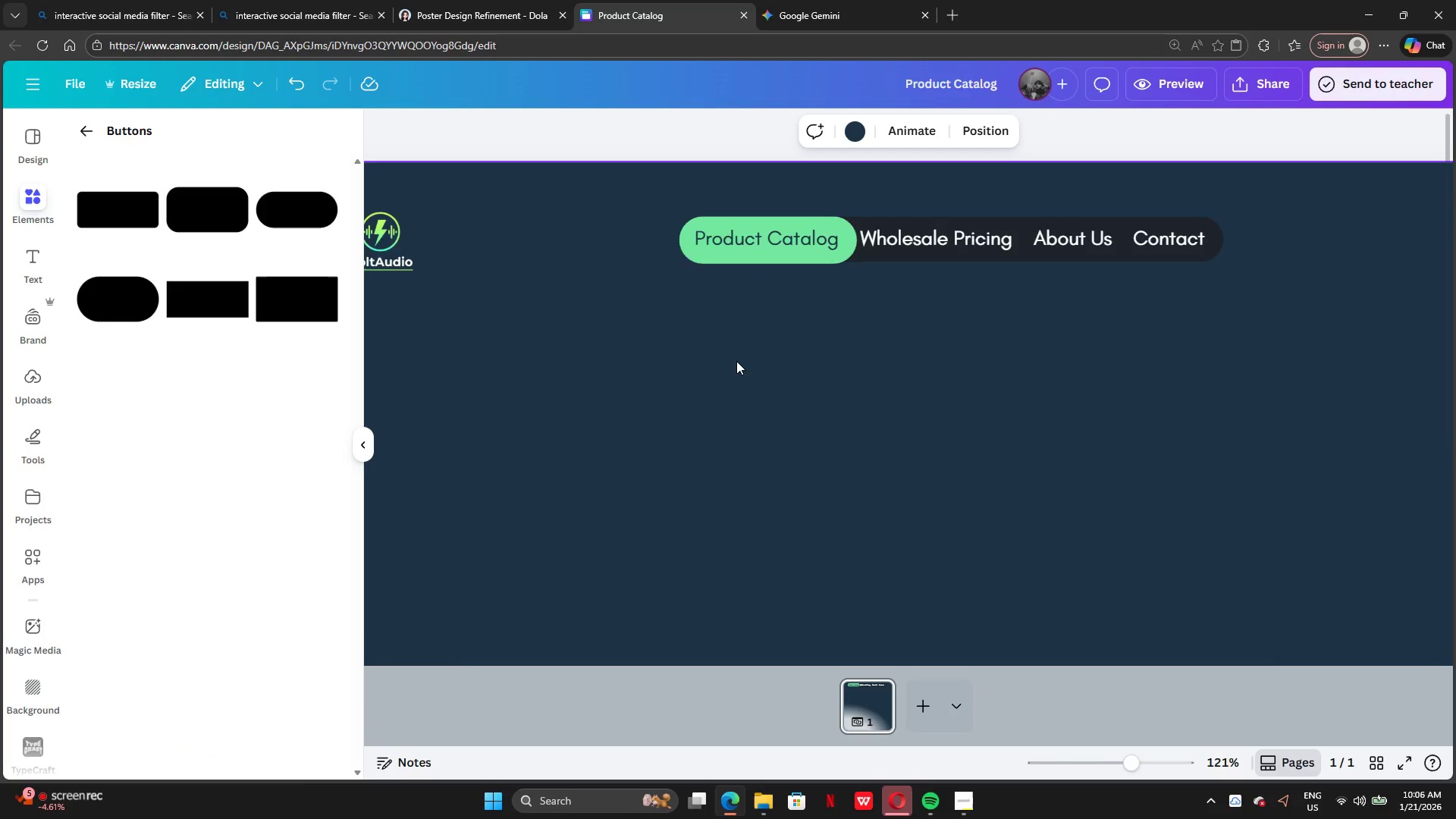 
left_click([686, 347])
 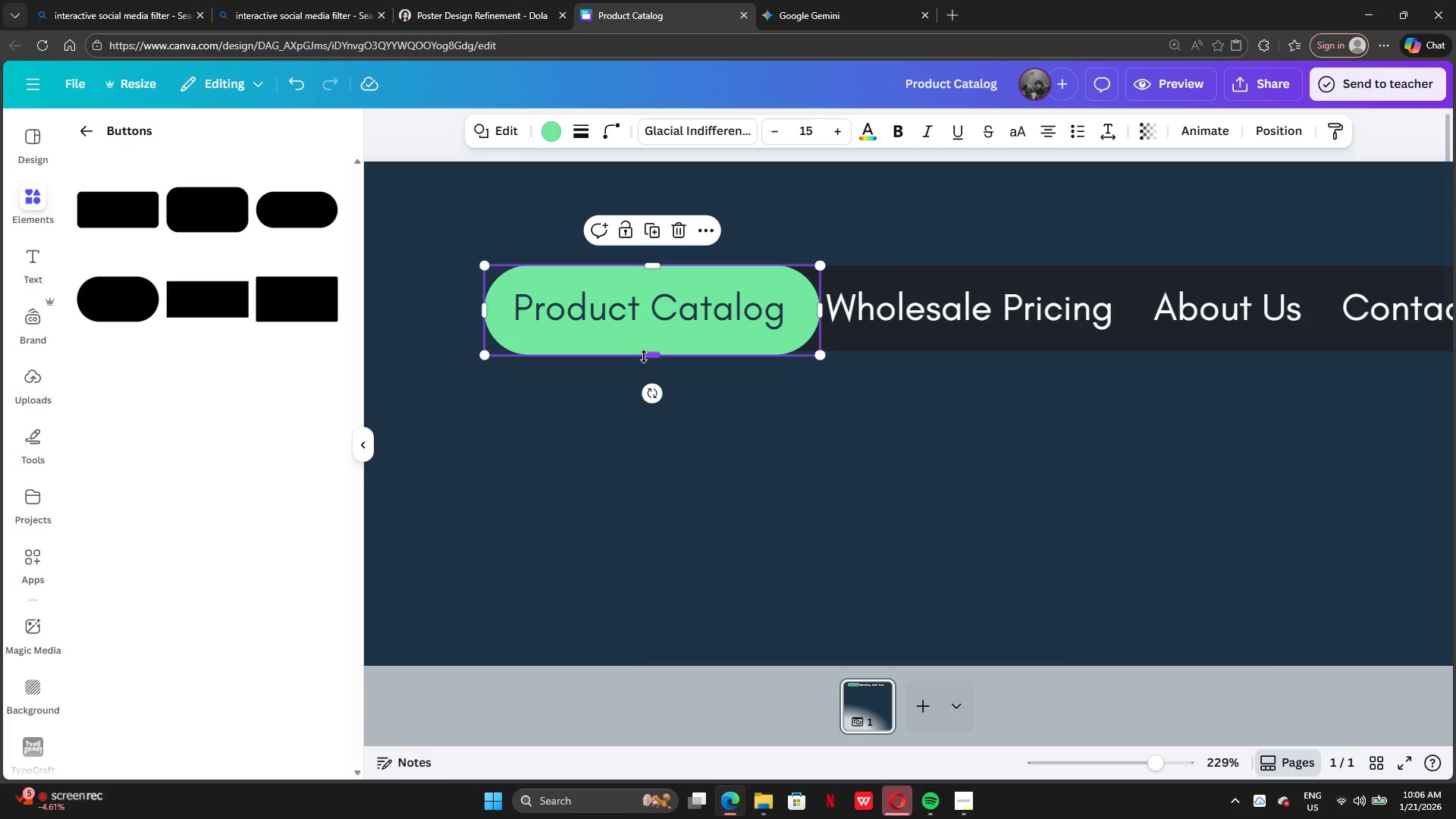 
left_click_drag(start_coordinate=[644, 356], to_coordinate=[648, 342])
 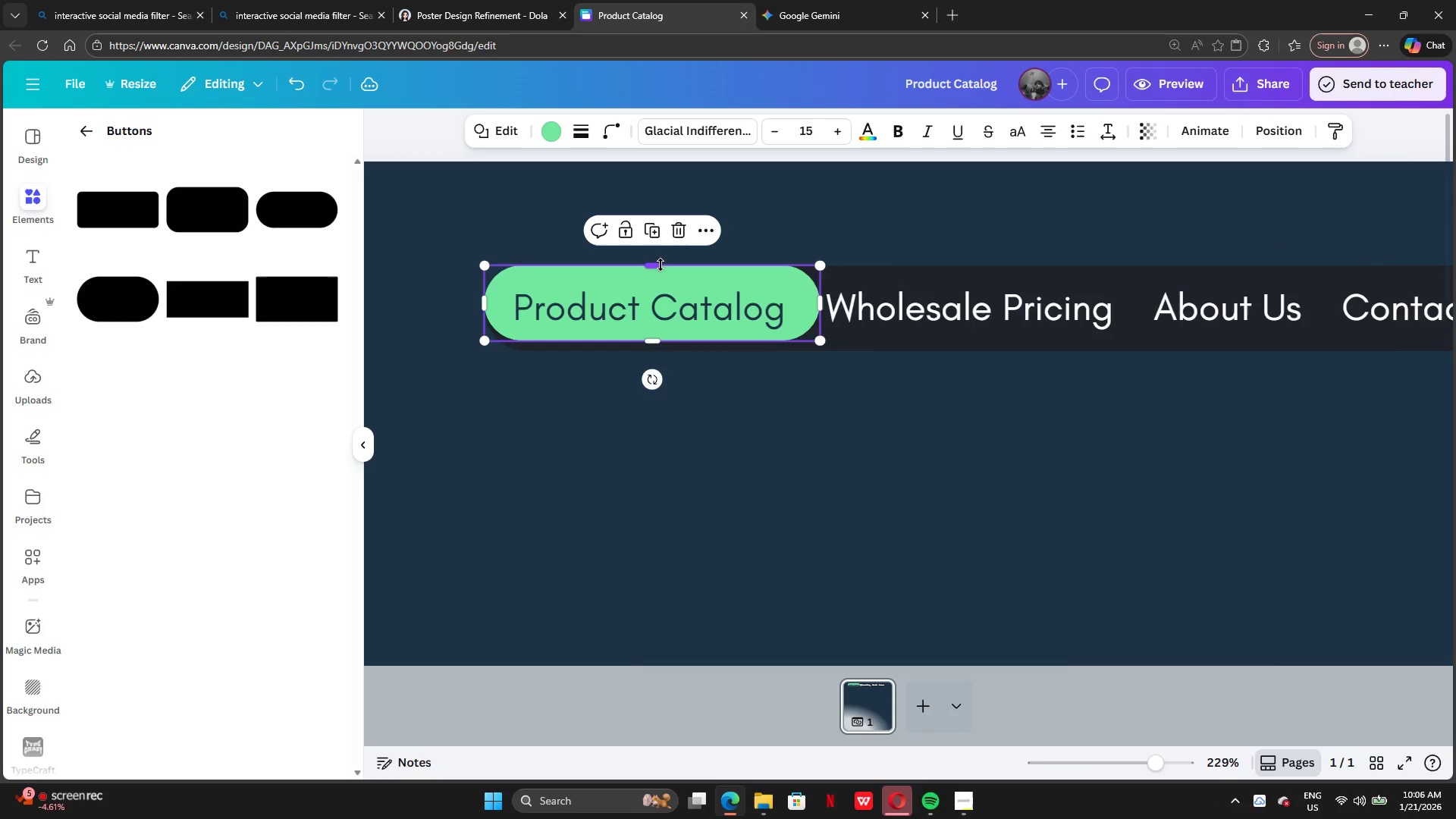 
left_click_drag(start_coordinate=[661, 265], to_coordinate=[658, 275])
 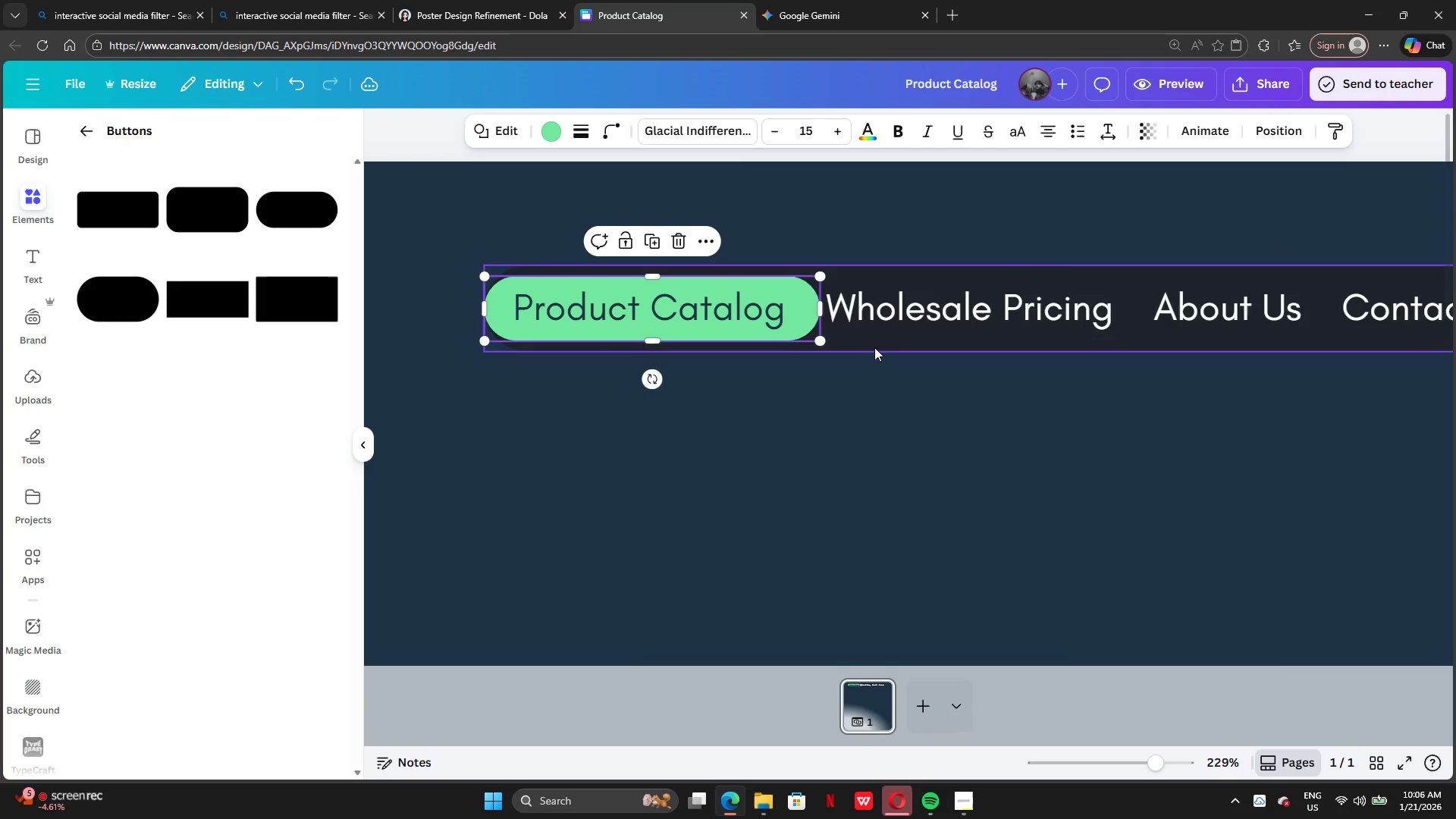 
left_click([875, 346])
 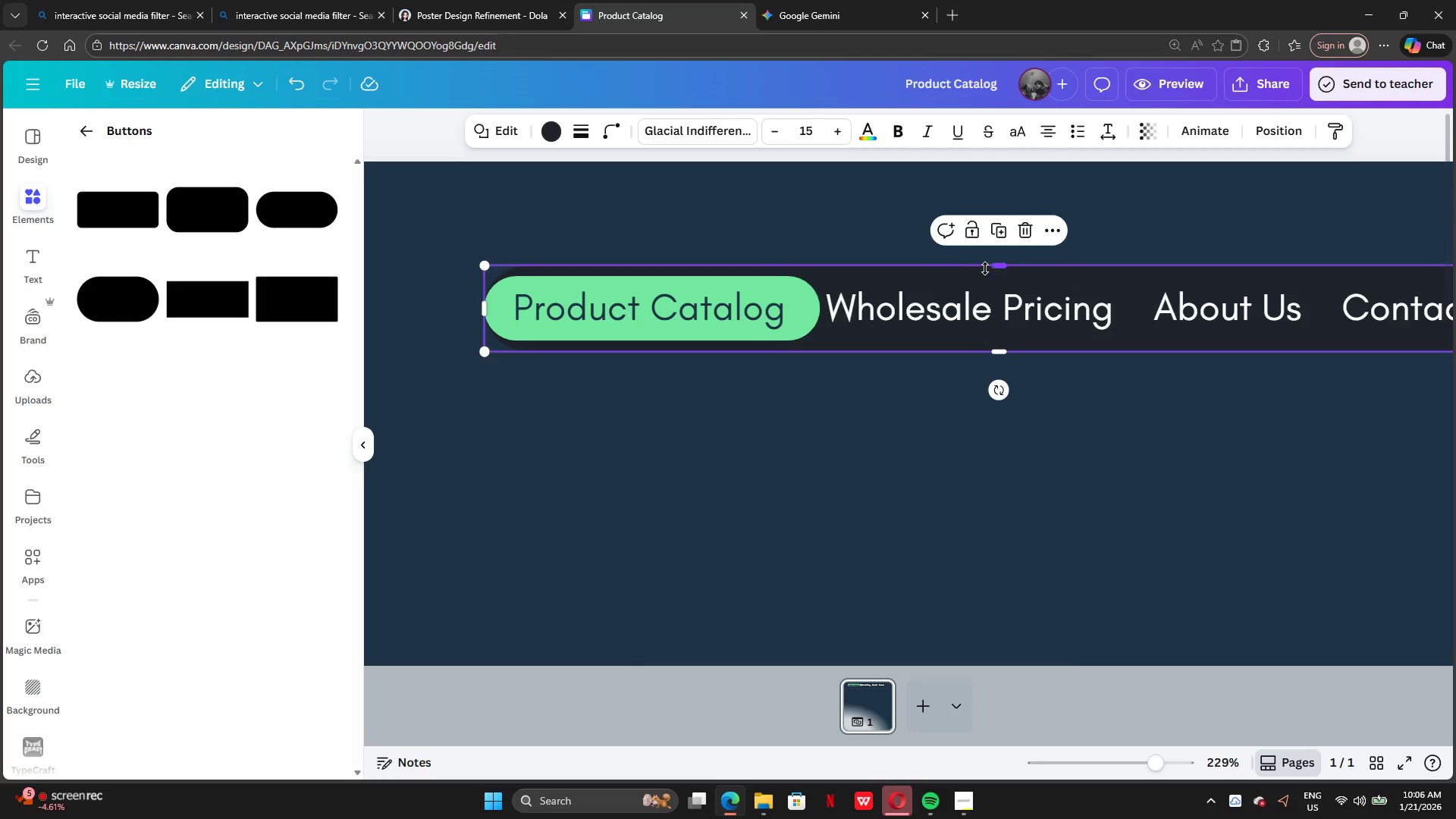 
left_click_drag(start_coordinate=[990, 266], to_coordinate=[991, 275])
 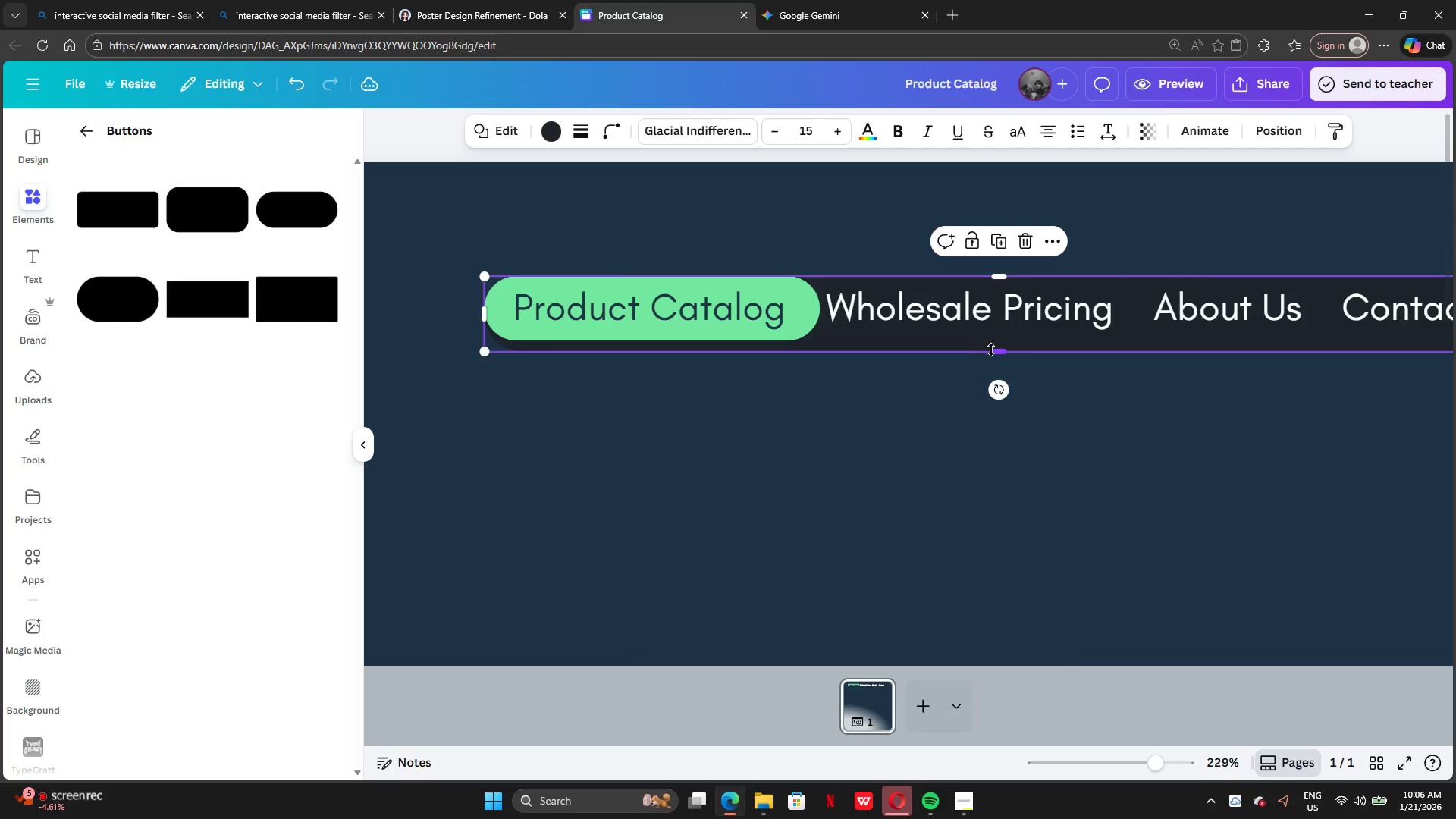 
left_click_drag(start_coordinate=[992, 350], to_coordinate=[993, 339])
 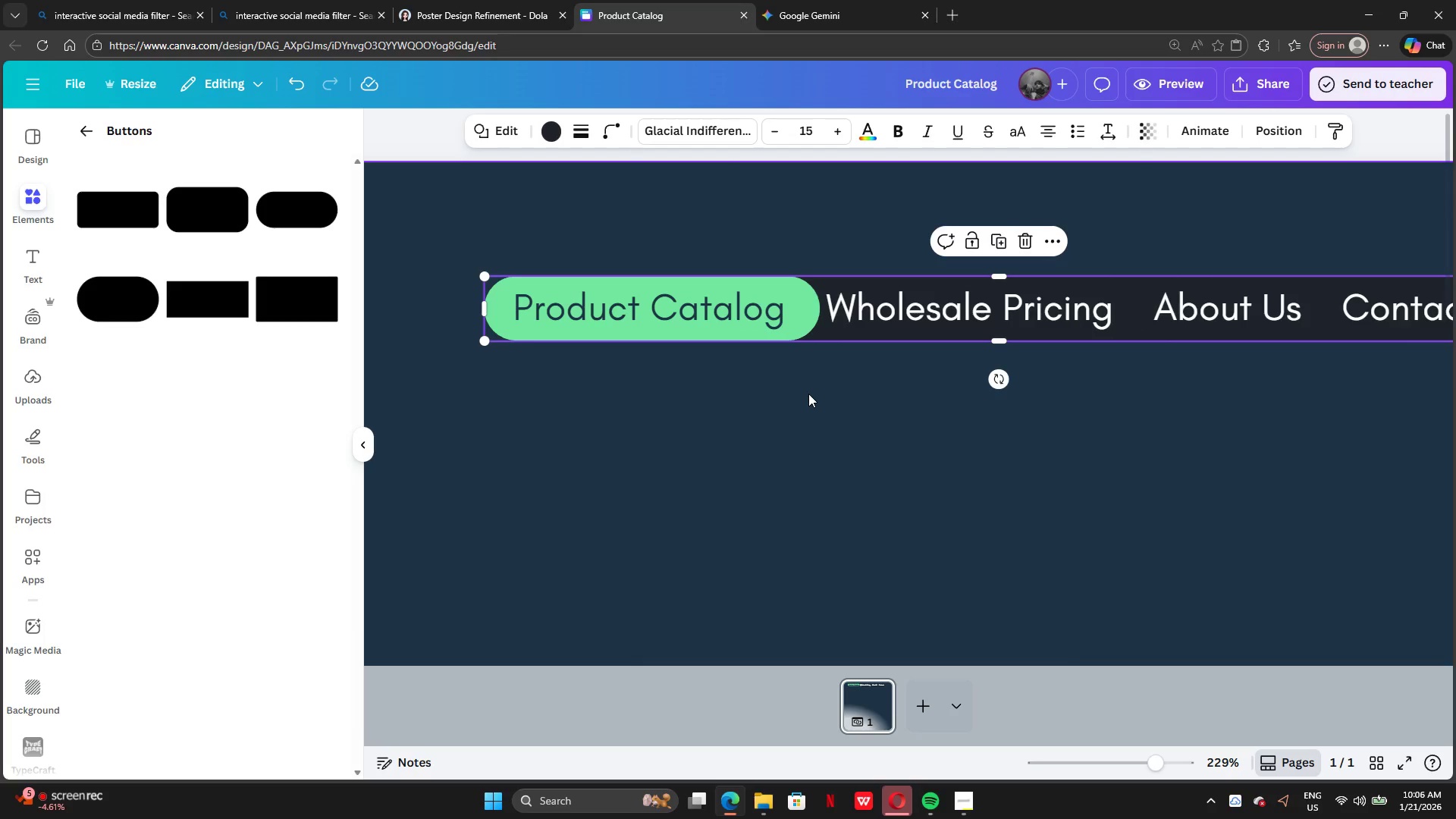 
left_click([808, 394])
 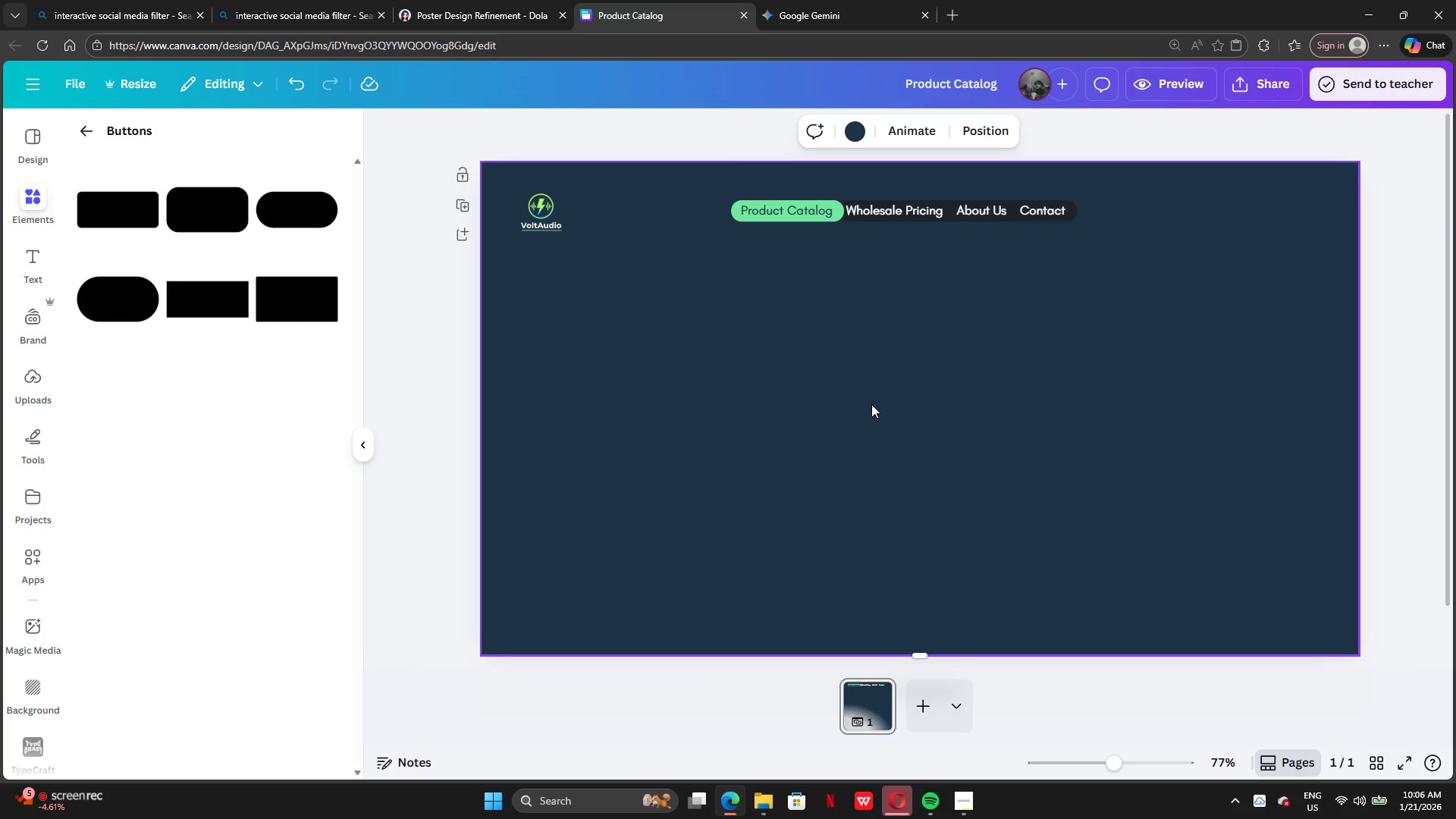 
wait(9.06)
 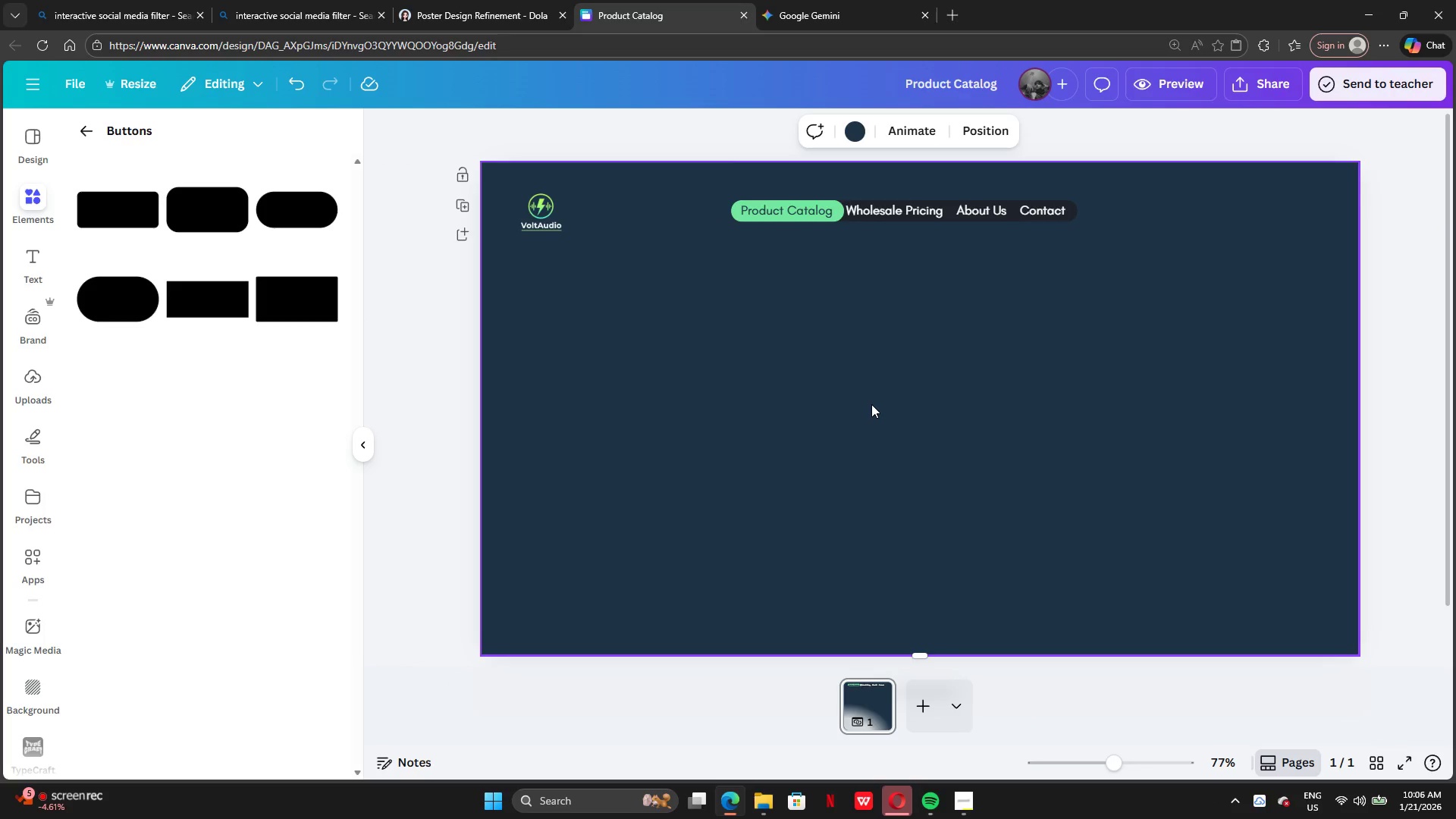 
left_click([1119, 263])
 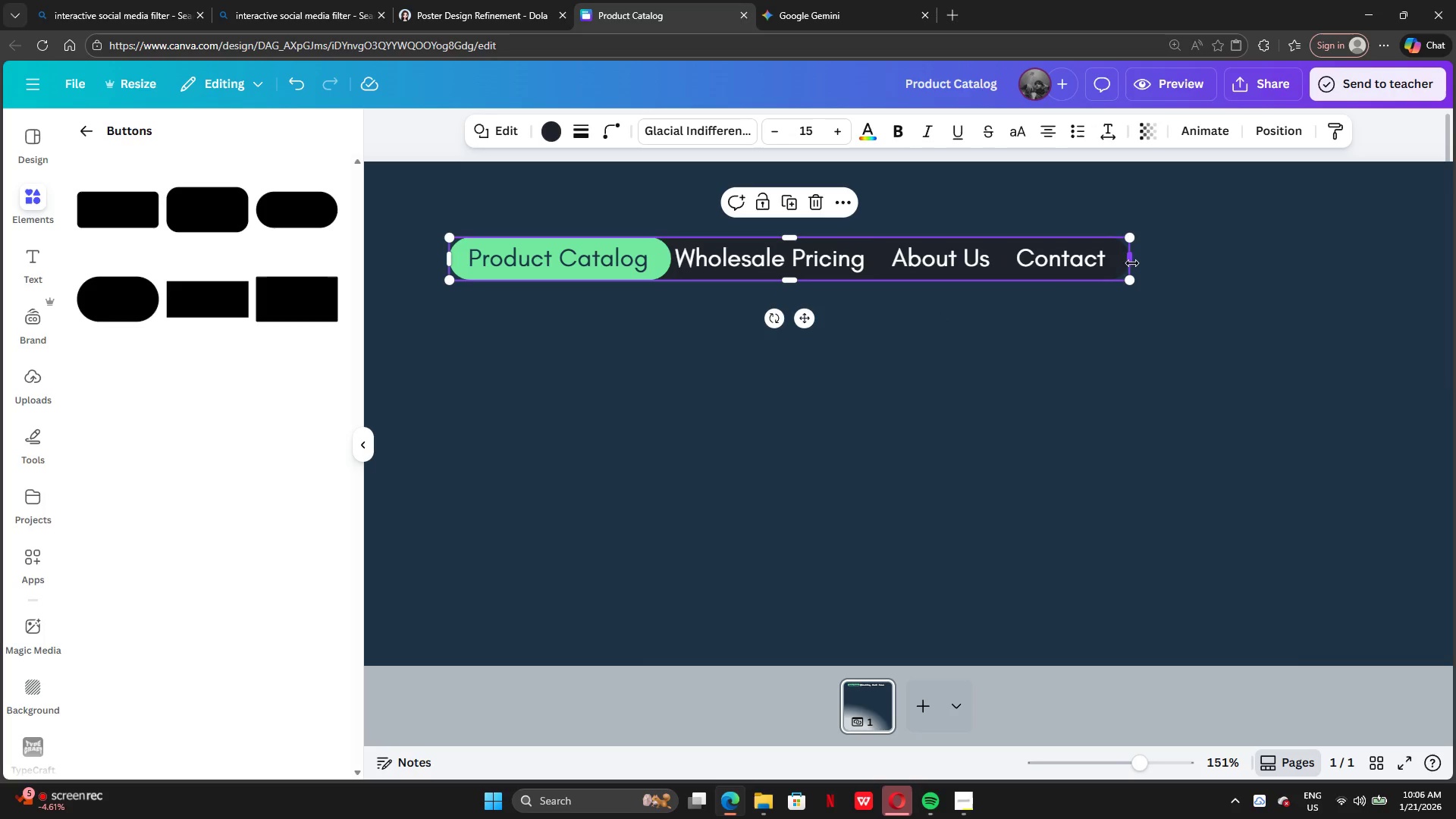 
left_click_drag(start_coordinate=[1132, 263], to_coordinate=[1169, 263])
 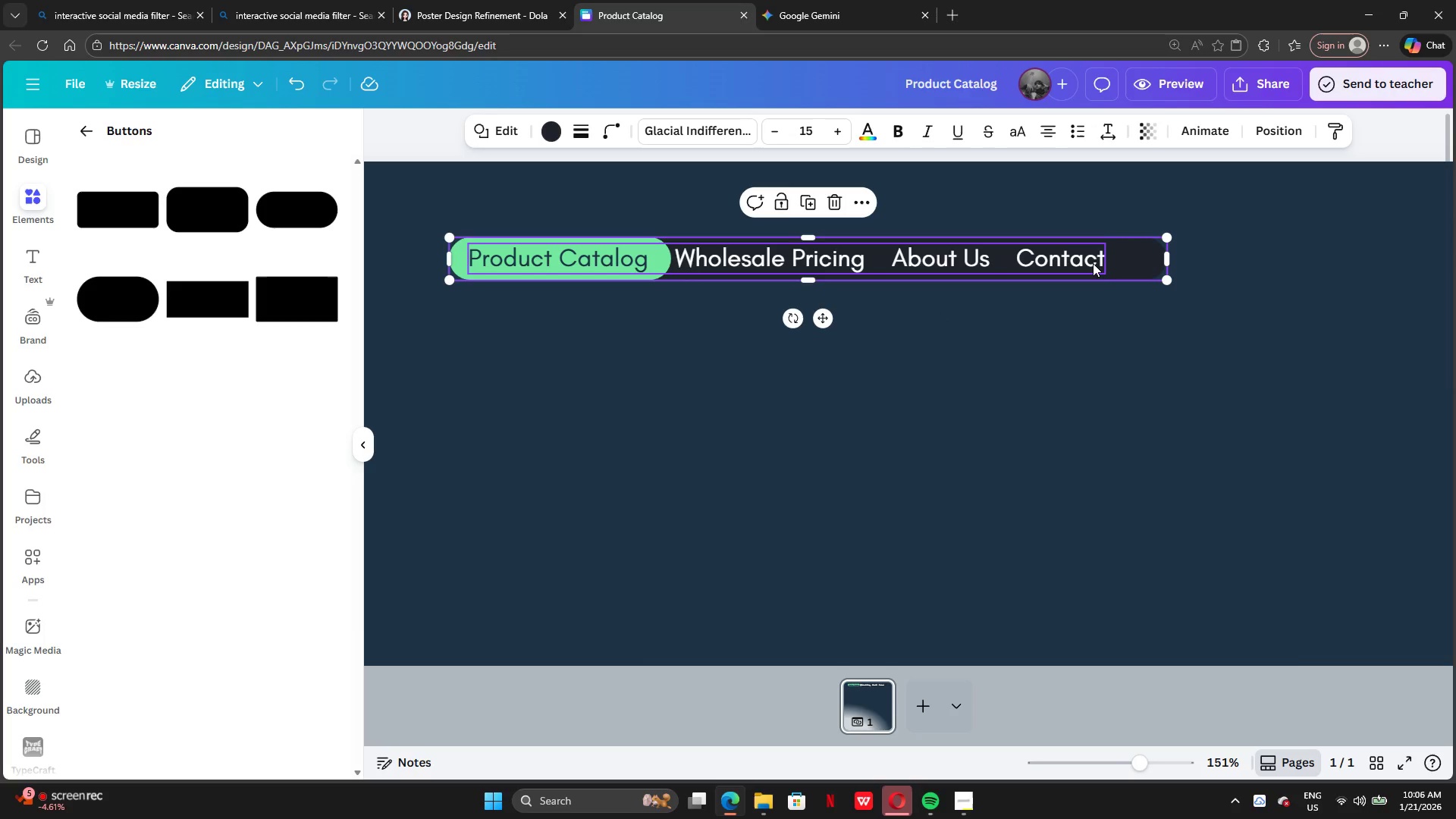 
left_click([1093, 263])
 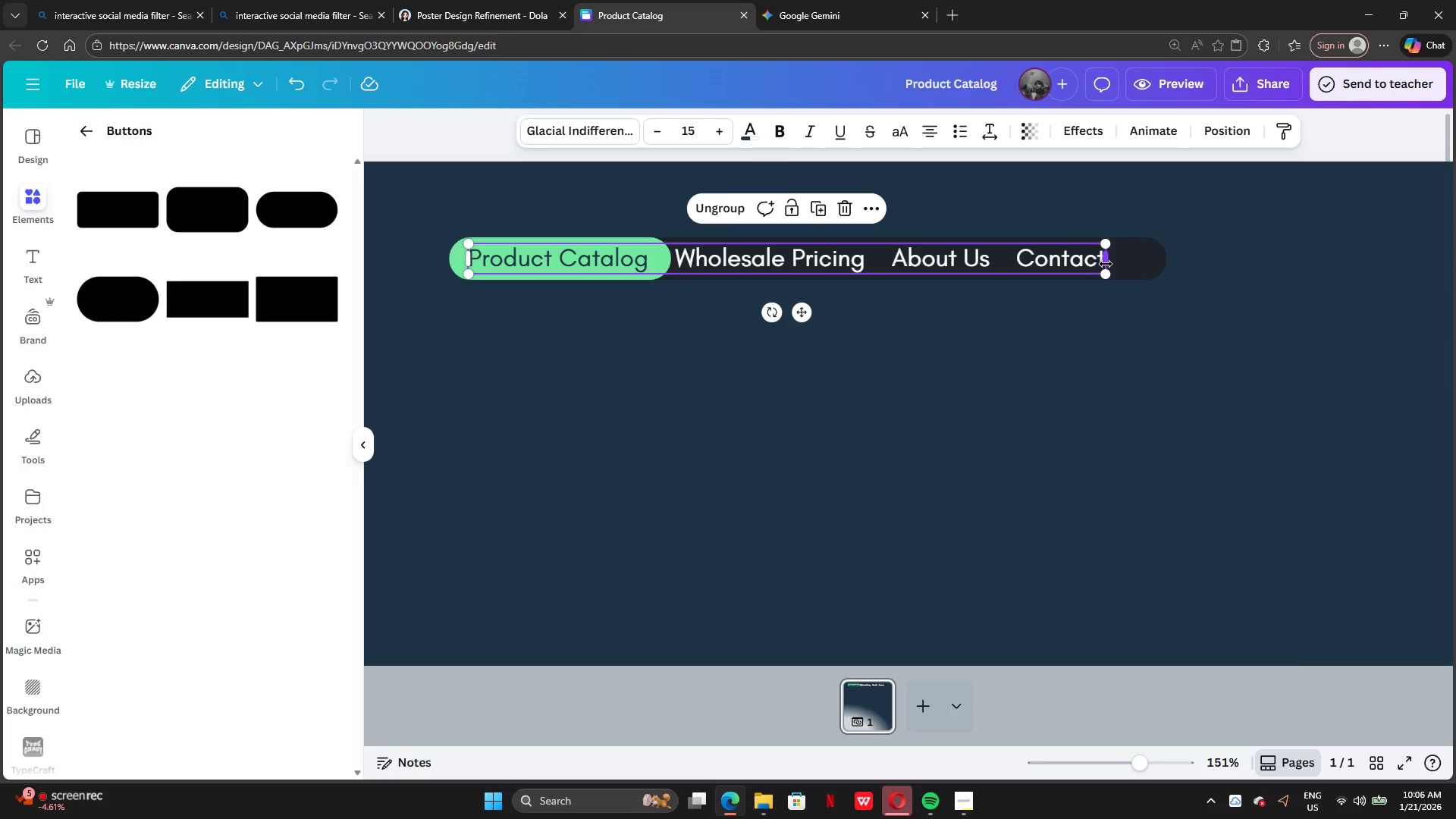 
left_click_drag(start_coordinate=[1106, 264], to_coordinate=[1134, 264])
 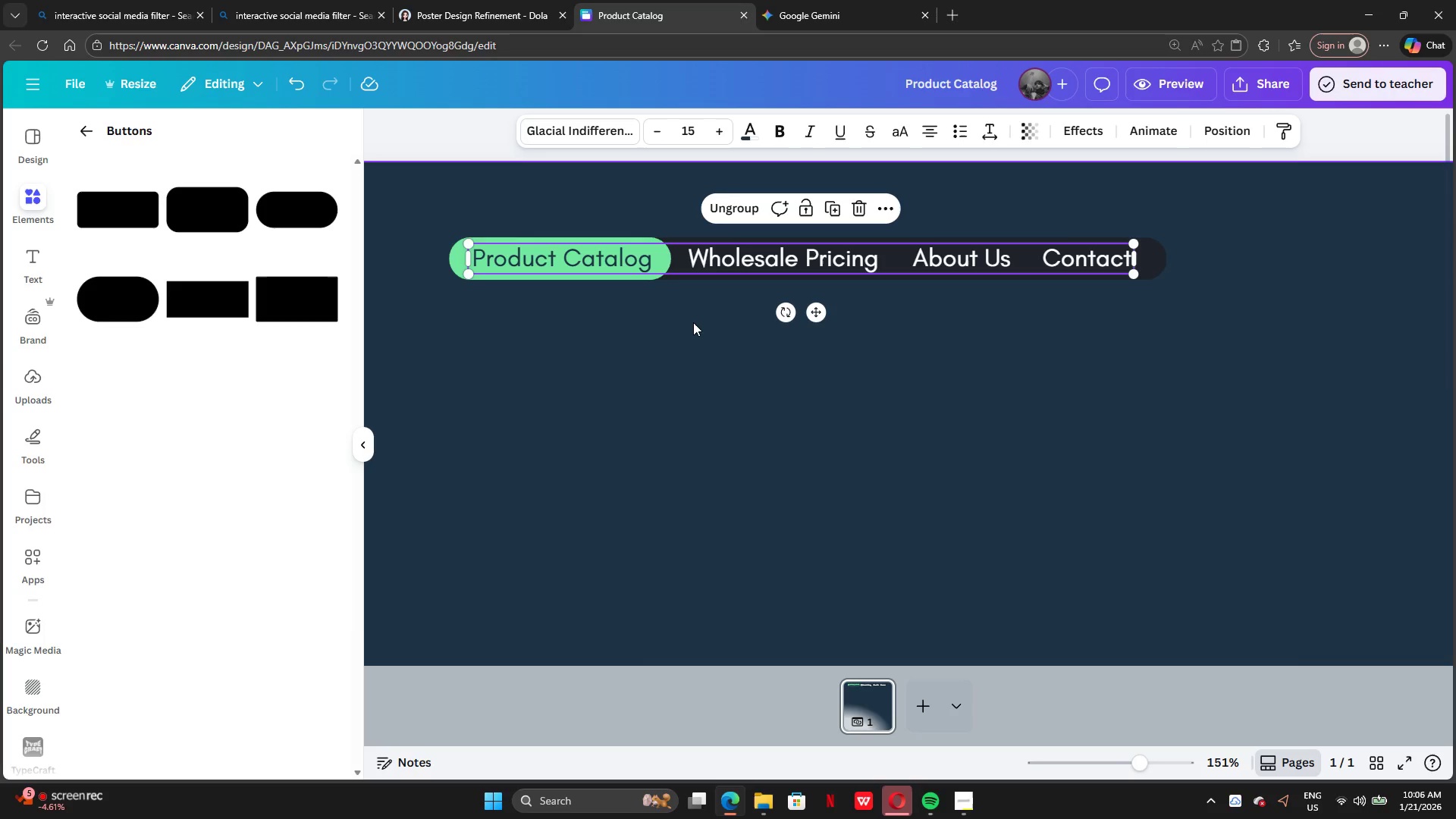 
left_click([693, 322])
 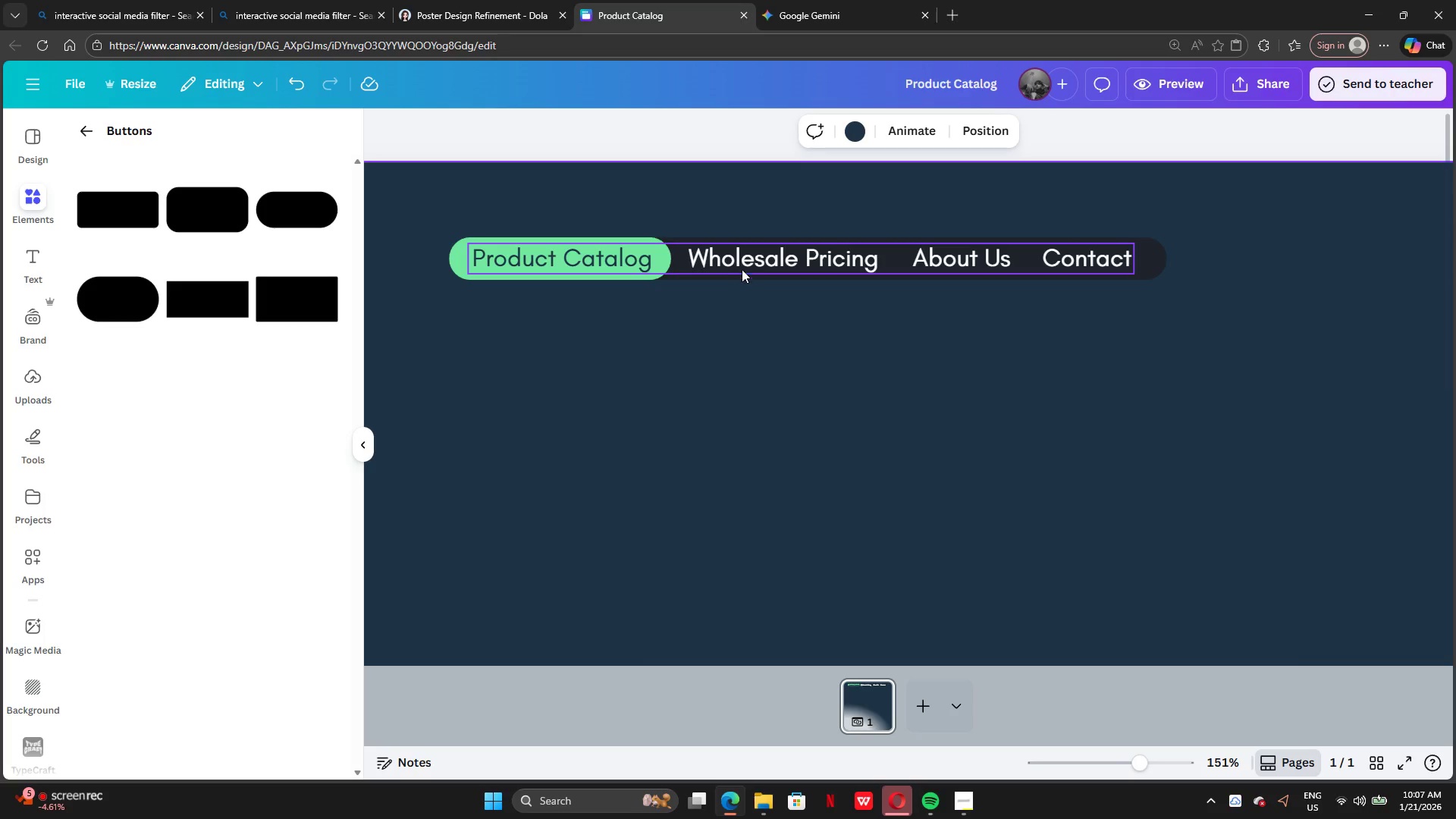 
left_click([733, 277])
 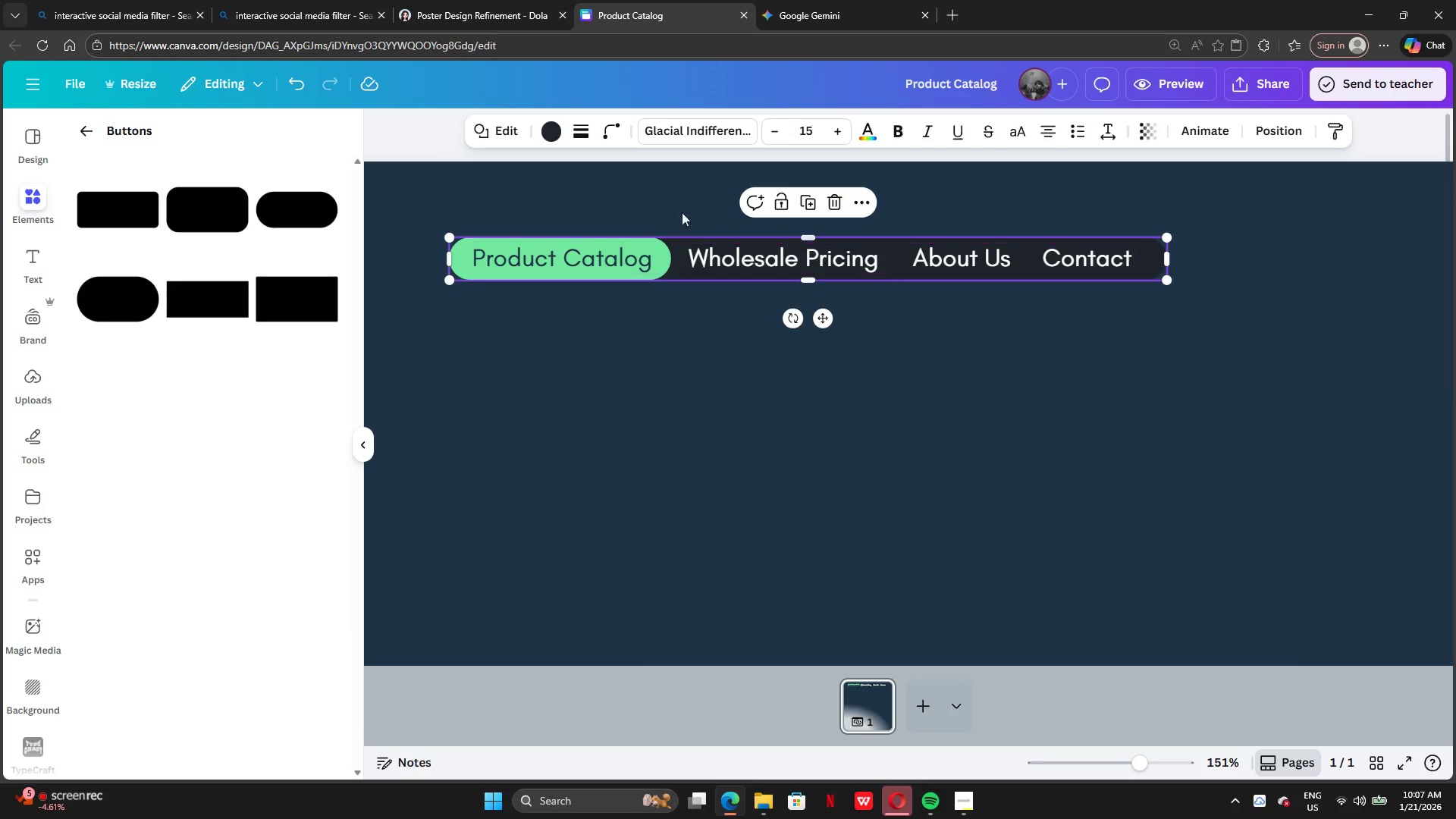 
left_click([551, 130])
 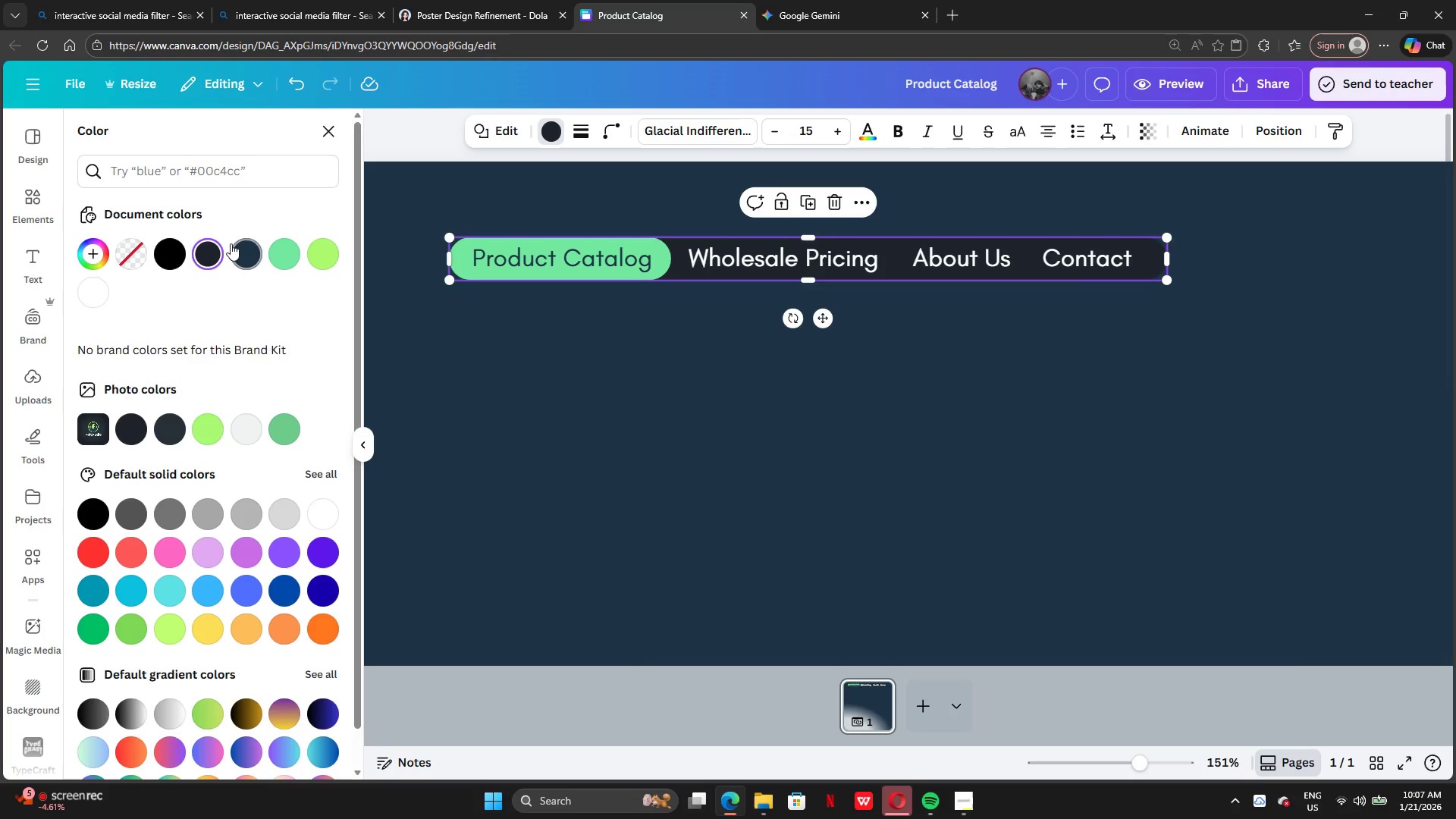 
left_click([234, 250])
 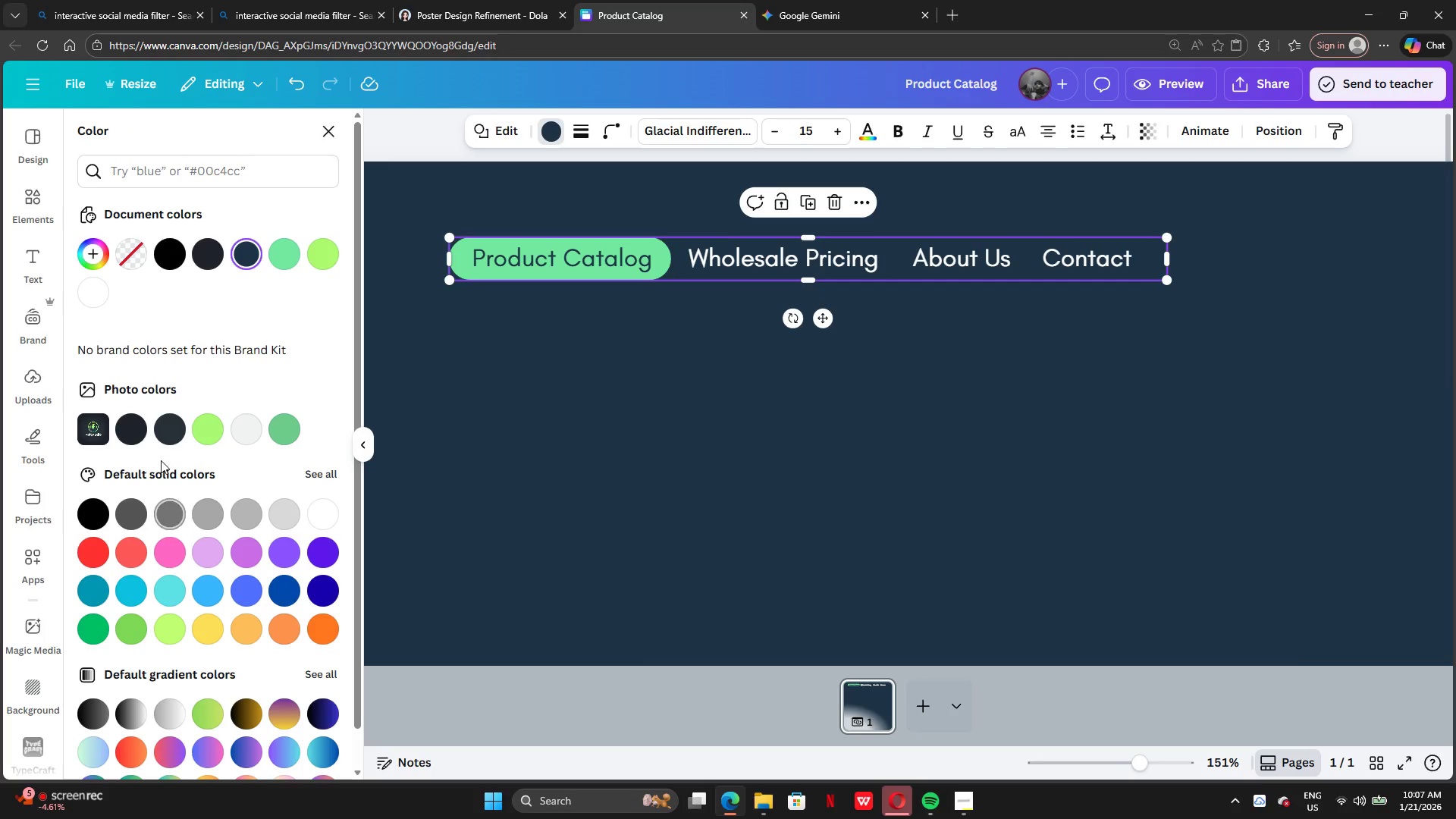 
left_click([171, 514])
 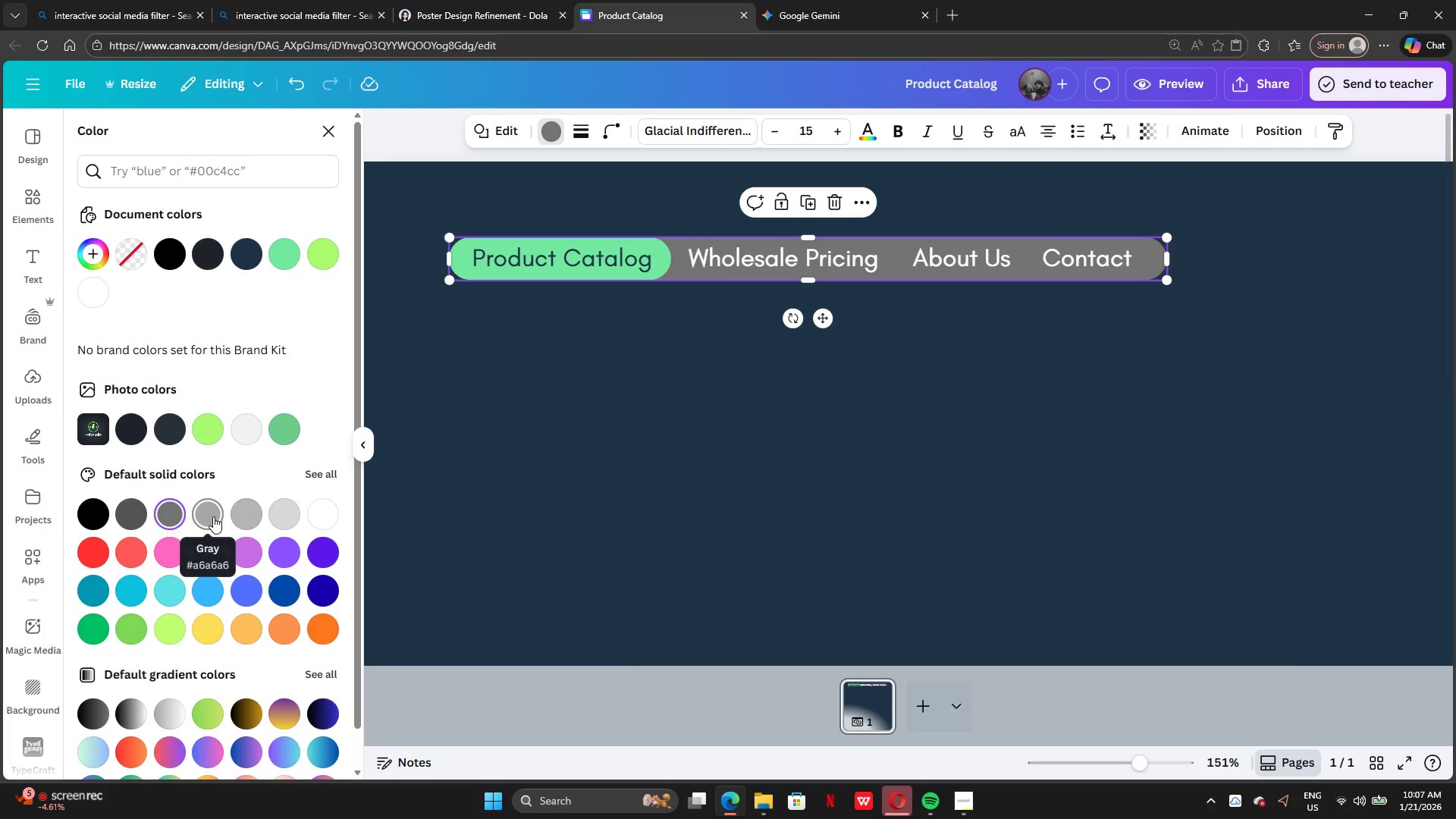 
double_click([239, 520])
 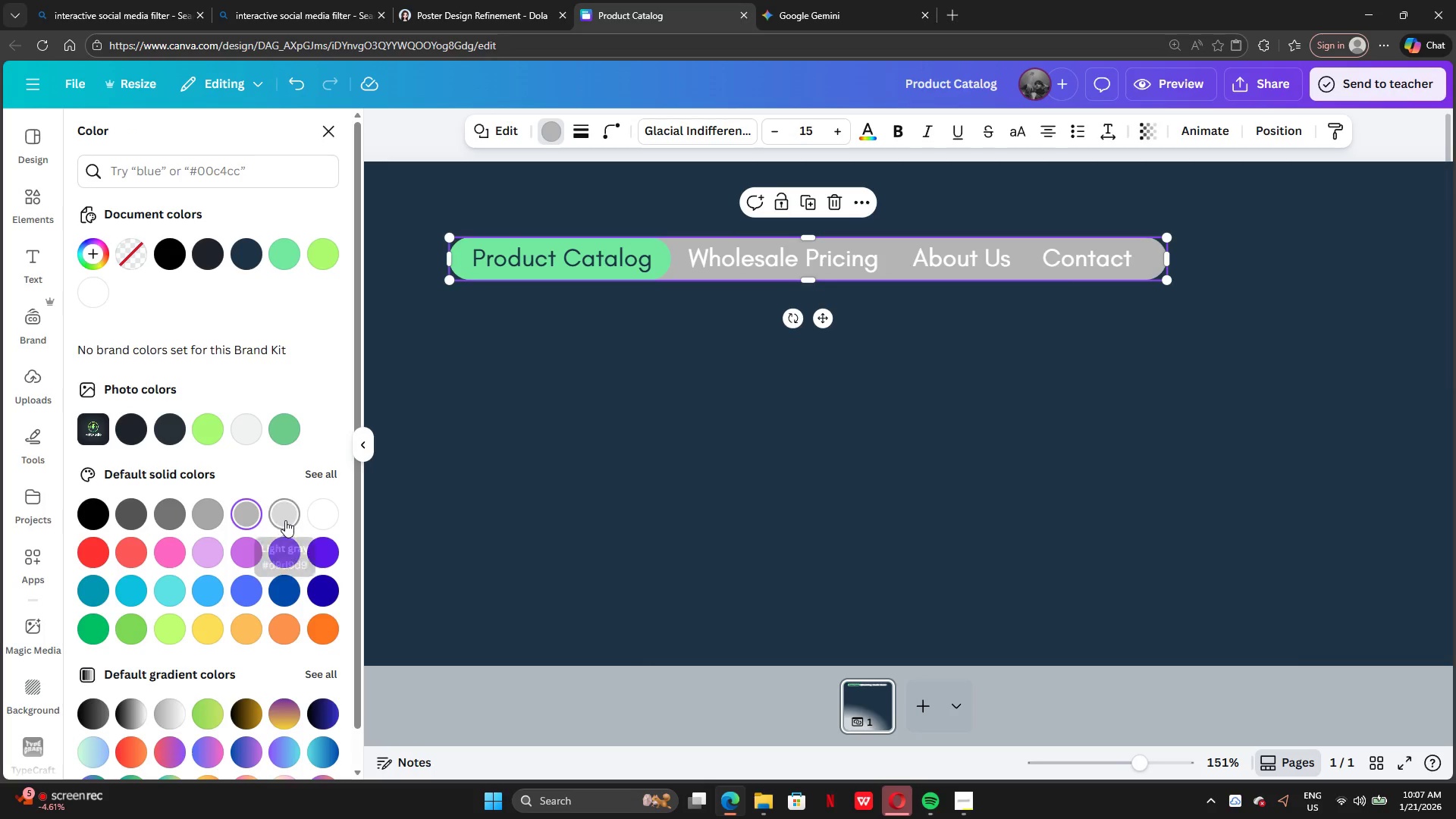 
left_click([285, 520])
 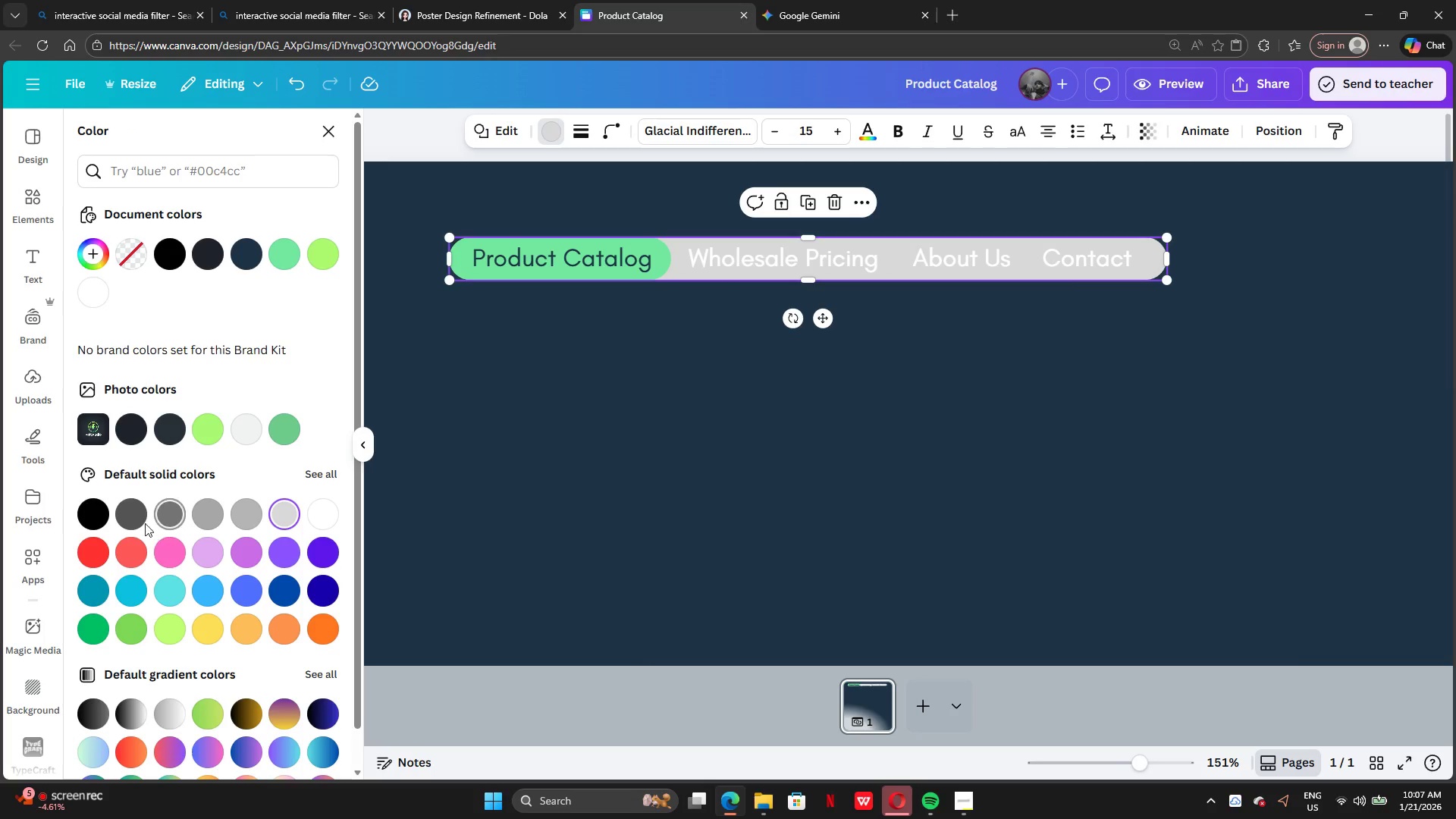 
left_click([127, 523])
 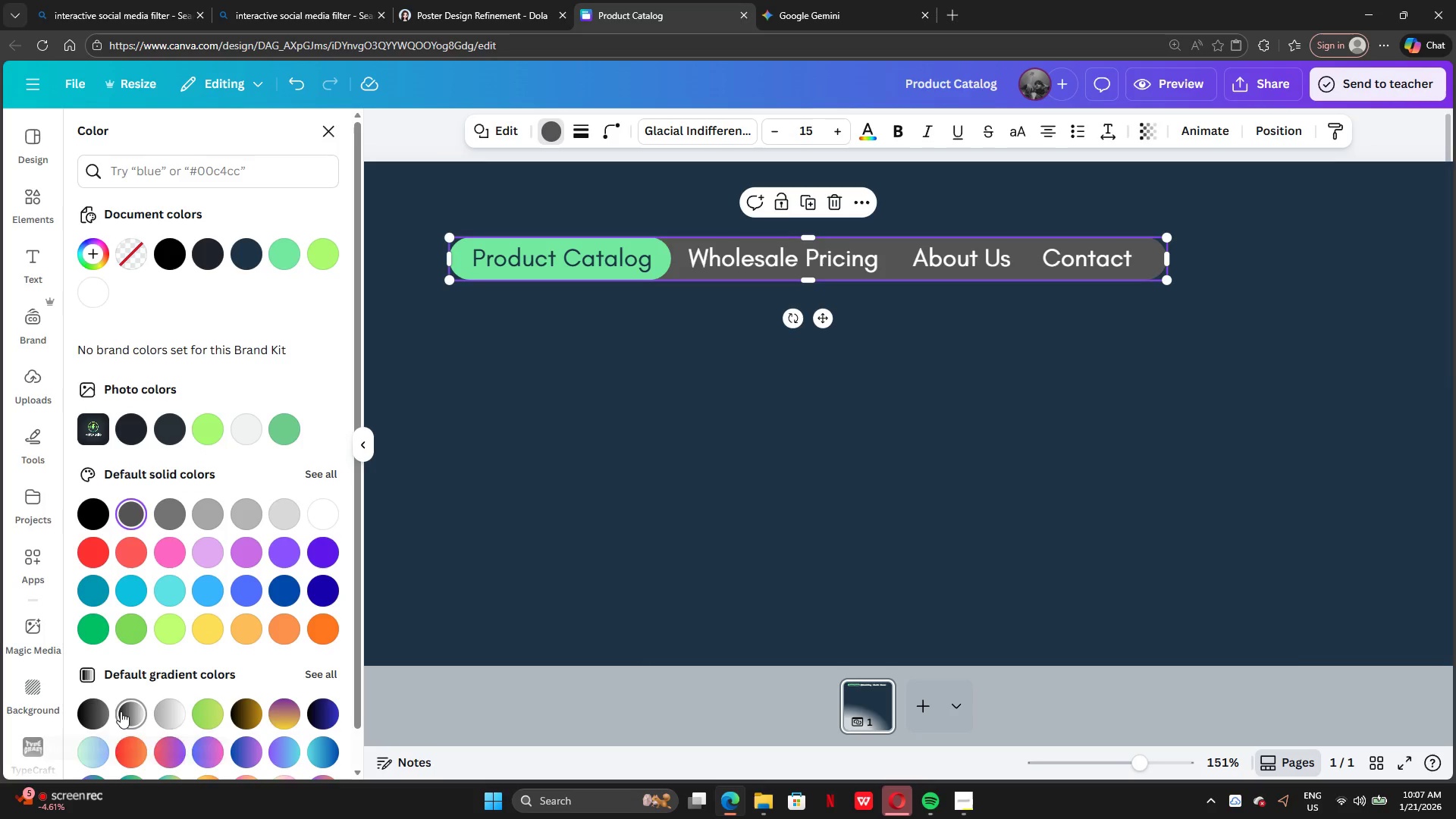 
left_click([93, 708])
 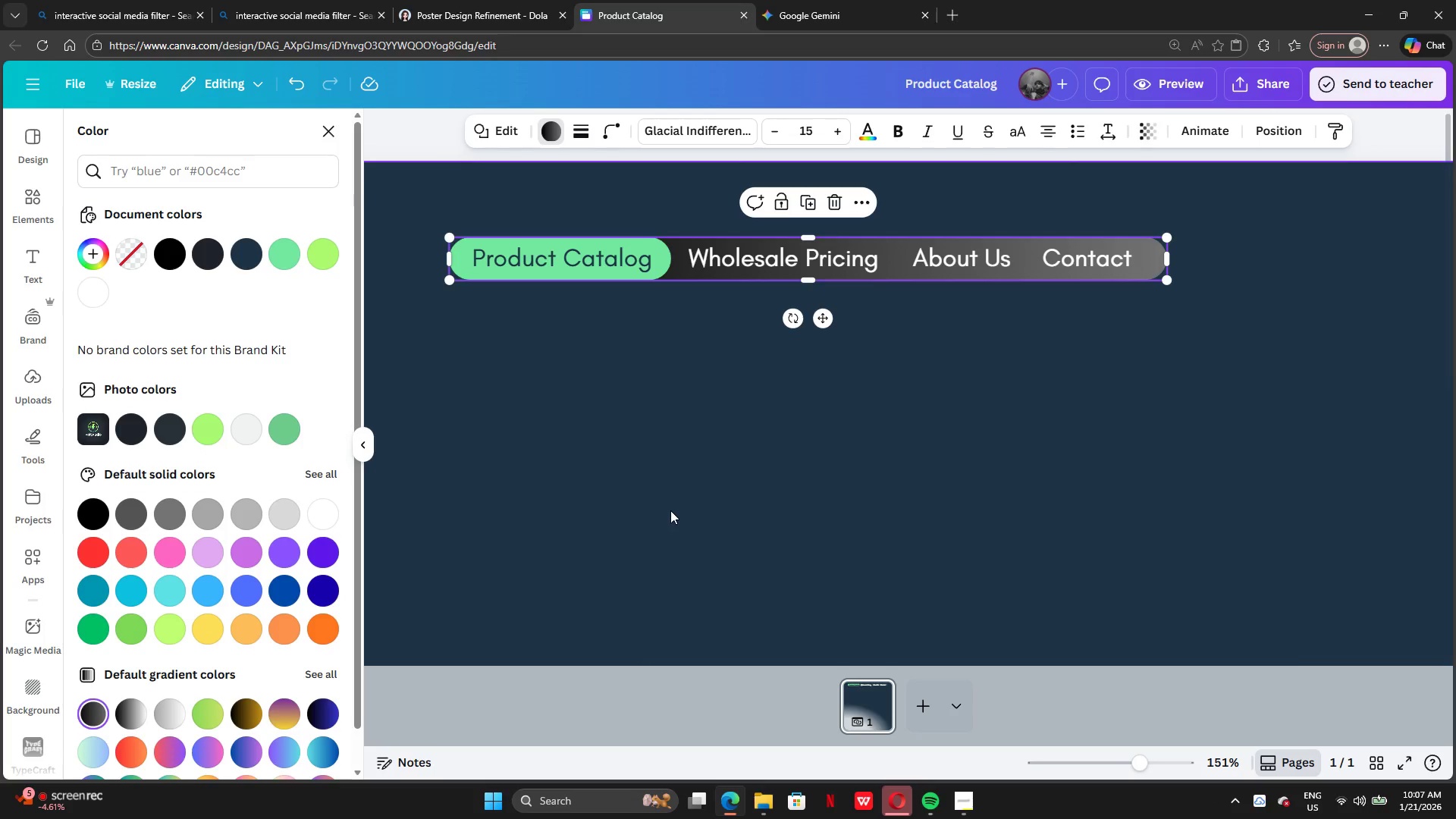 
double_click([673, 488])
 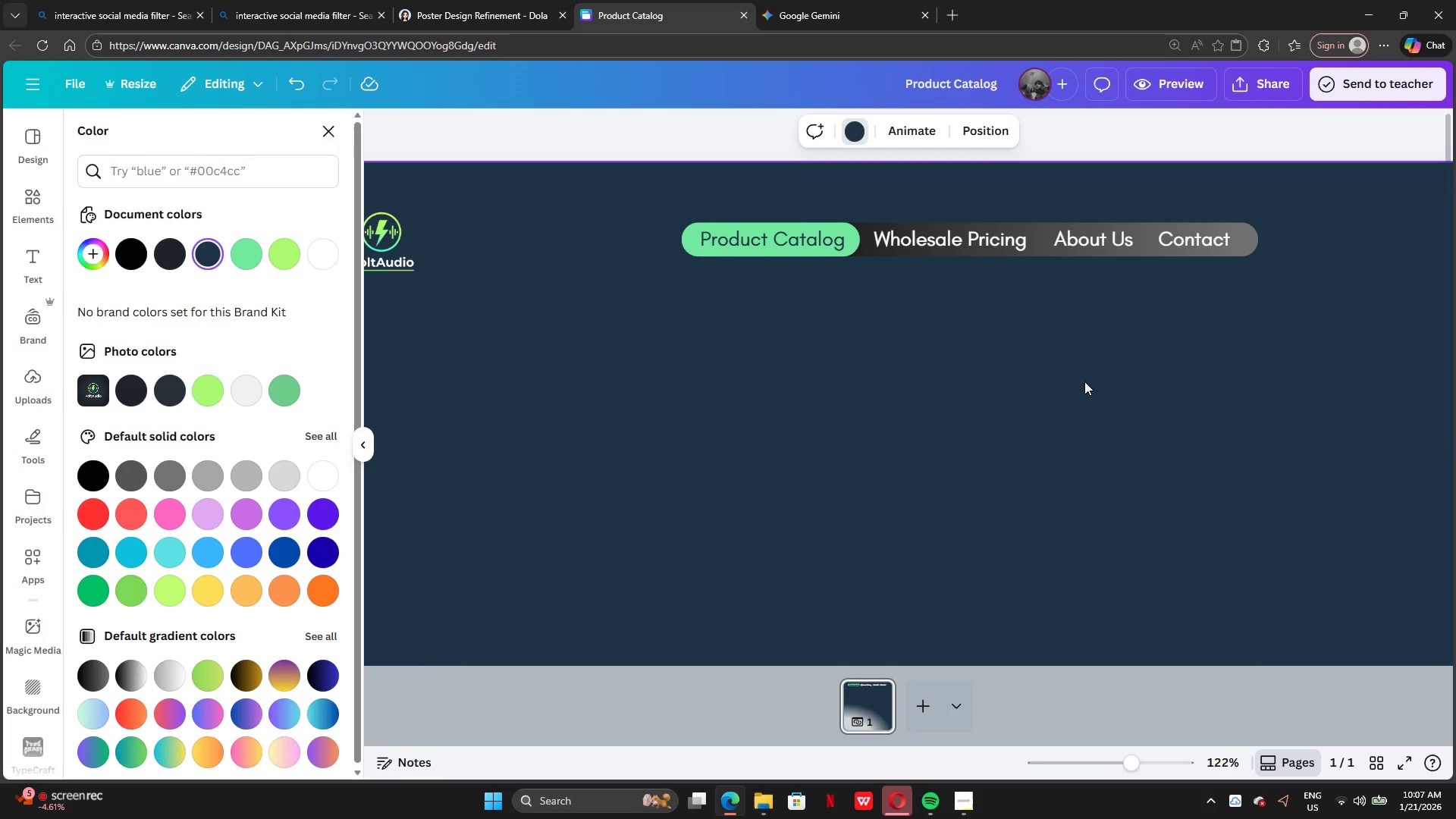 
wait(12.75)
 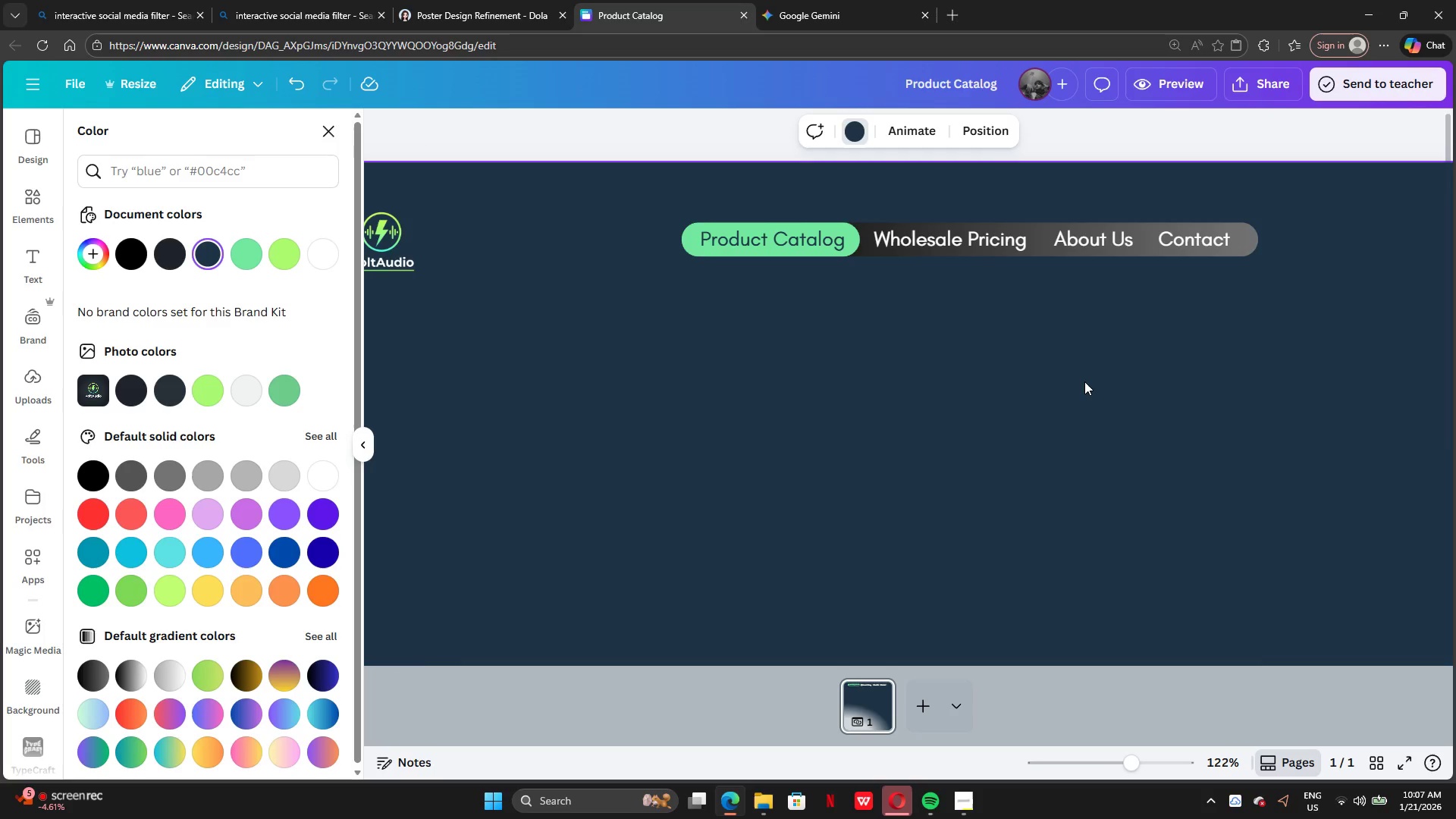 
left_click([469, 14])
 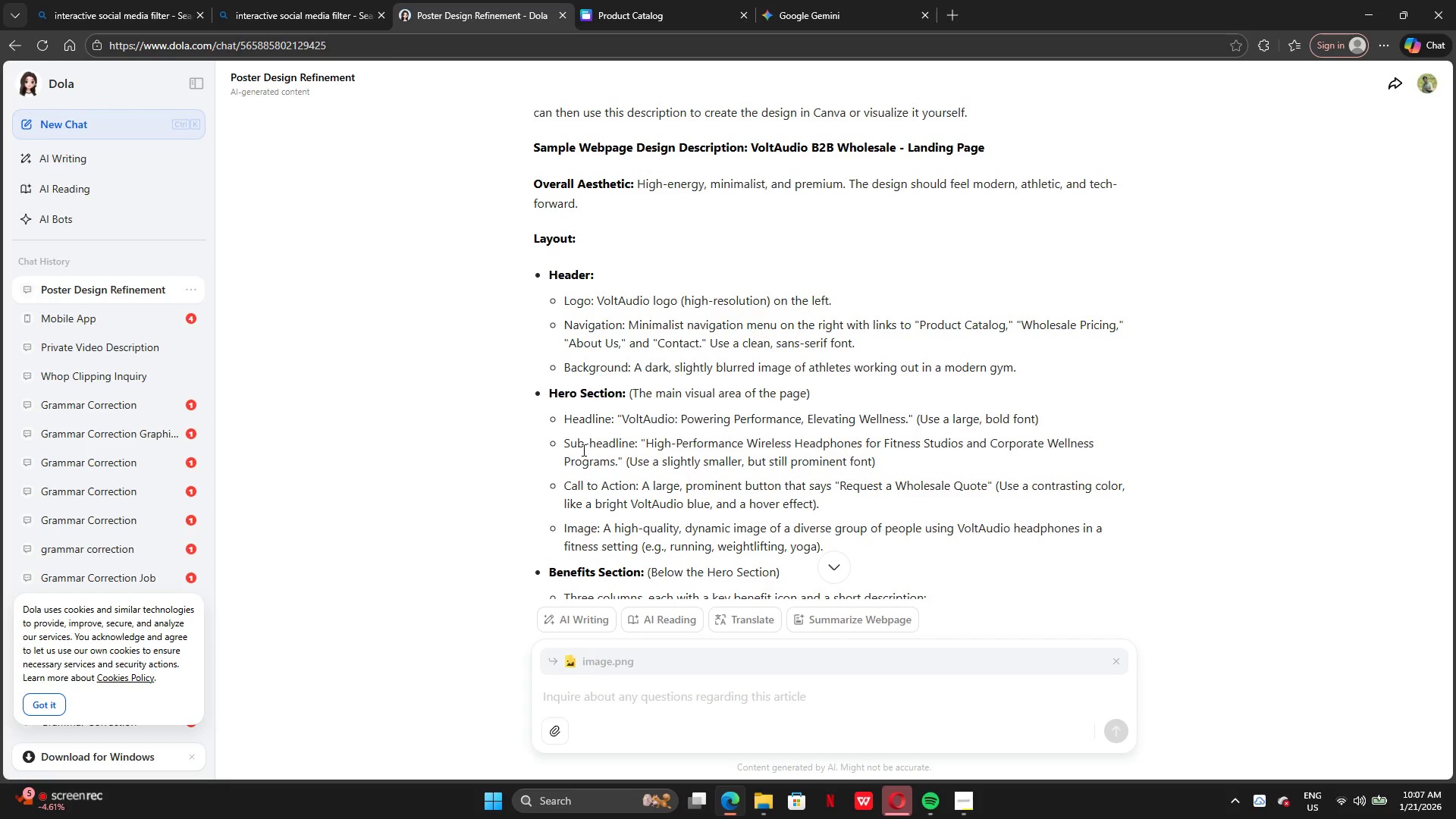 
wait(24.28)
 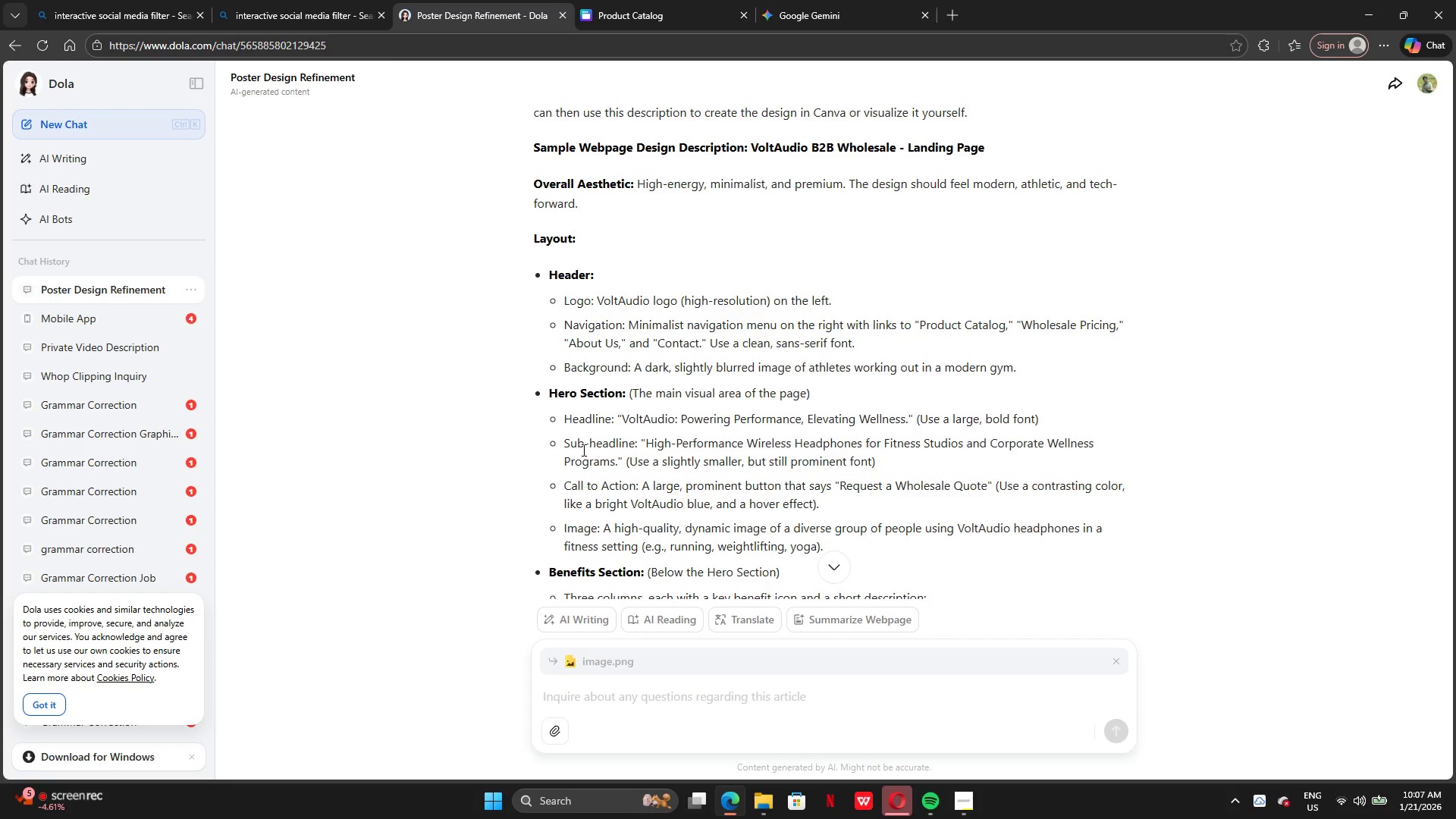 
left_click([667, 15])
 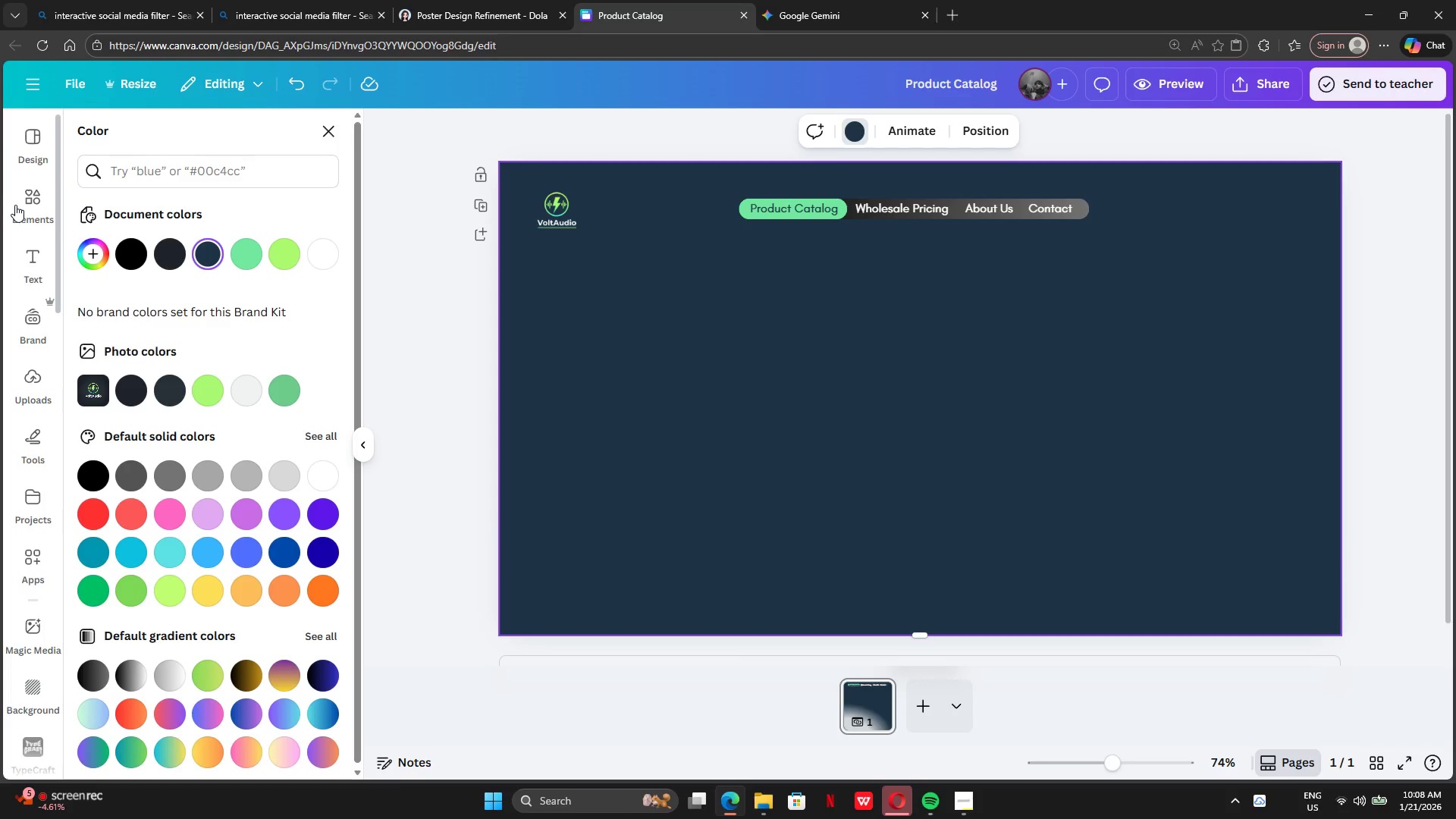 
wait(7.27)
 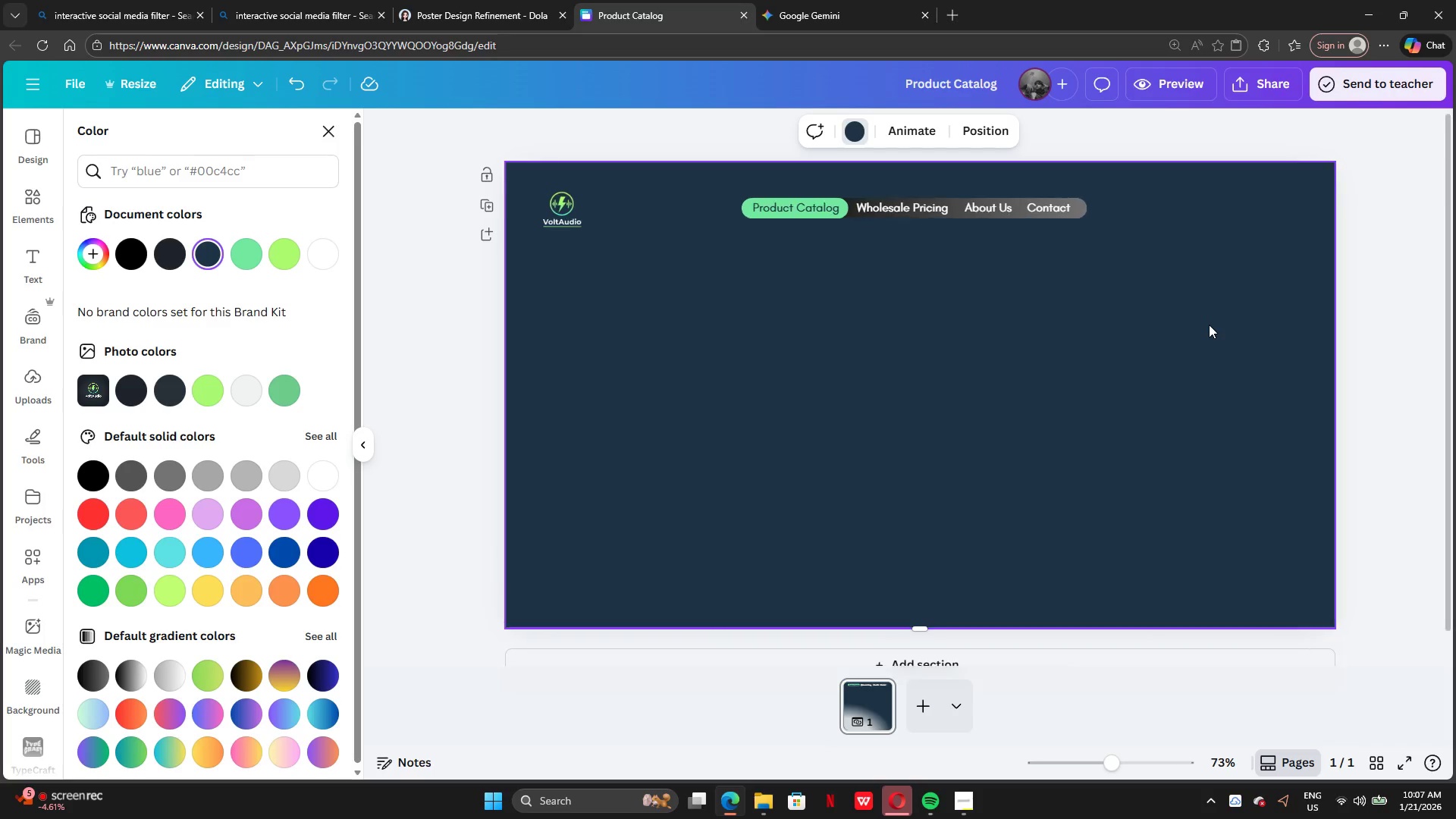 
left_click([97, 135])
 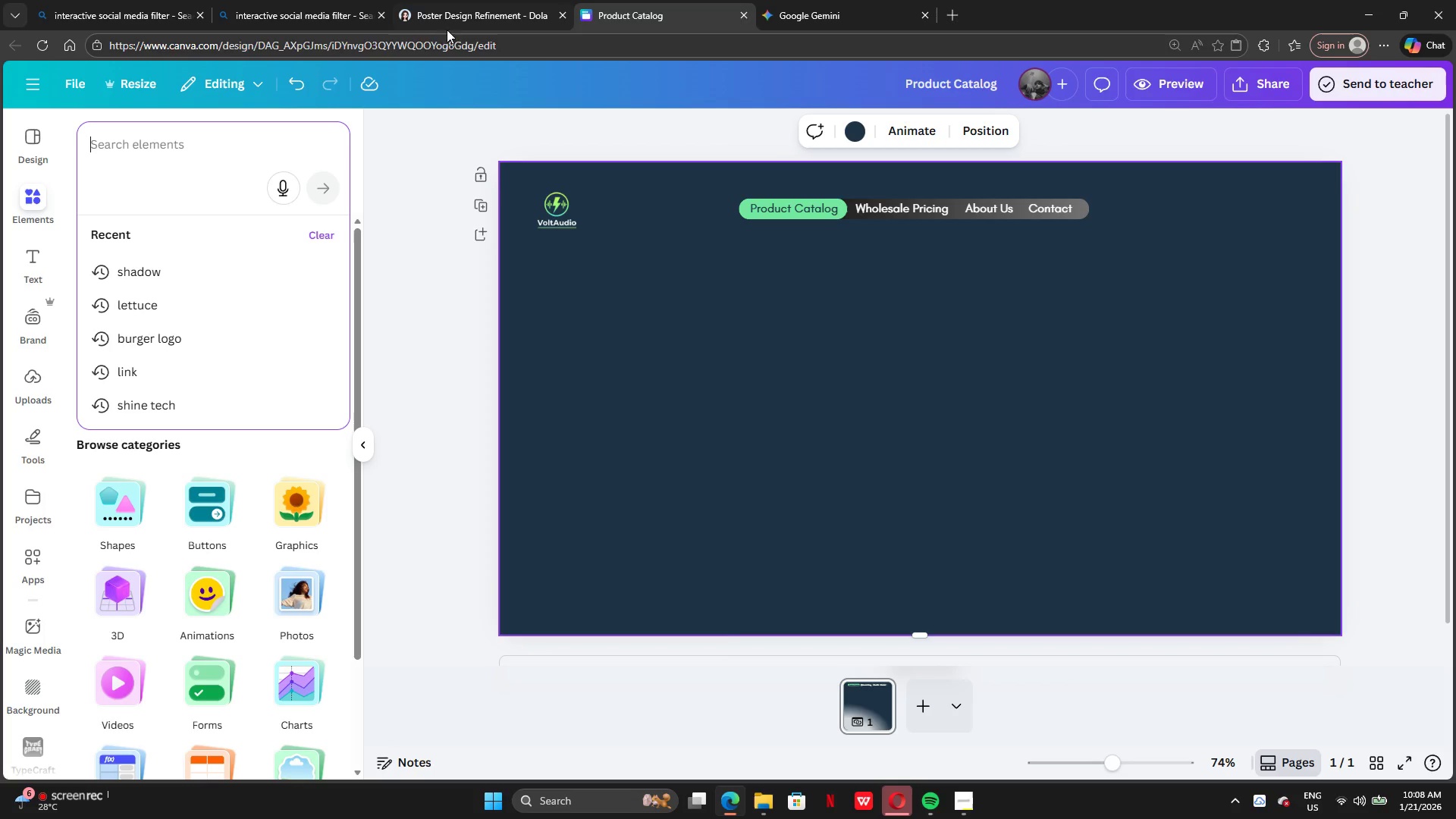 
left_click([949, 211])
 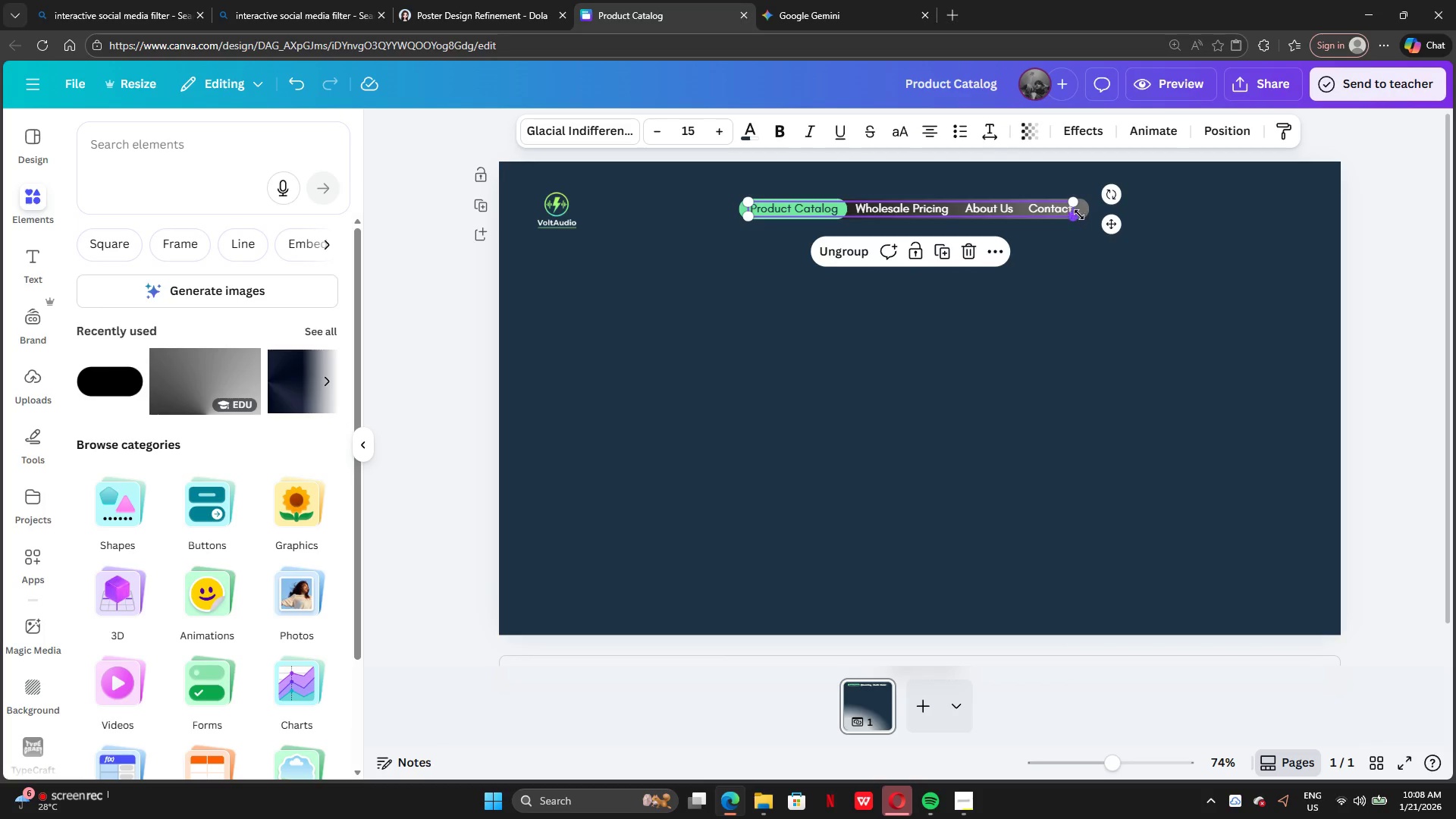 
left_click([1084, 214])
 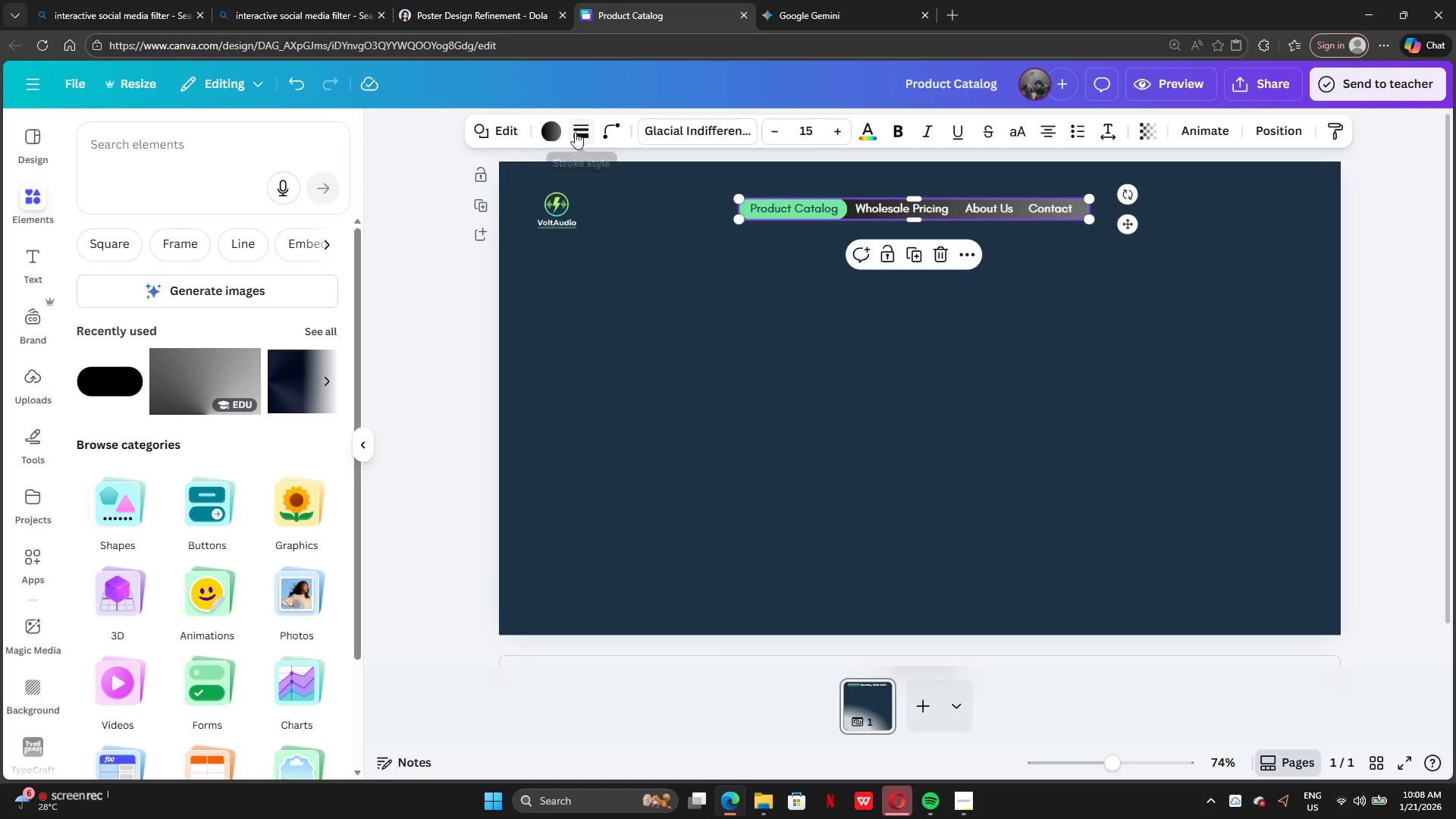 
left_click([561, 129])
 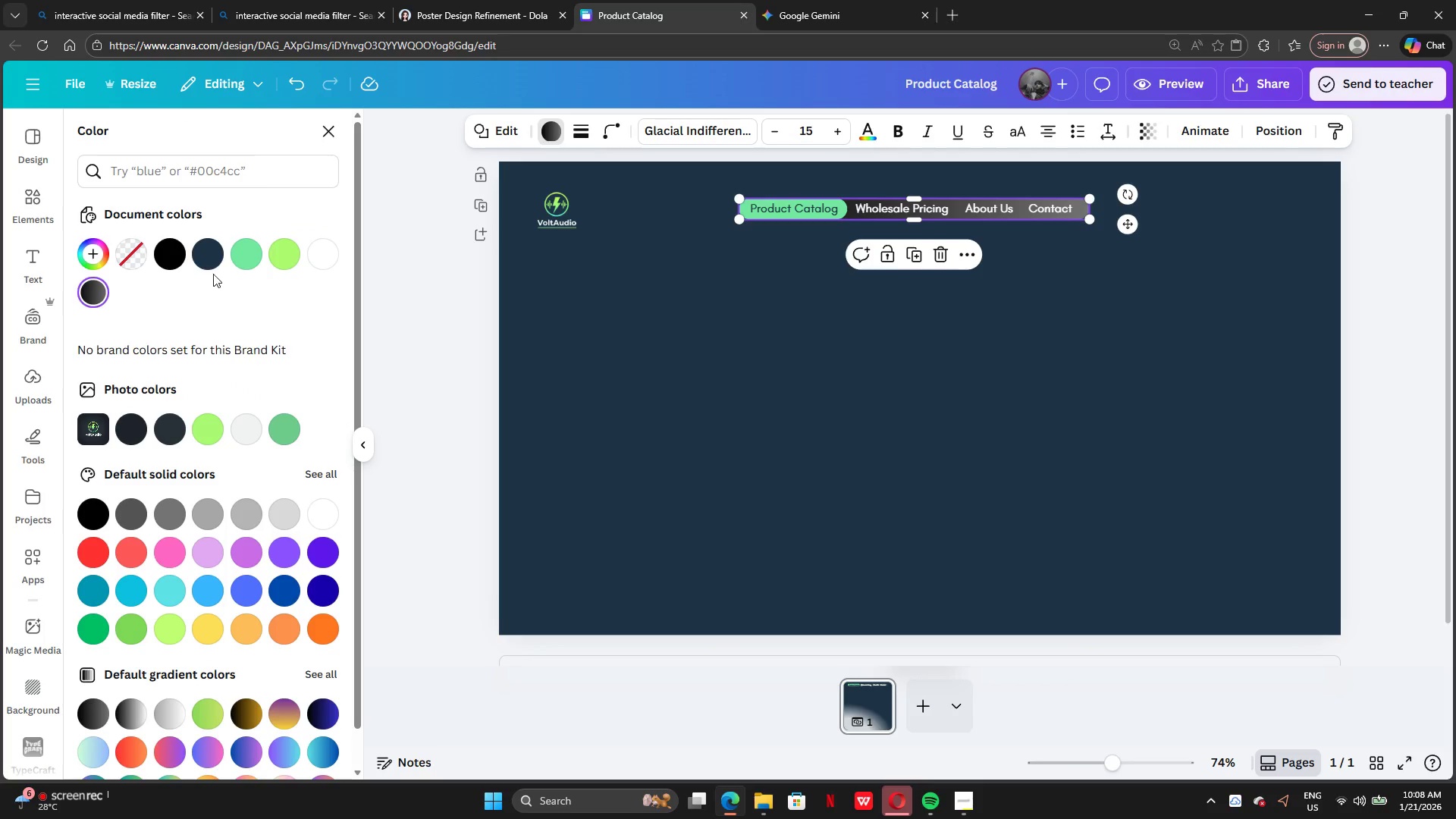 
left_click([203, 250])
 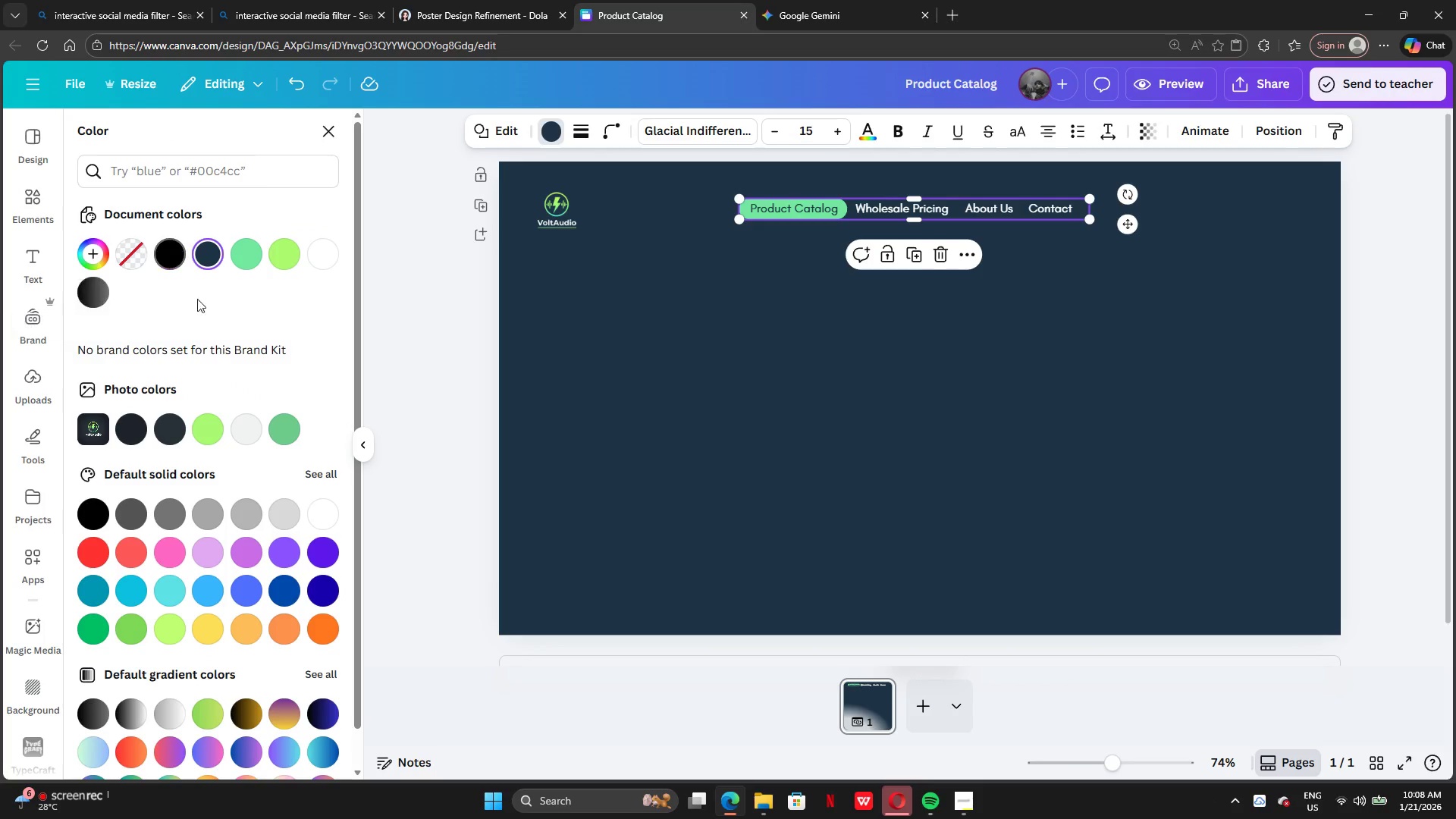 
left_click([171, 514])
 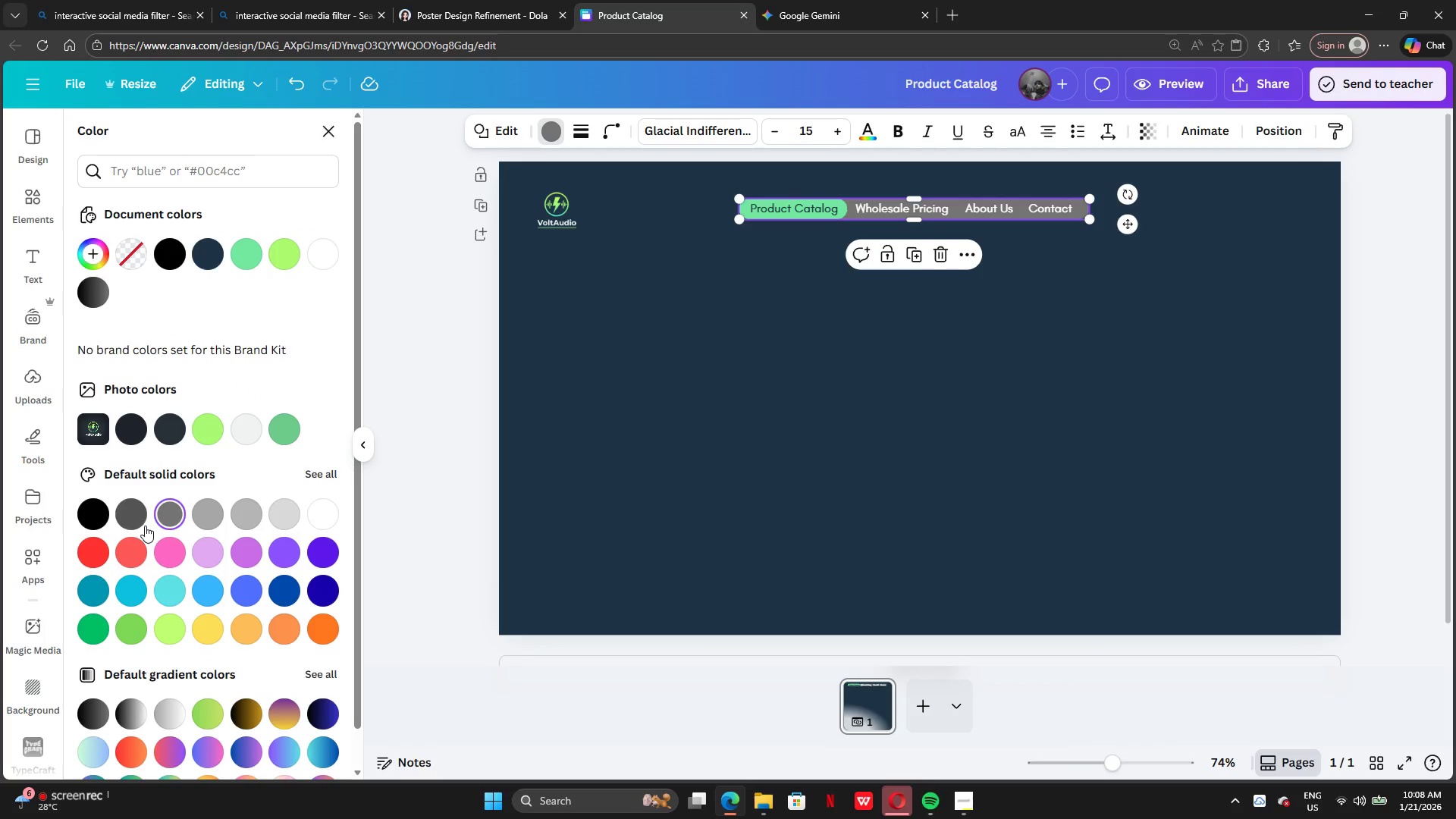 
left_click([128, 526])
 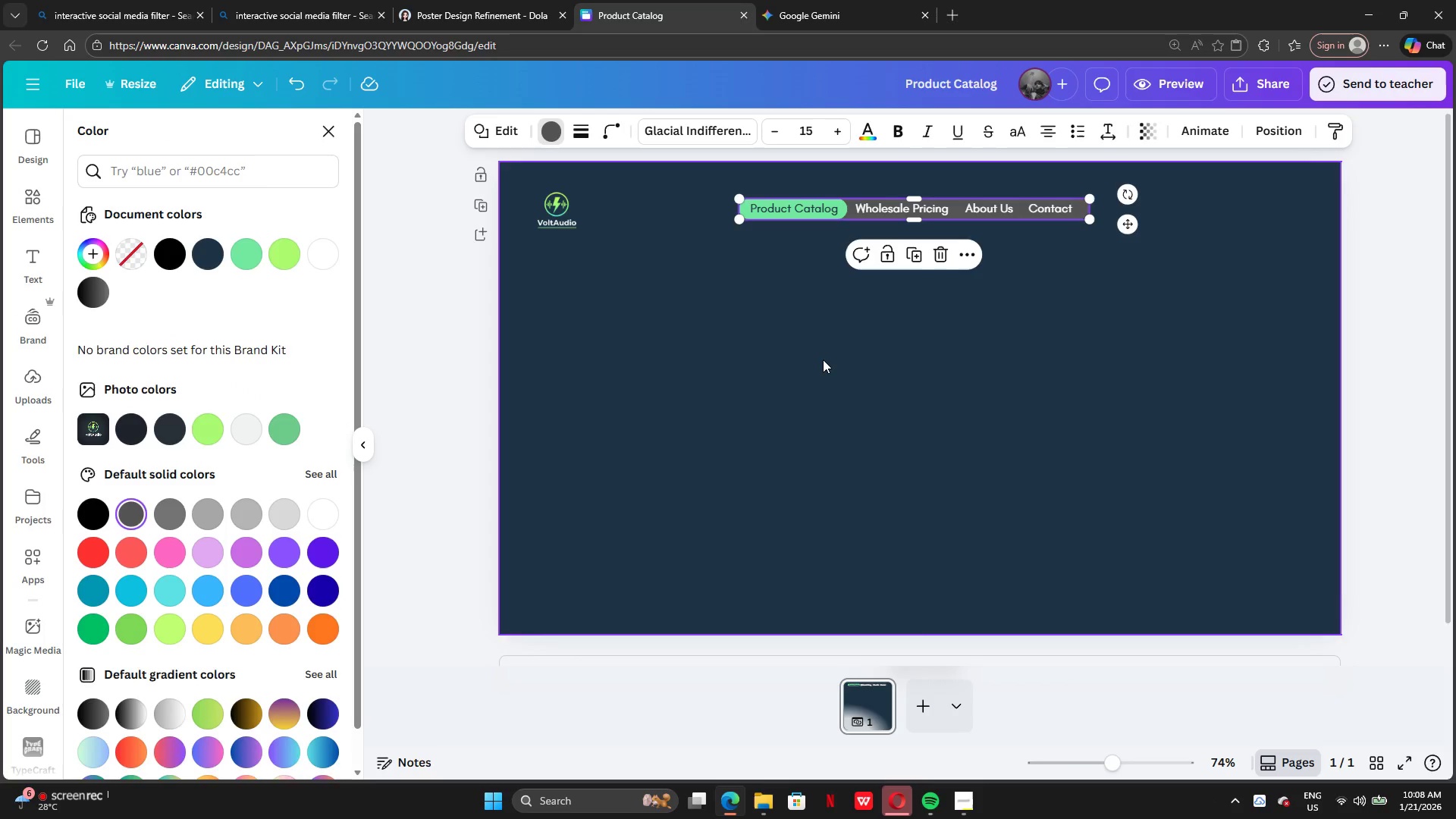 
double_click([823, 359])
 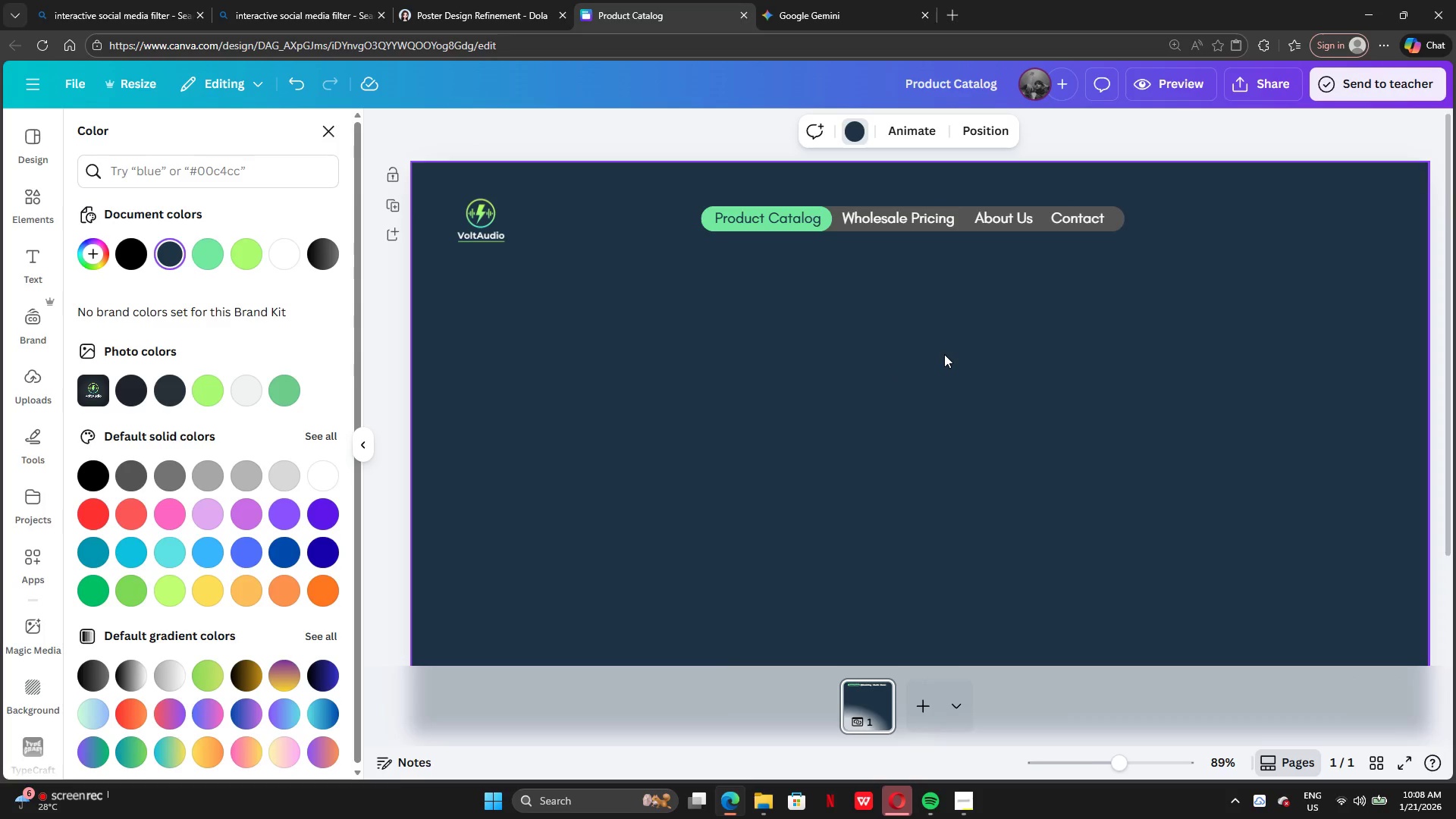 
wait(8.23)
 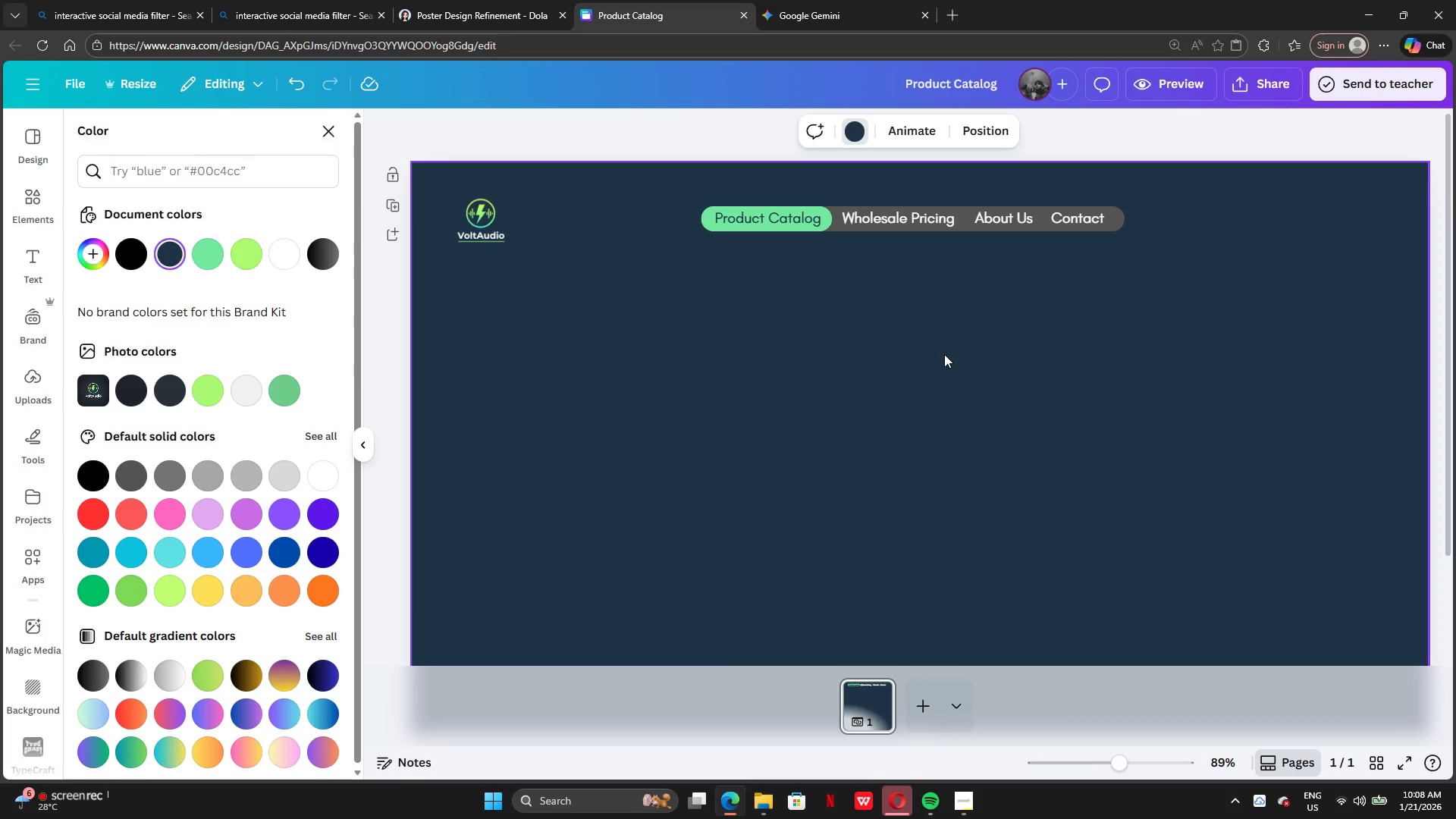 
left_click([30, 199])
 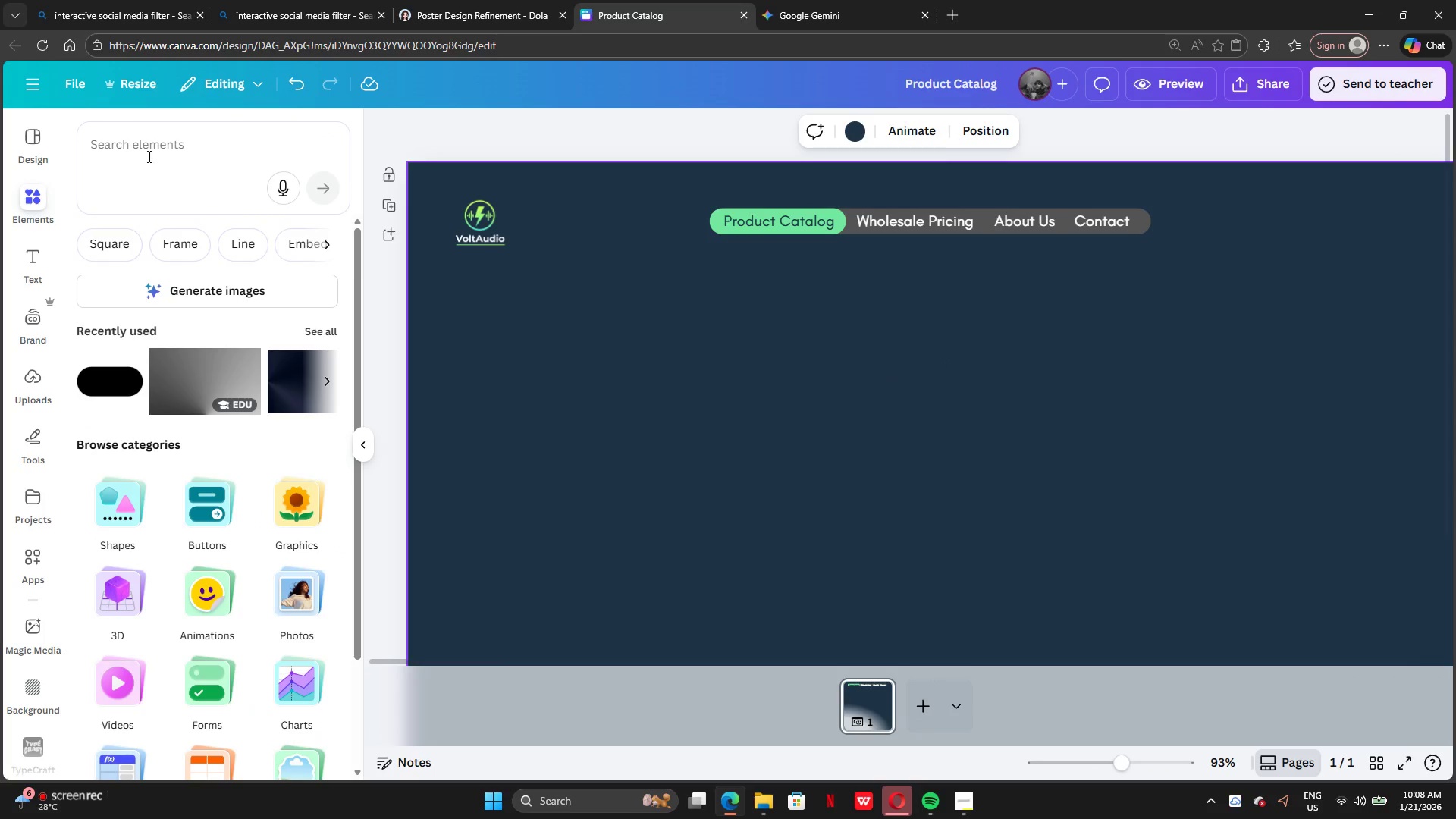 
left_click([148, 151])
 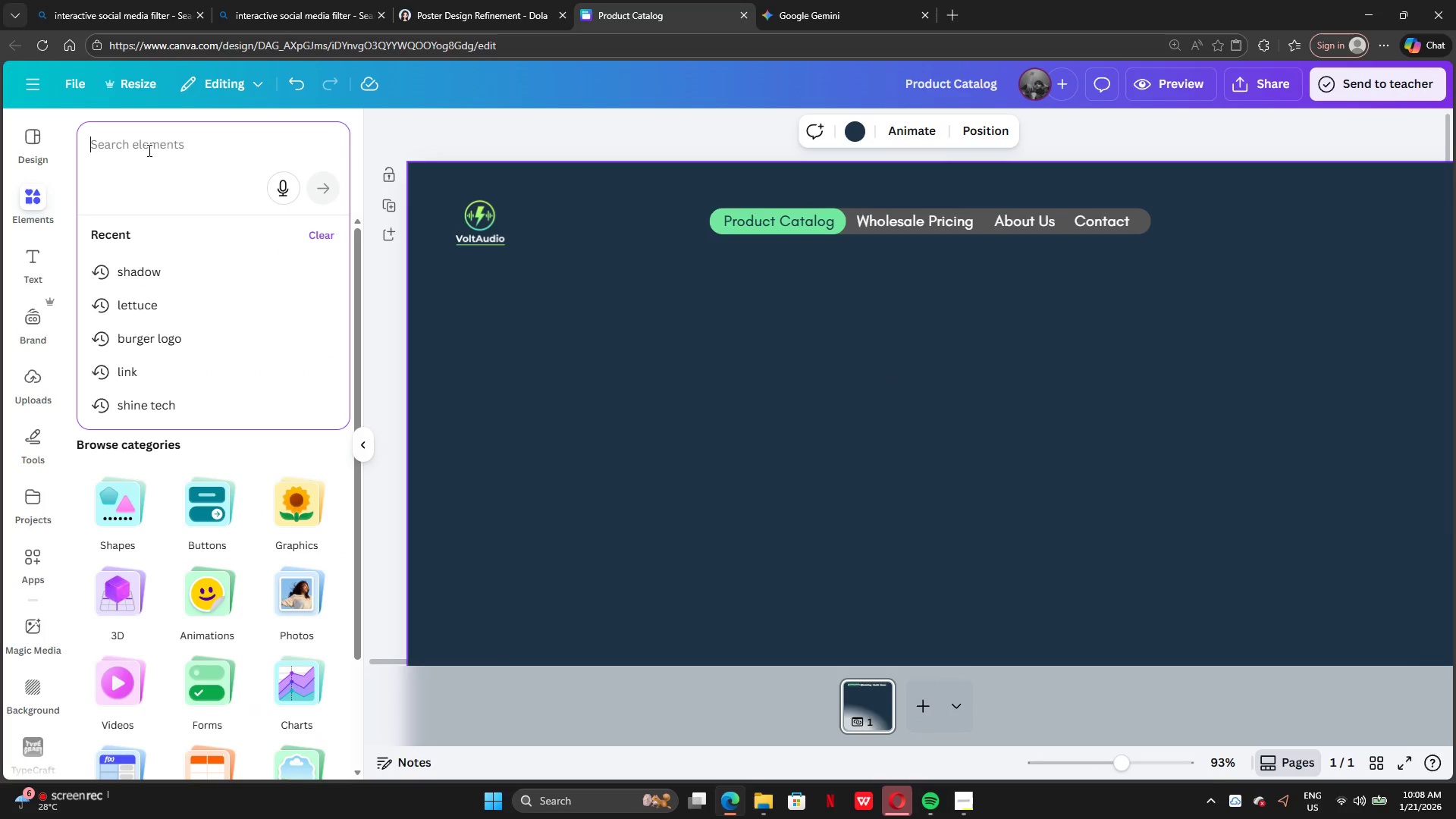 
type(sear)
 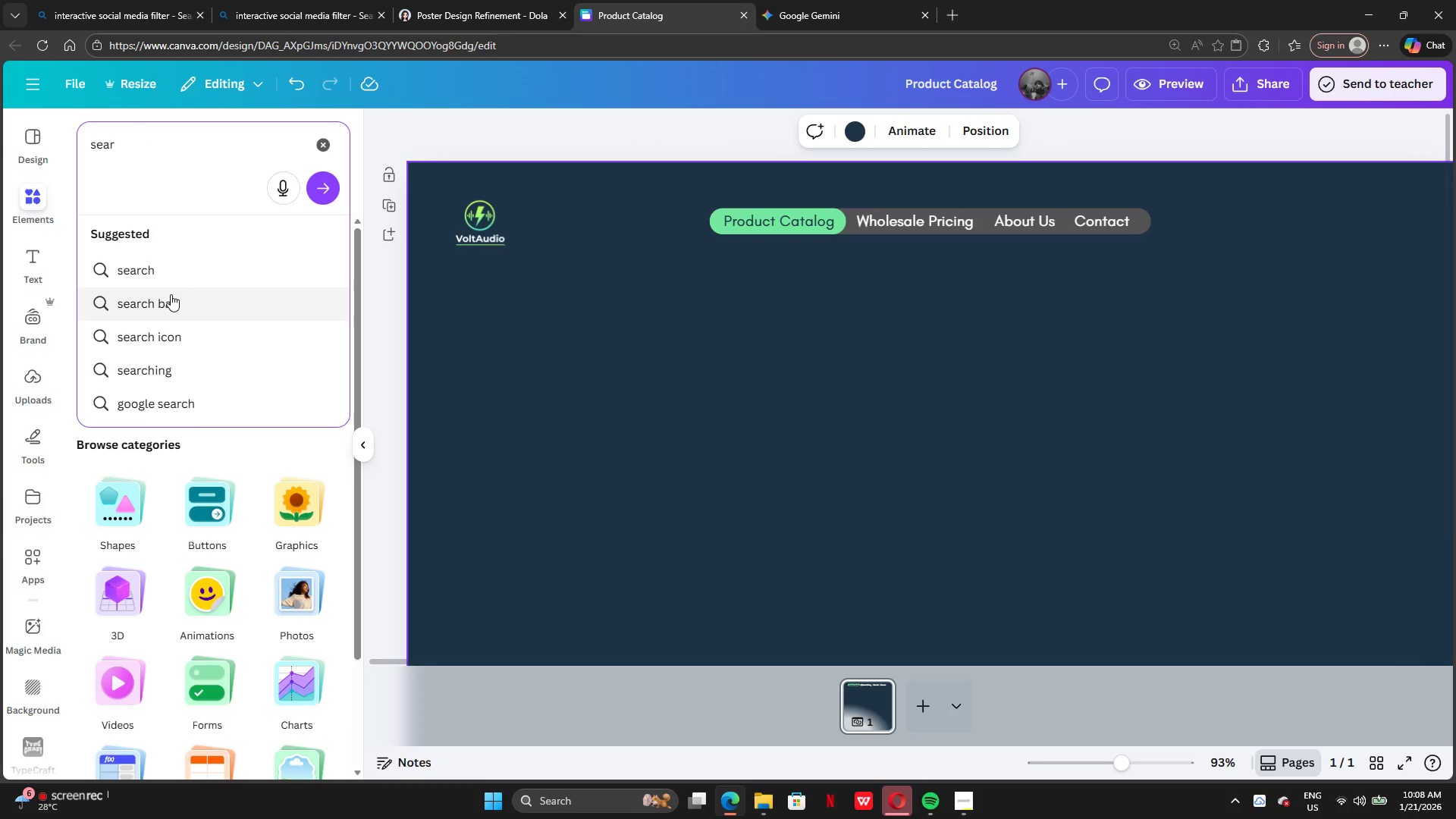 
left_click([159, 331])
 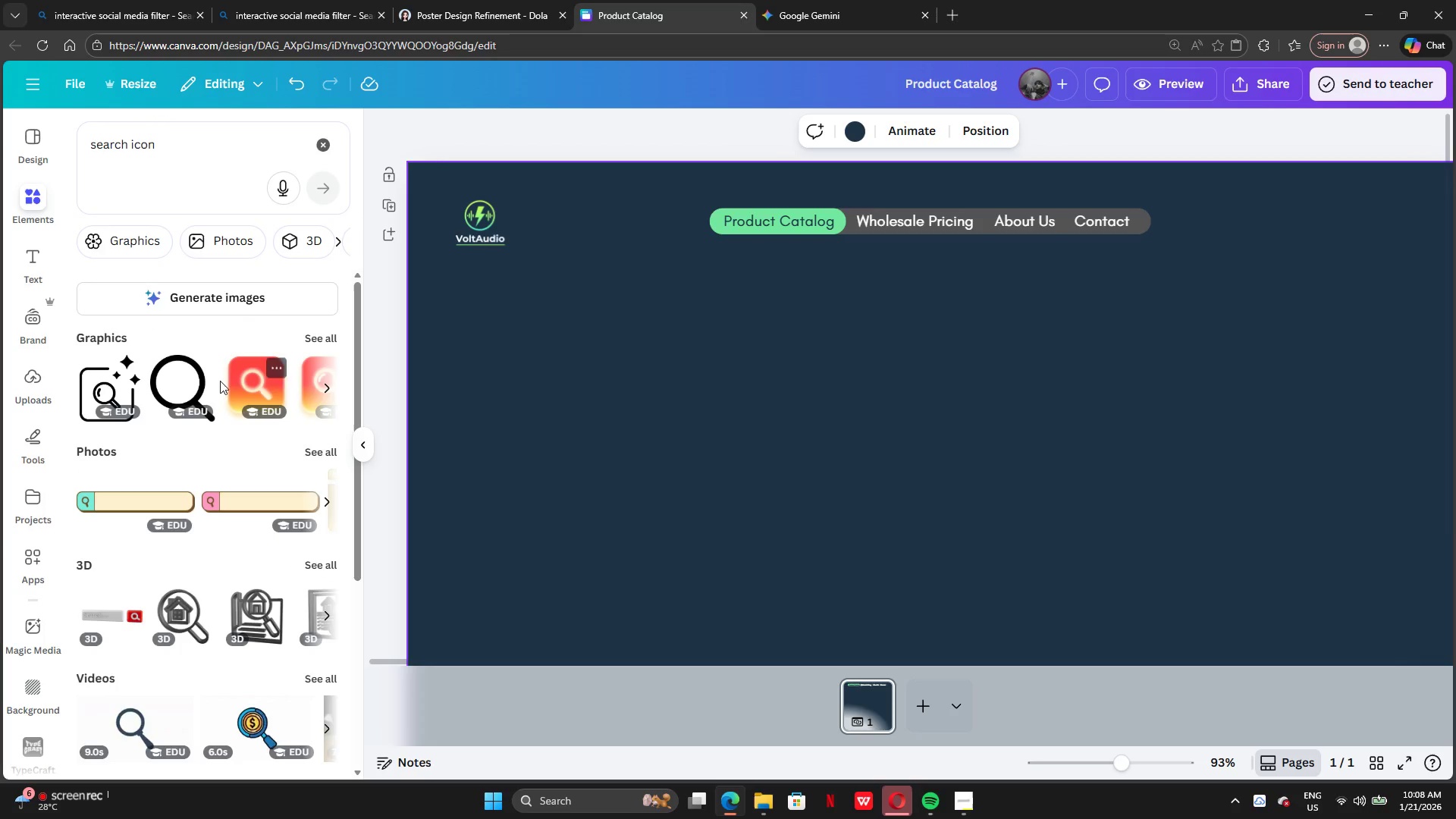 
left_click([177, 381])
 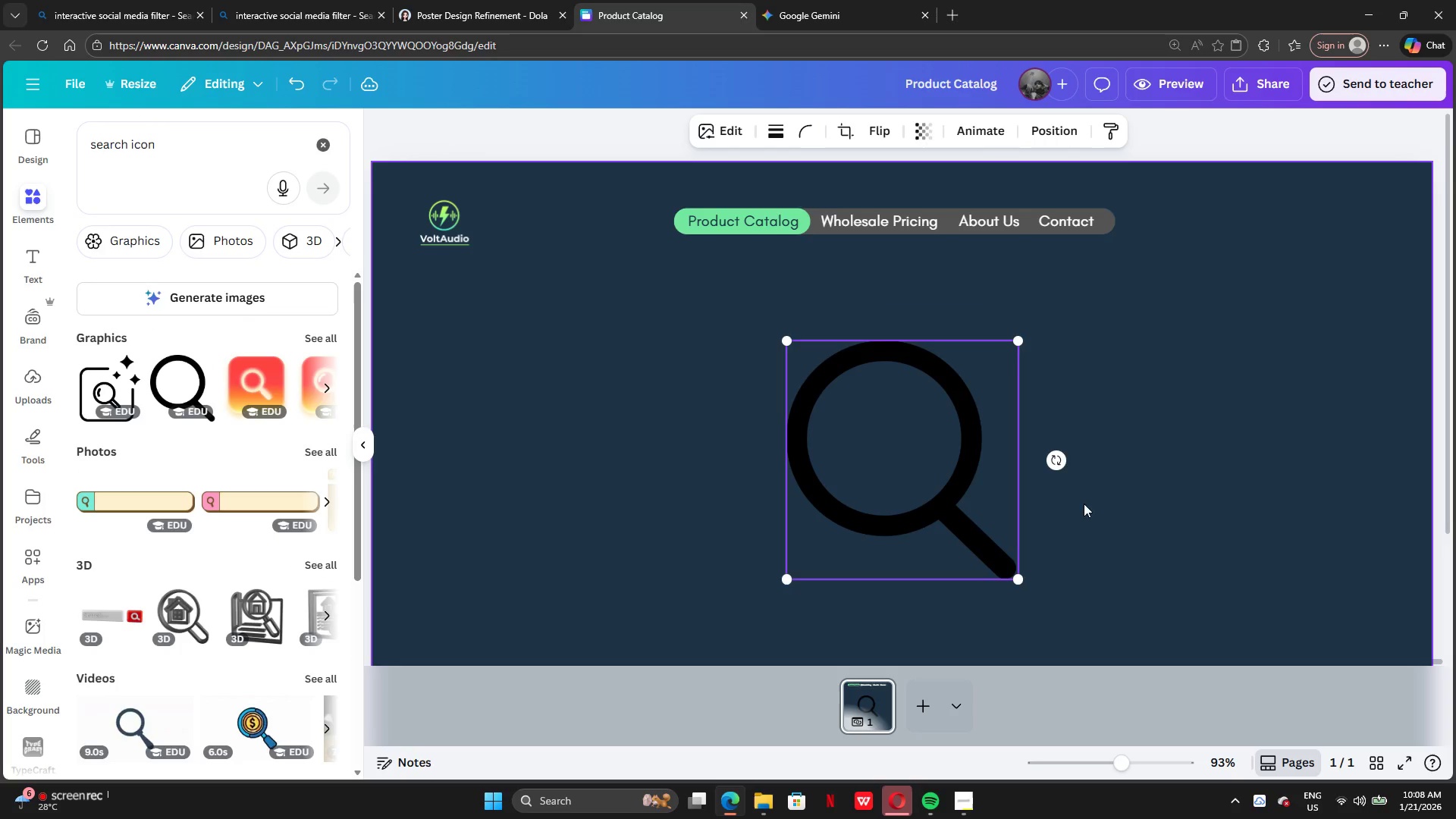 
left_click_drag(start_coordinate=[909, 516], to_coordinate=[1257, 370])
 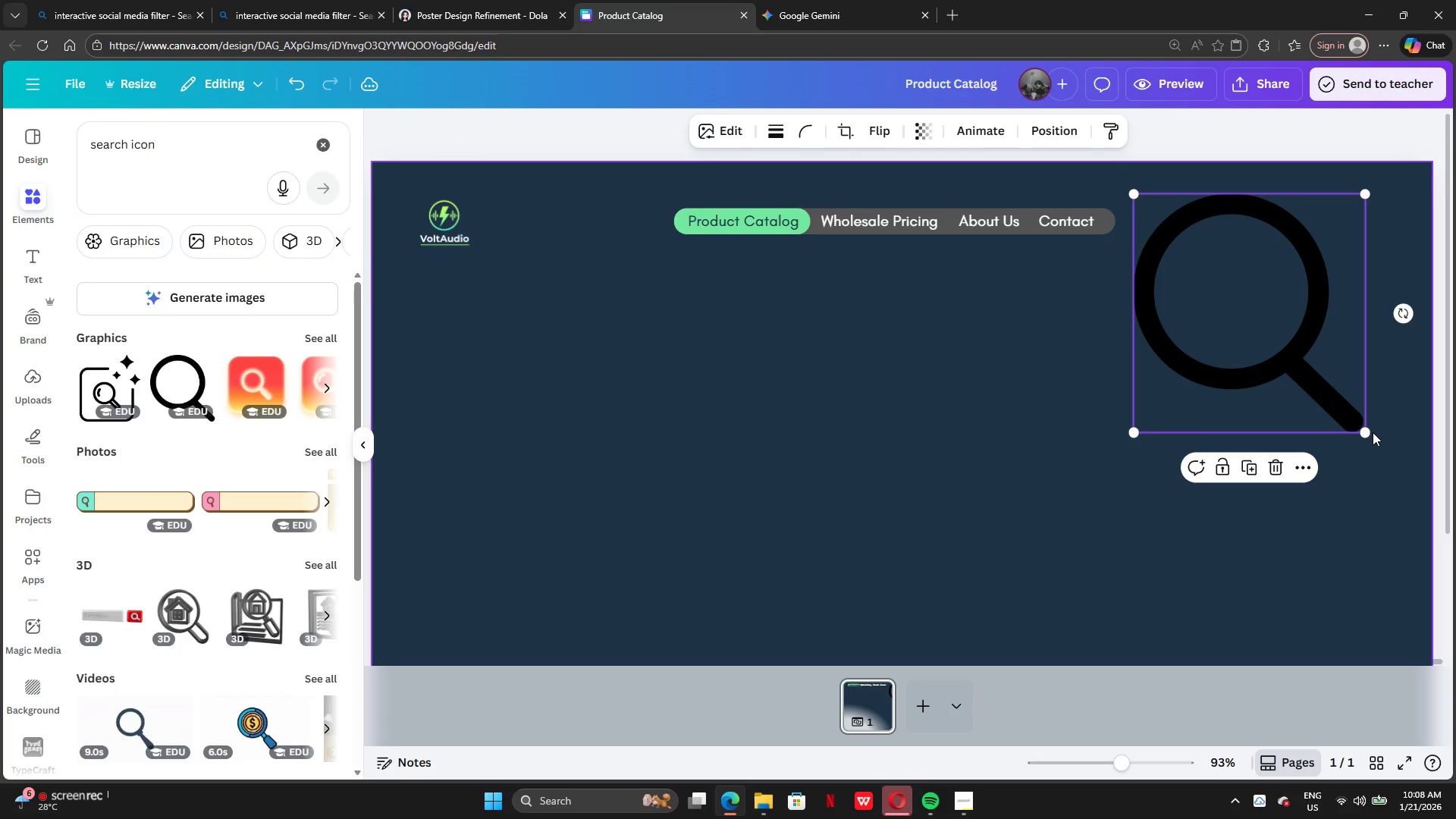 
left_click_drag(start_coordinate=[1364, 433], to_coordinate=[1150, 242])
 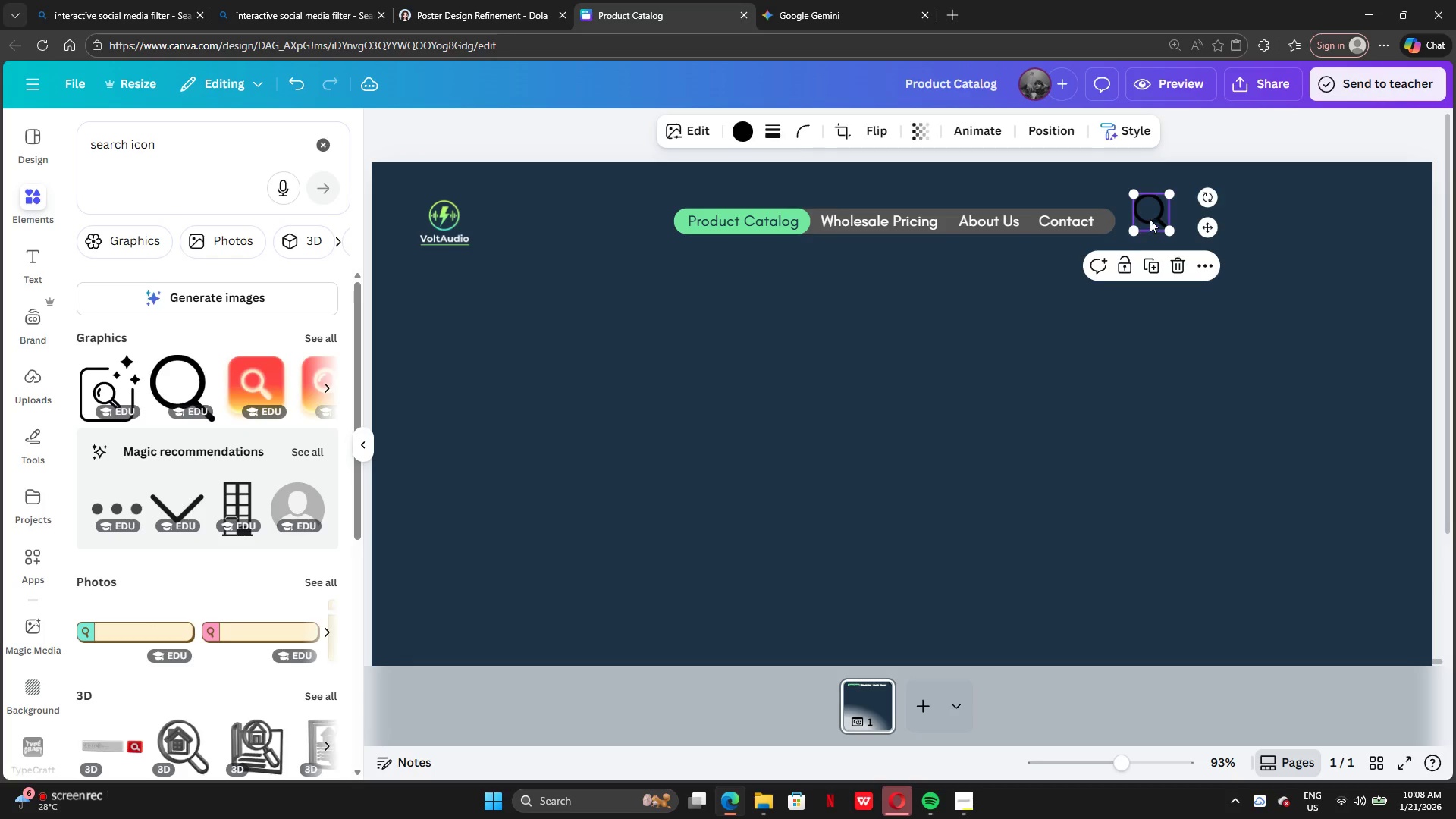 
left_click_drag(start_coordinate=[1148, 210], to_coordinate=[1148, 224])
 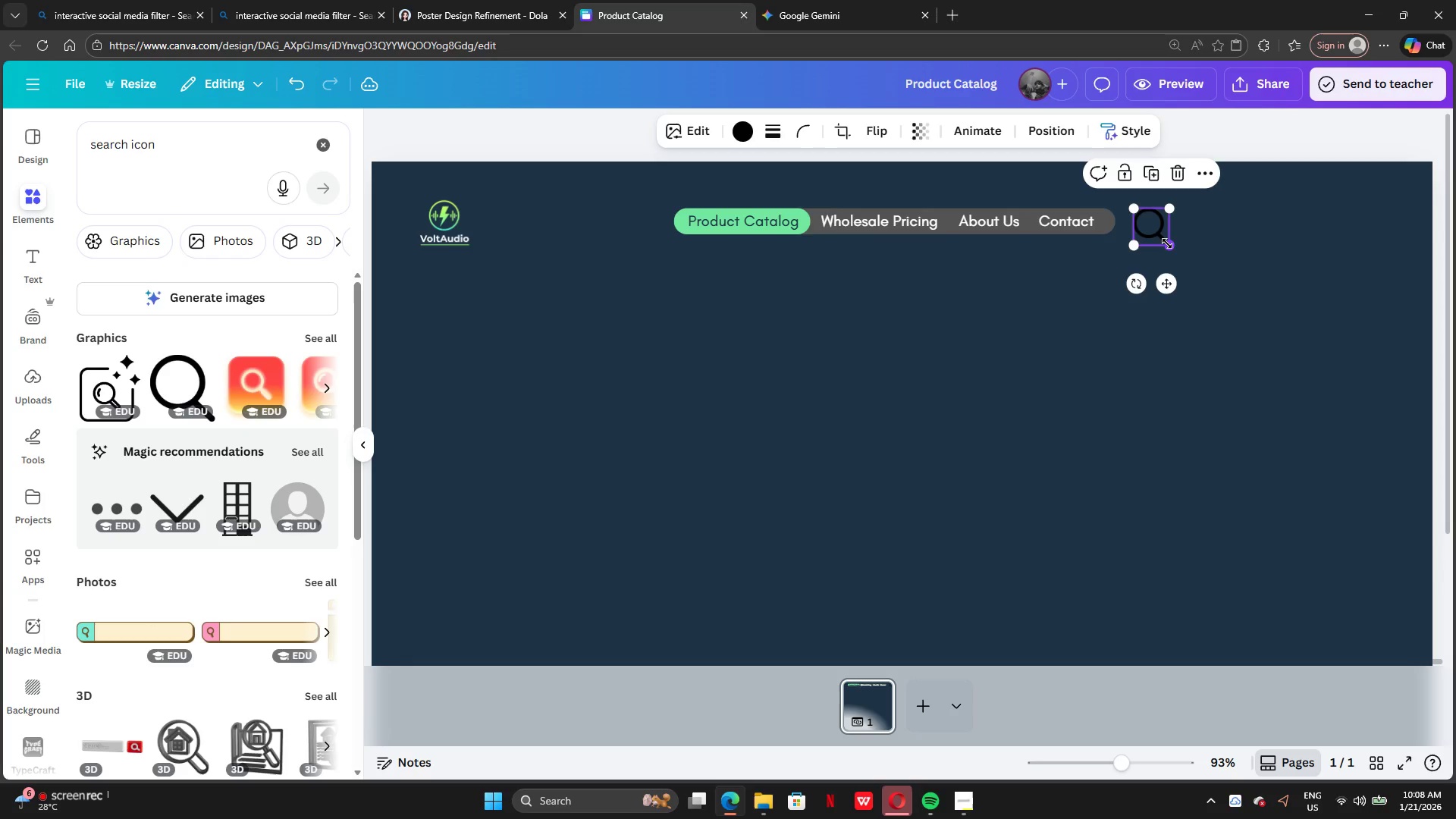 
left_click_drag(start_coordinate=[1168, 243], to_coordinate=[1163, 232])
 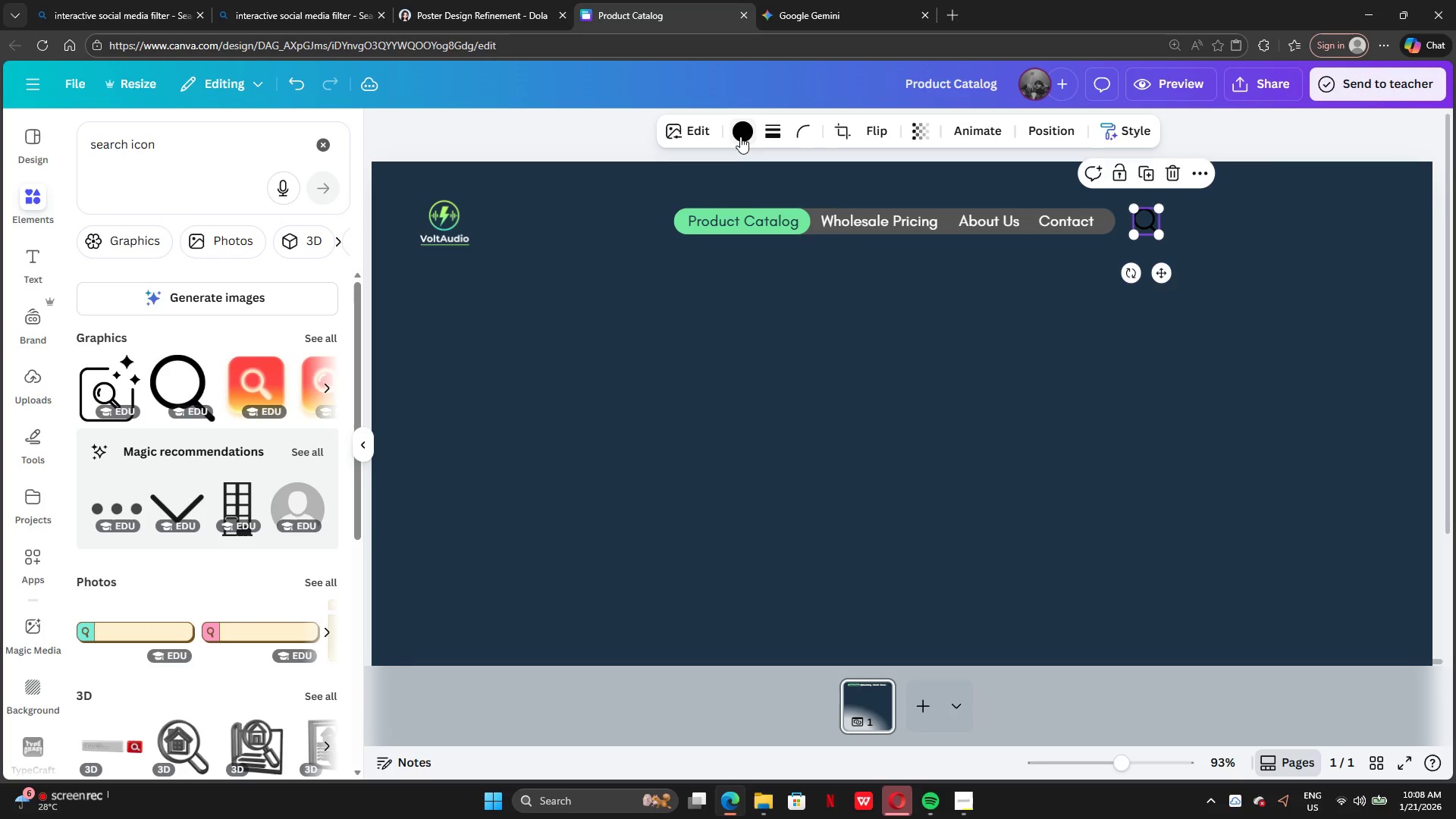 
left_click([740, 135])
 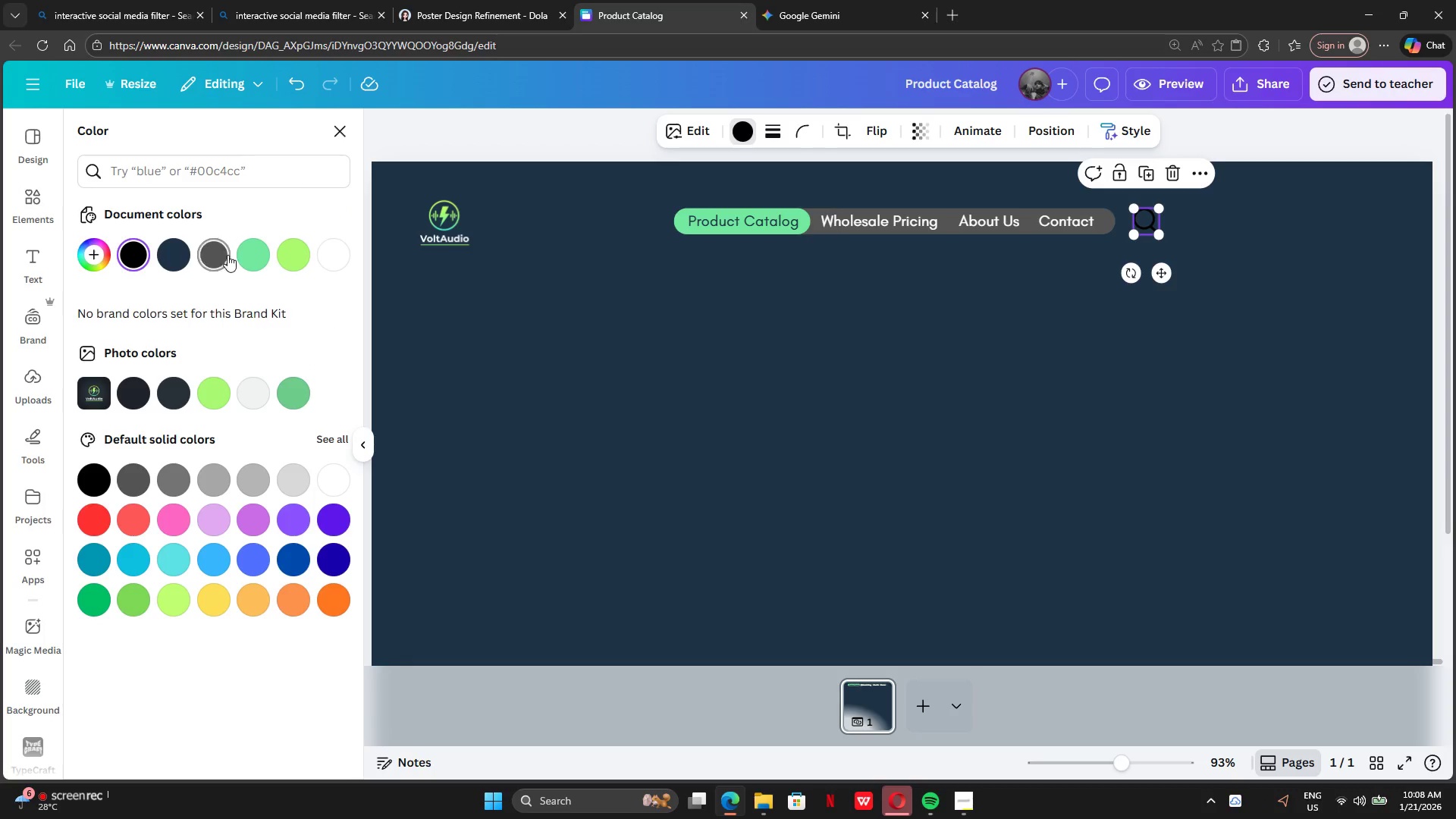 
left_click([270, 261])
 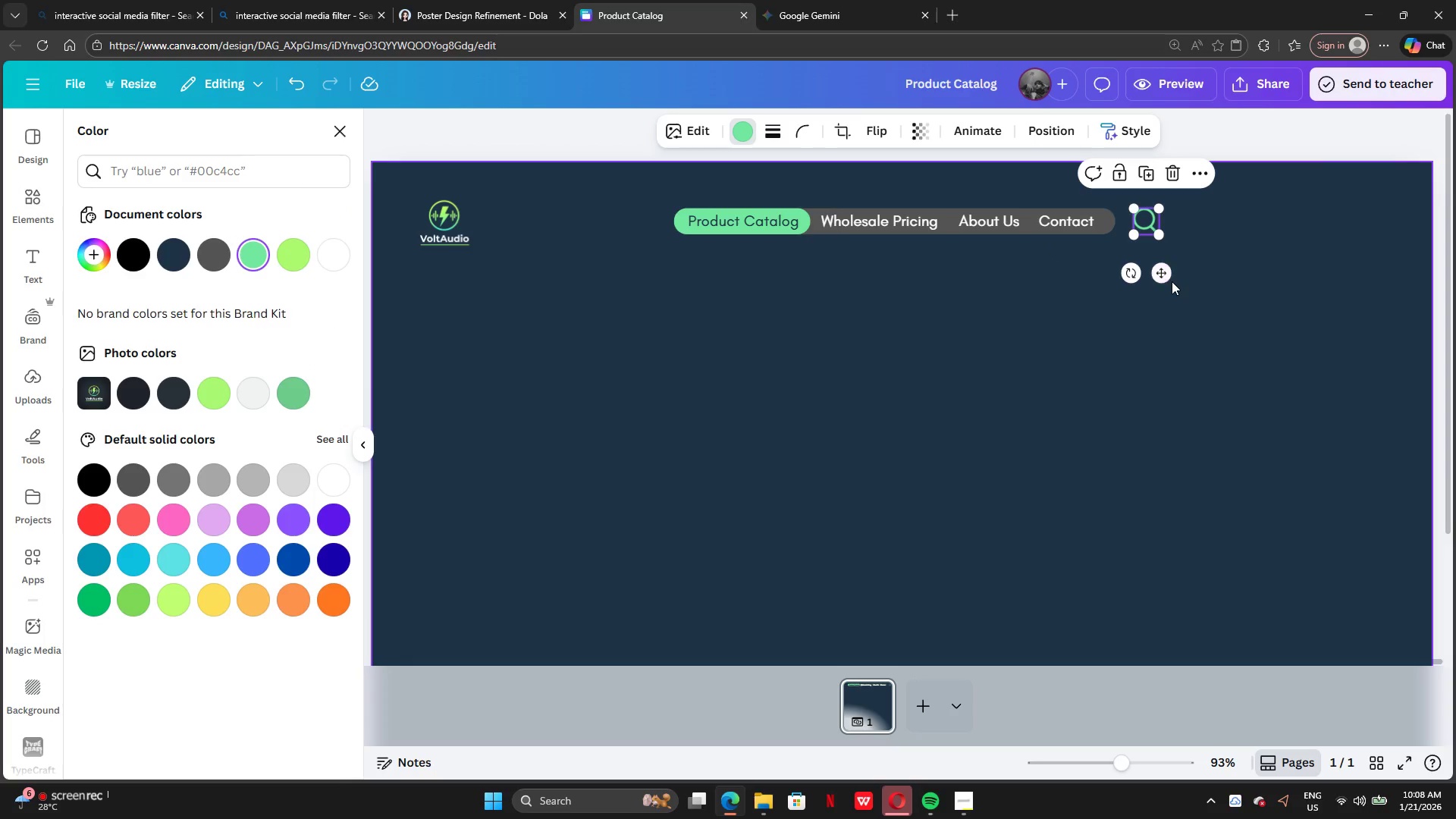 
left_click_drag(start_coordinate=[1170, 281], to_coordinate=[1320, 281])
 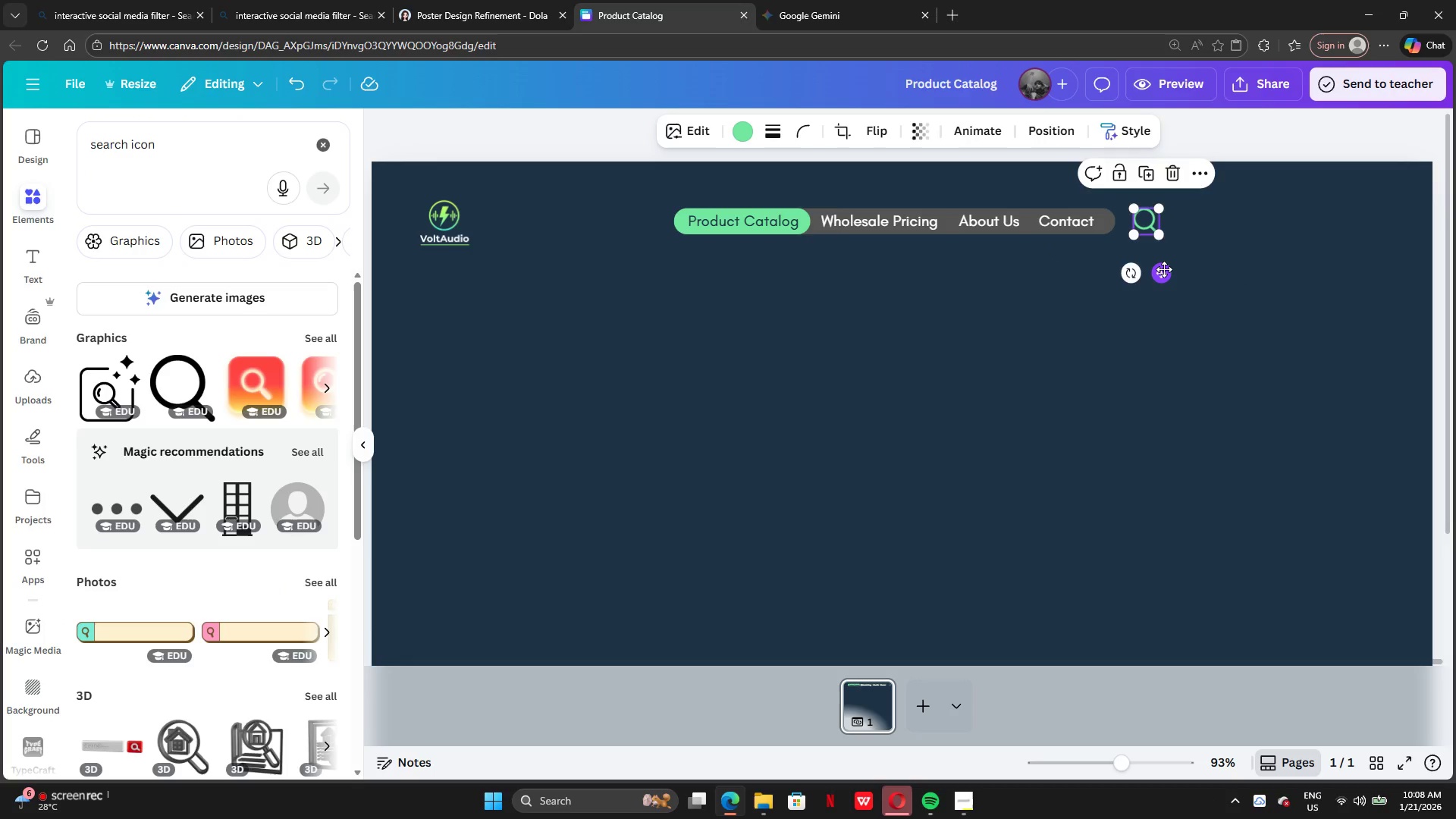 
left_click_drag(start_coordinate=[1164, 269], to_coordinate=[1200, 297])
 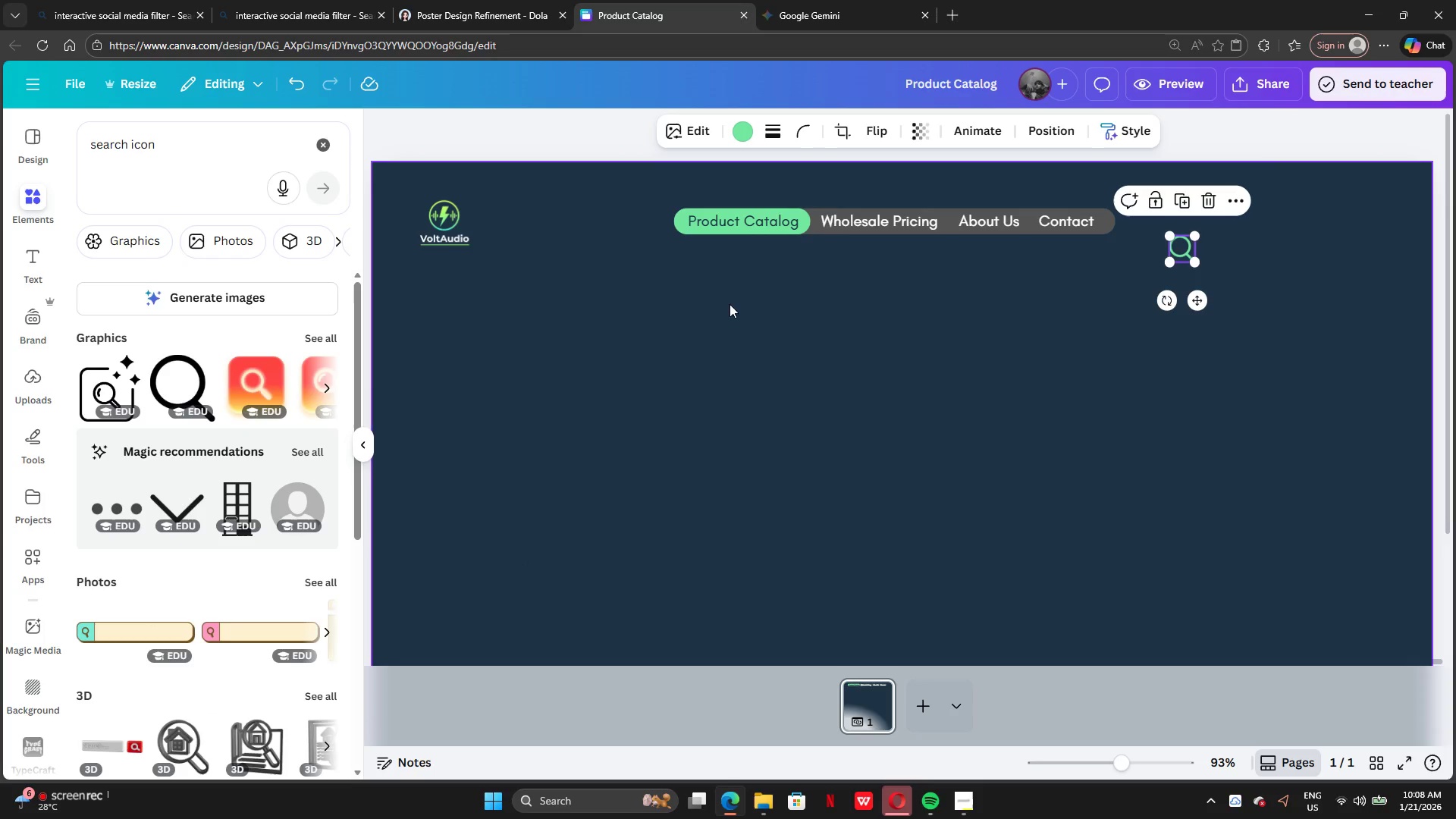 
wait(5.97)
 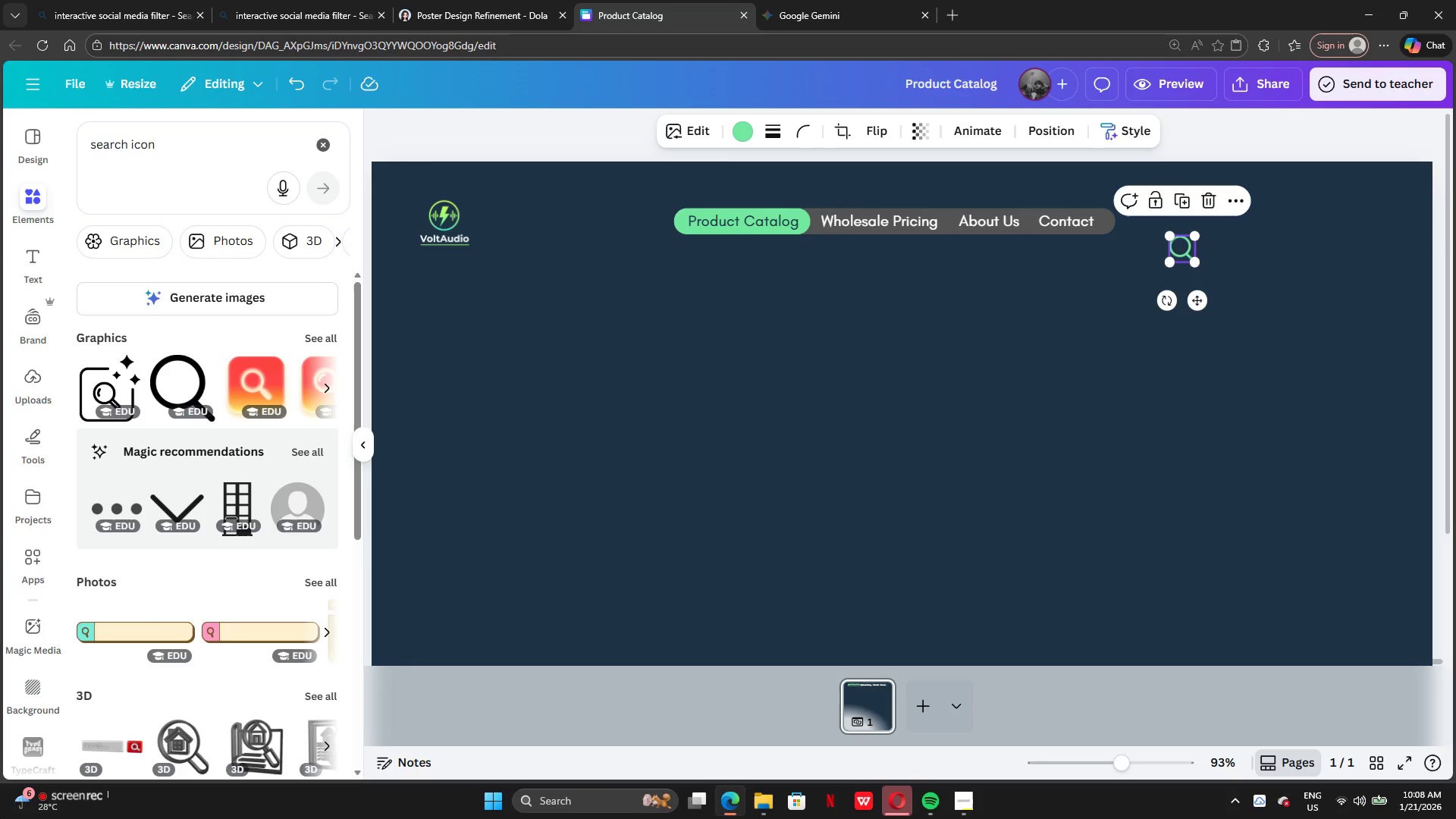 
left_click_drag(start_coordinate=[1203, 297], to_coordinate=[1285, 269])
 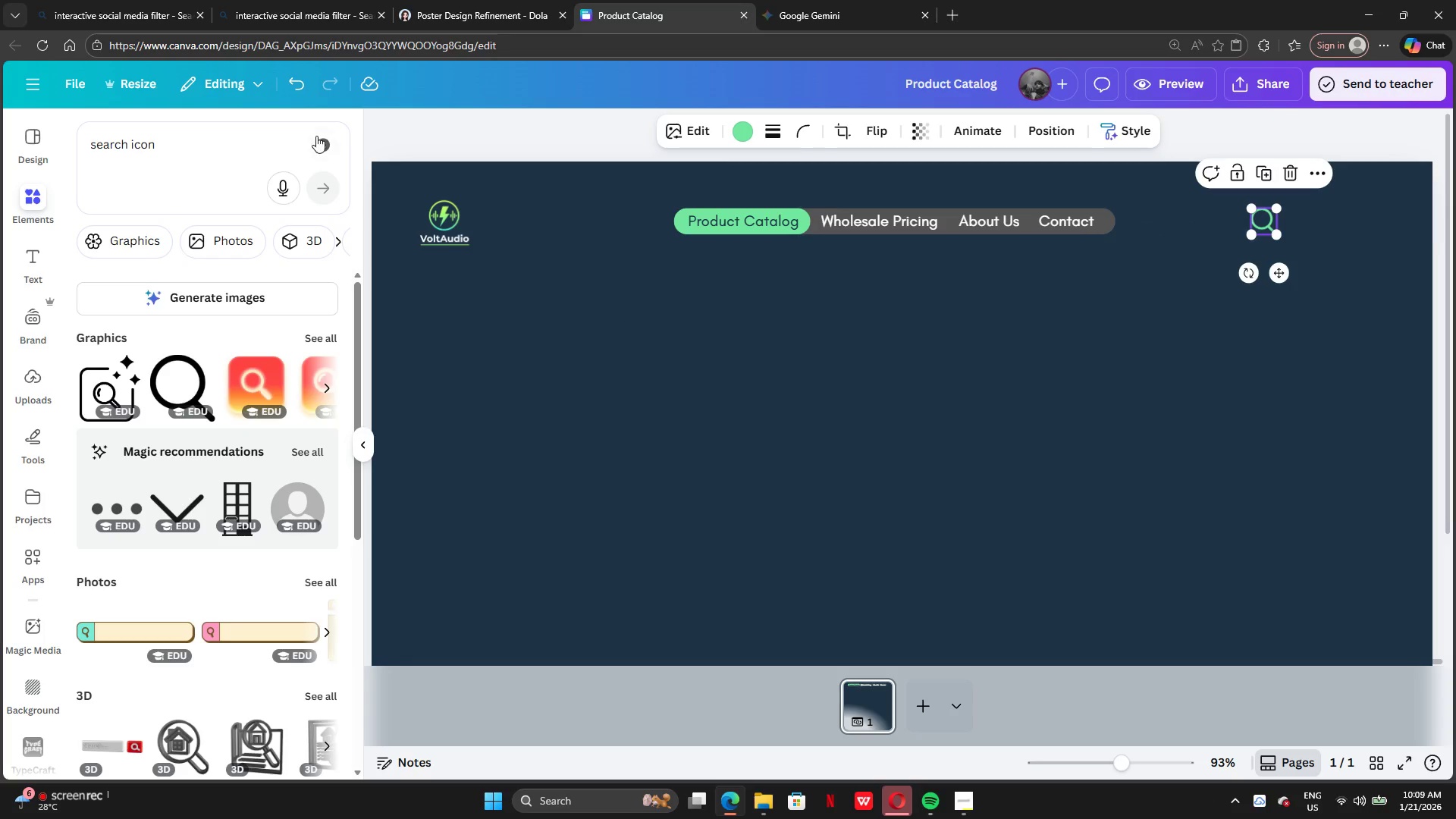 
left_click([320, 143])
 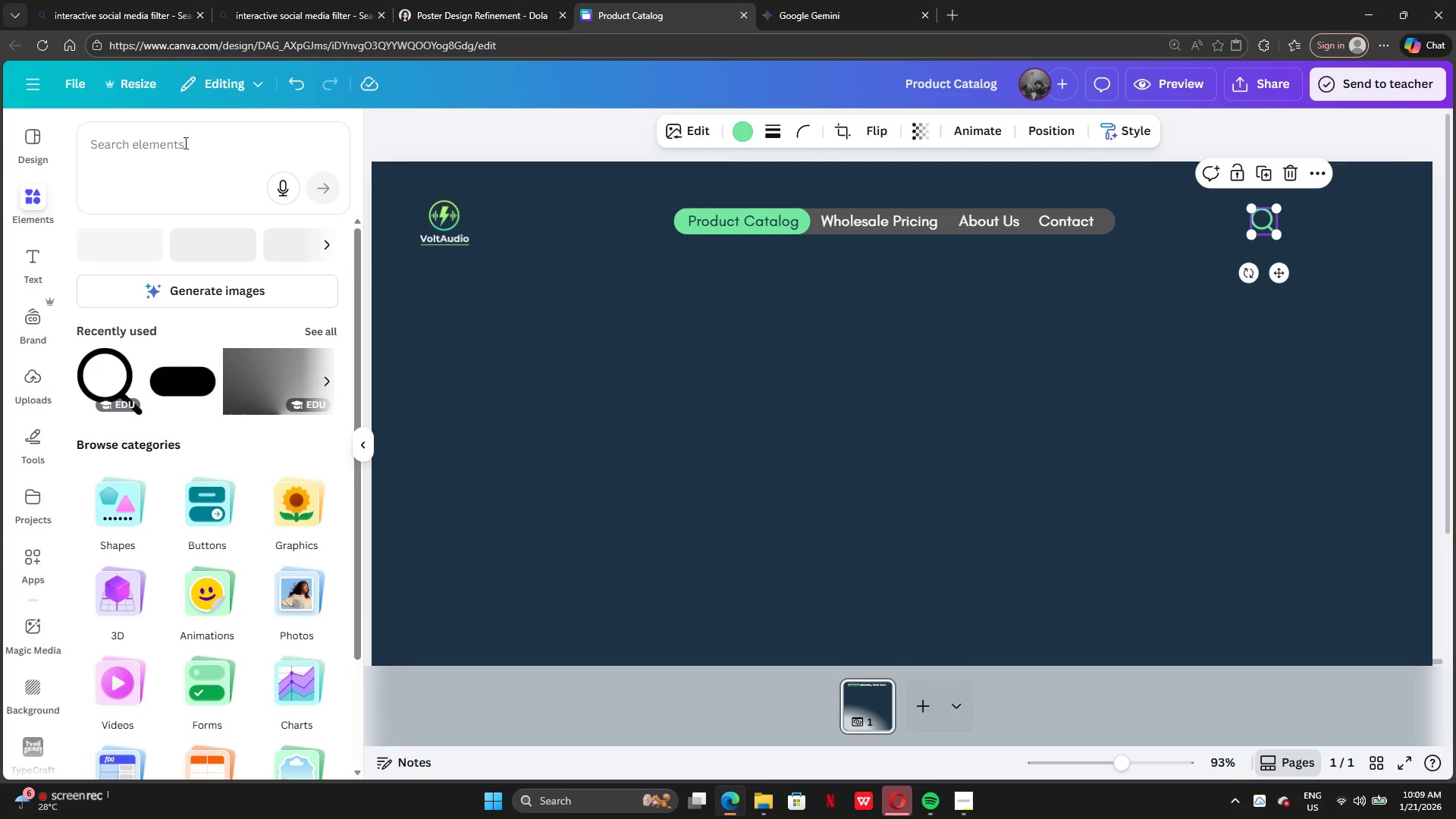 
left_click([169, 149])
 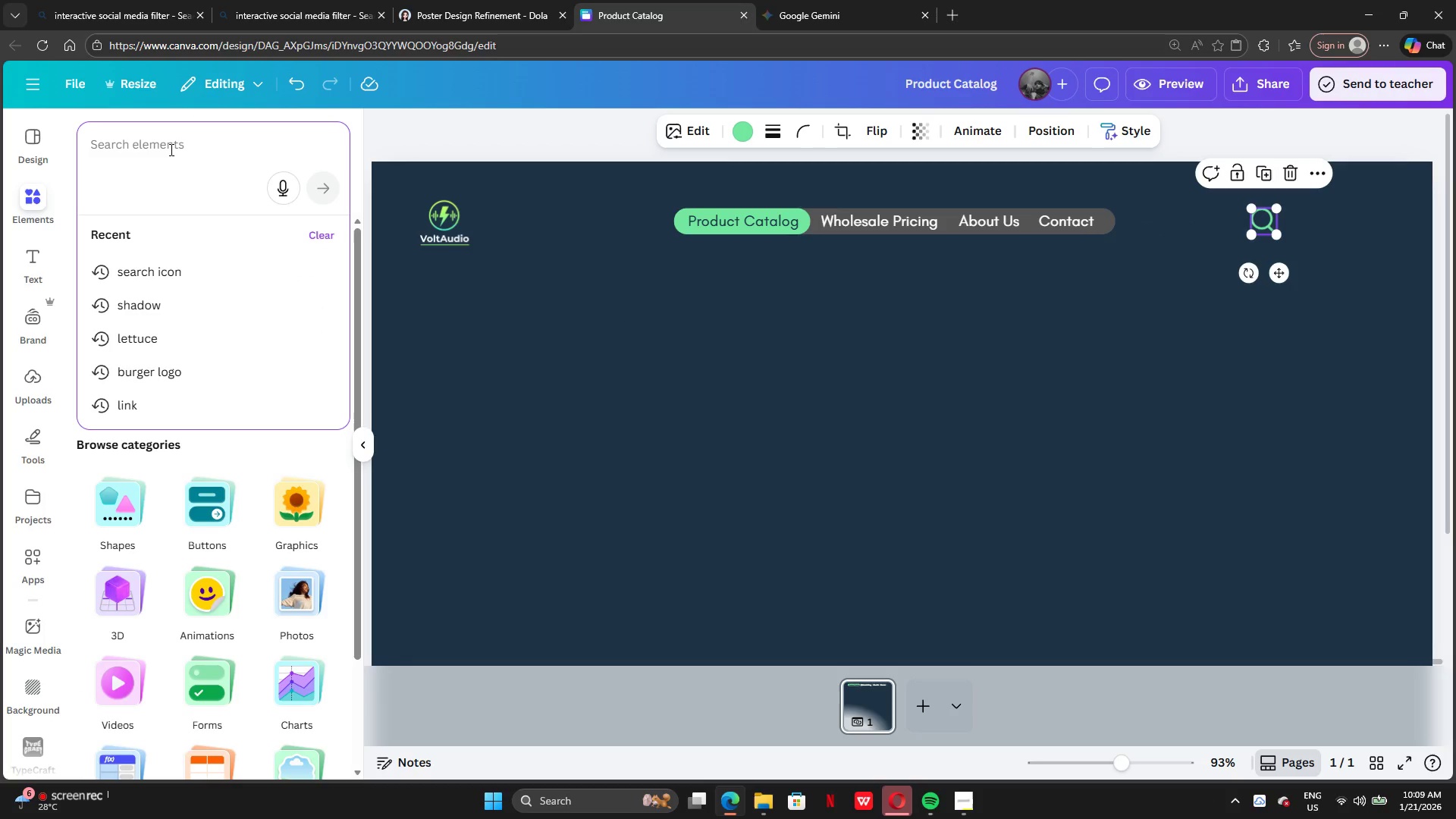 
type(bag)
 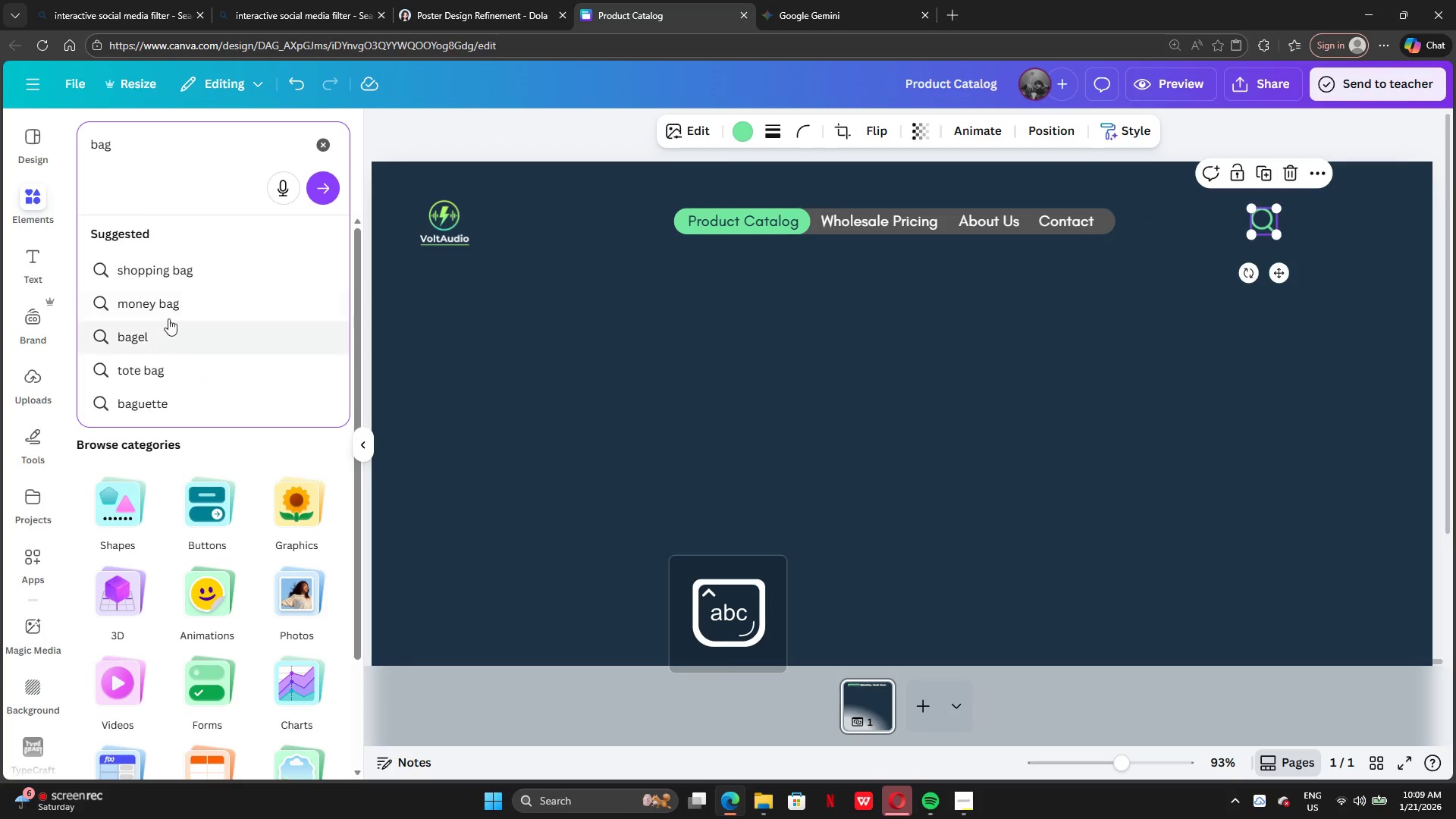 
left_click([171, 275])
 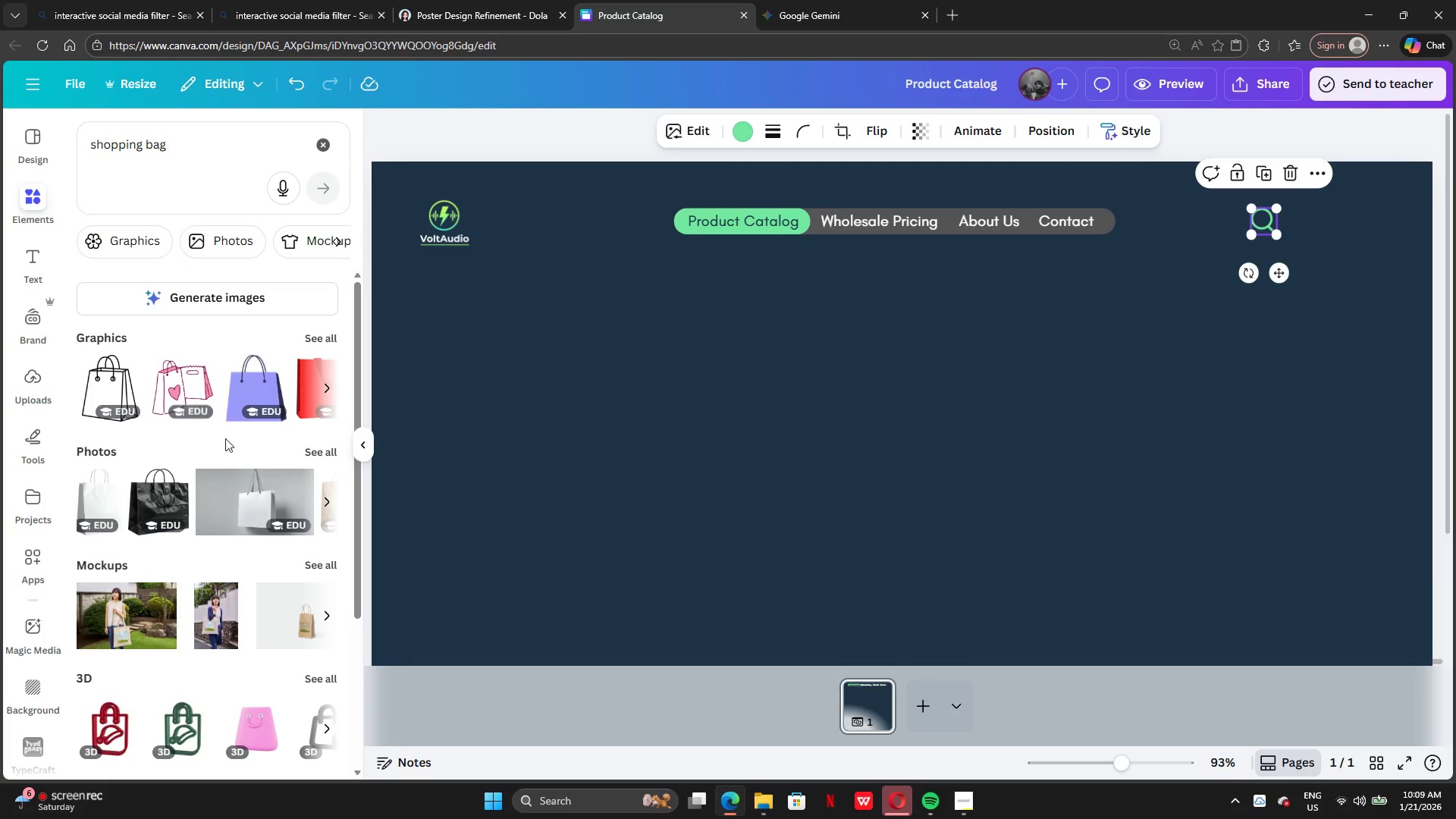 
left_click([318, 341])
 